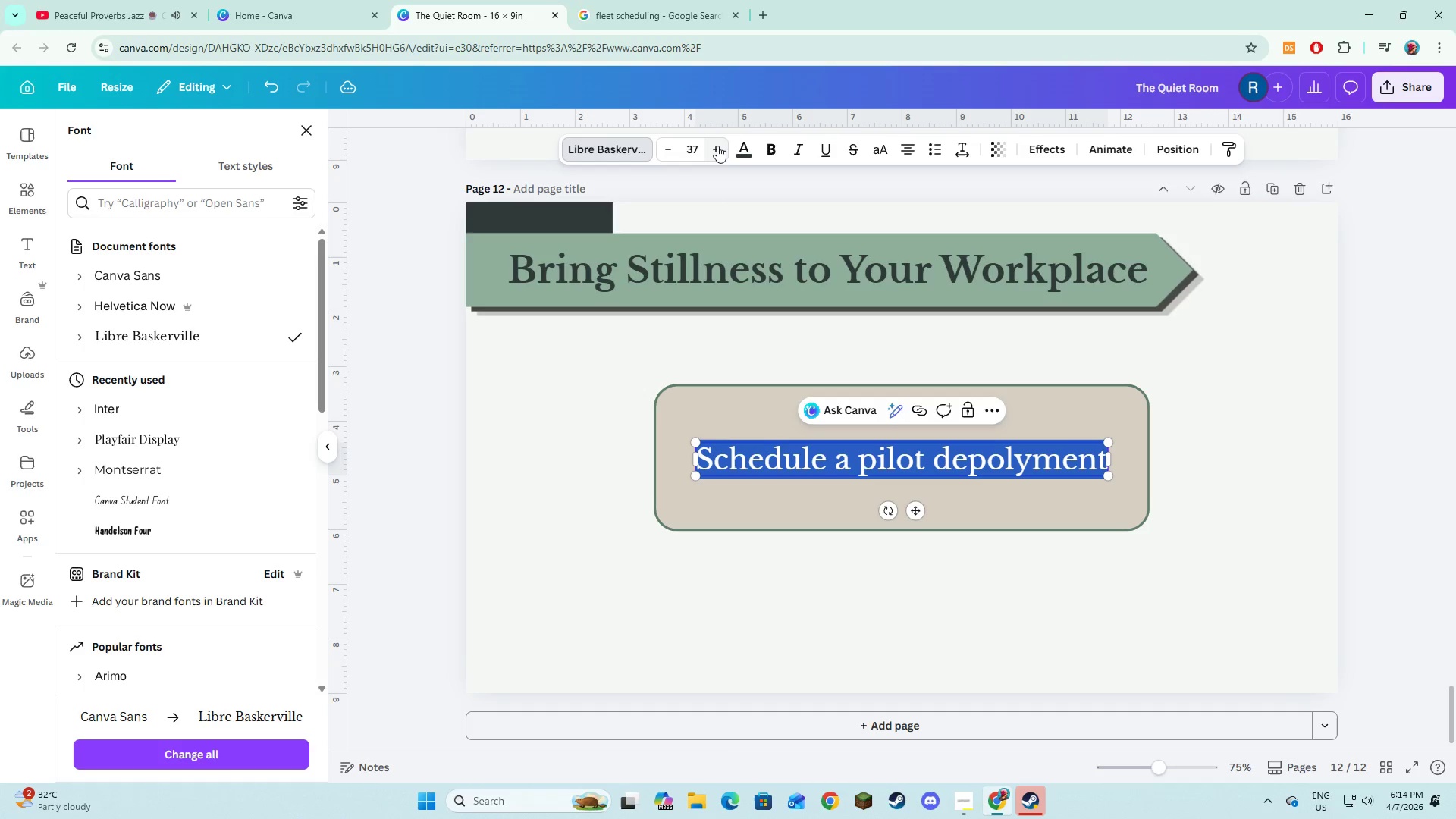 
triple_click([717, 146])
 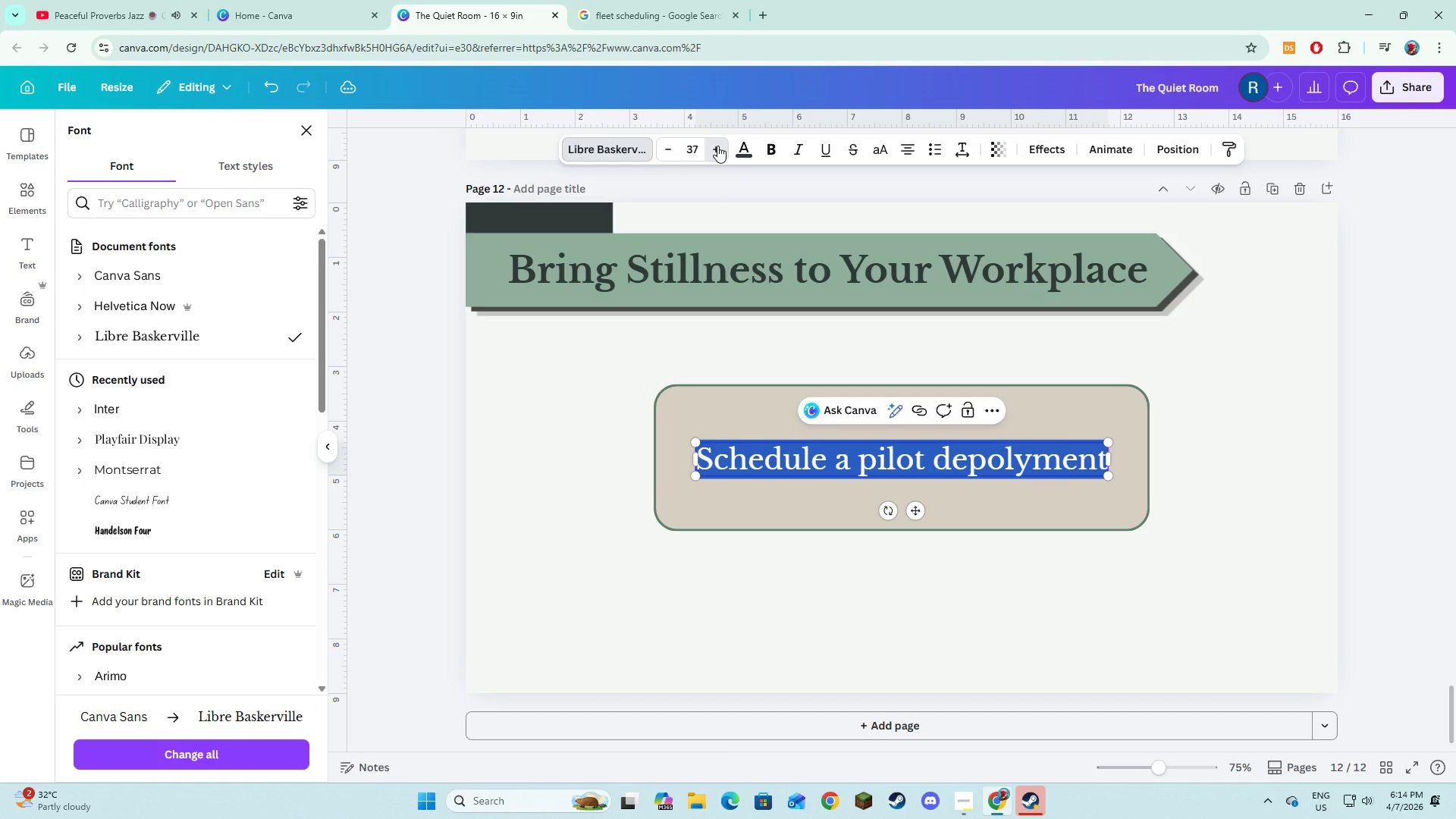 
triple_click([717, 146])
 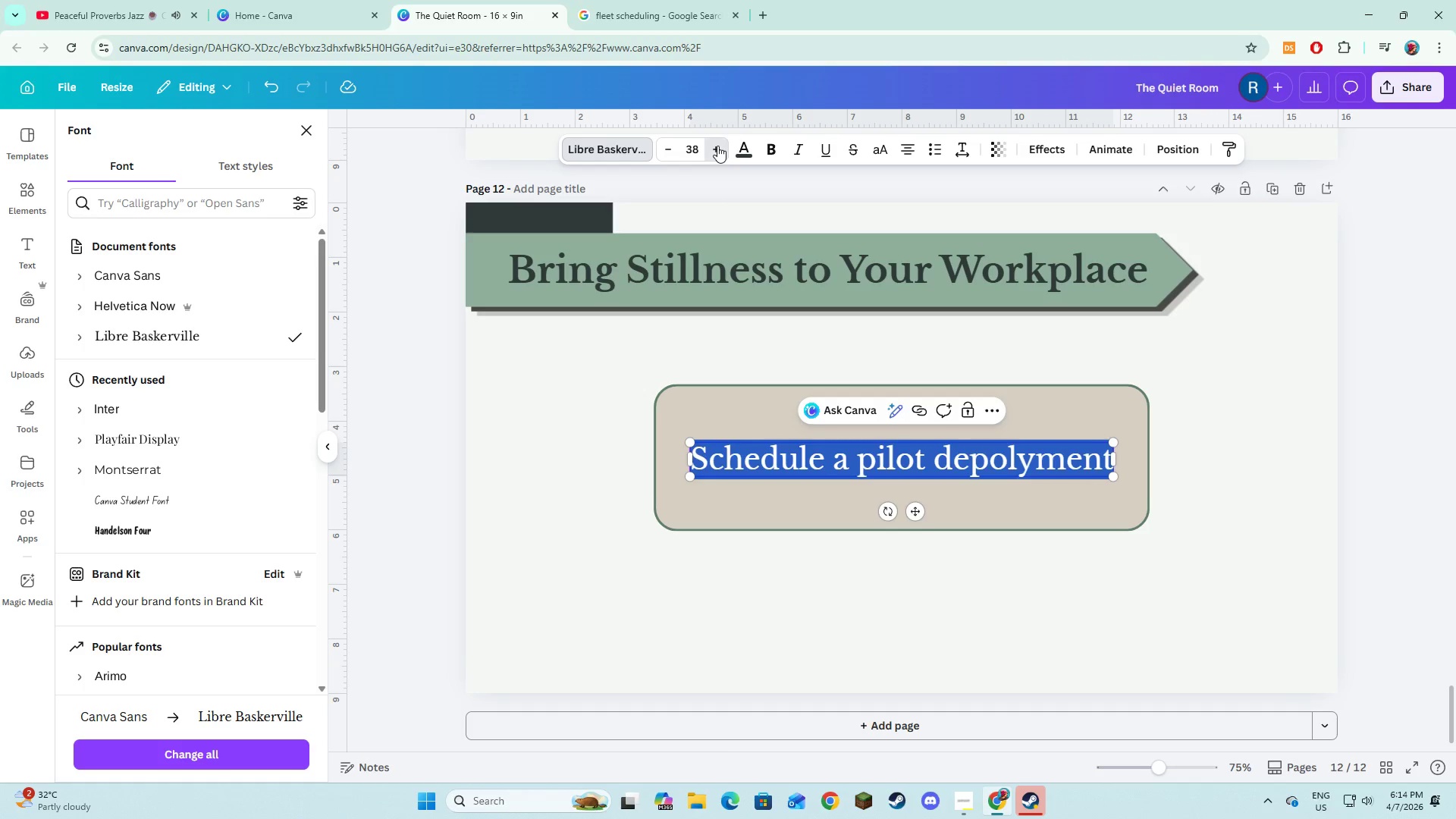 
triple_click([717, 146])
 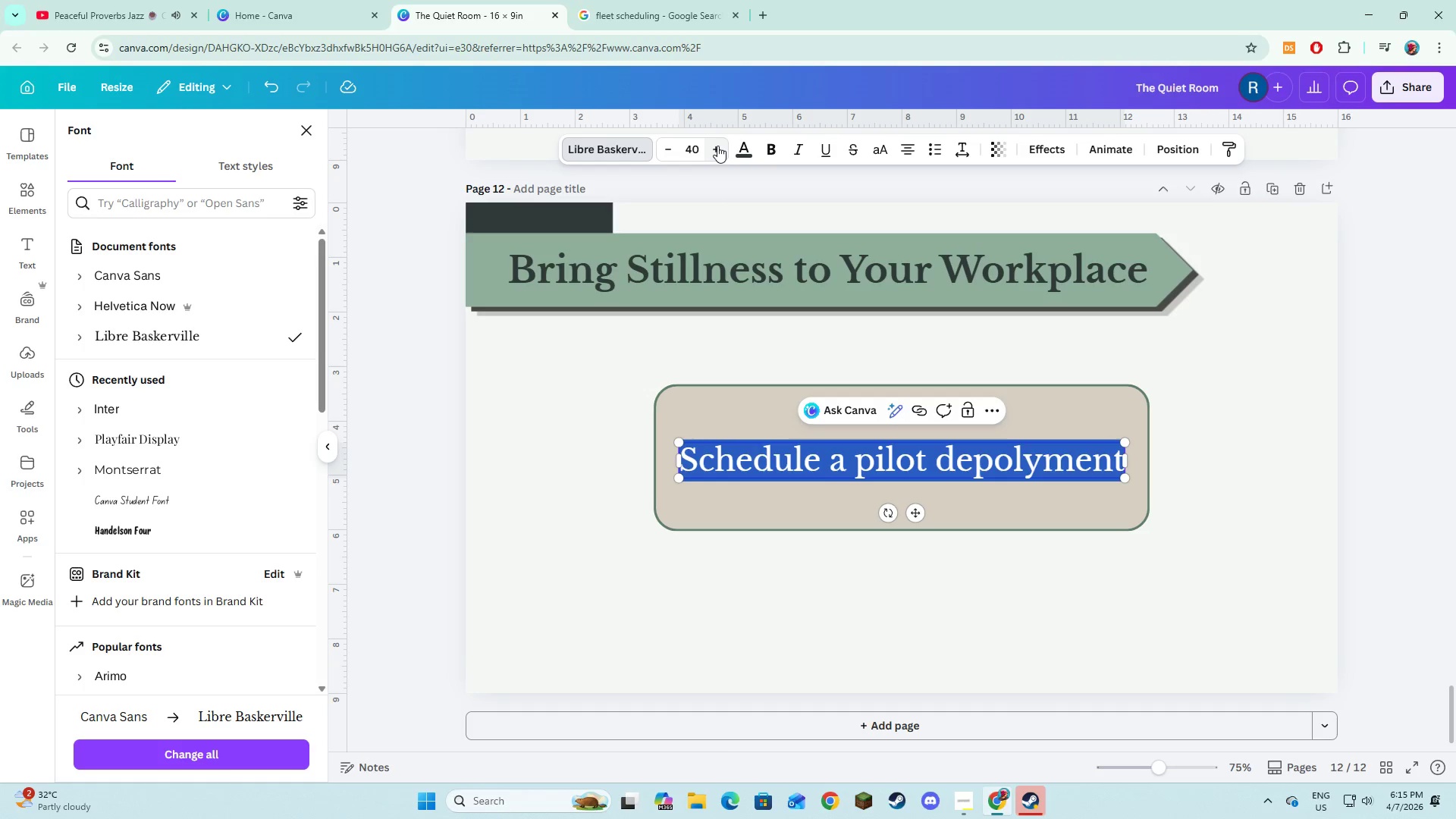 
triple_click([717, 146])
 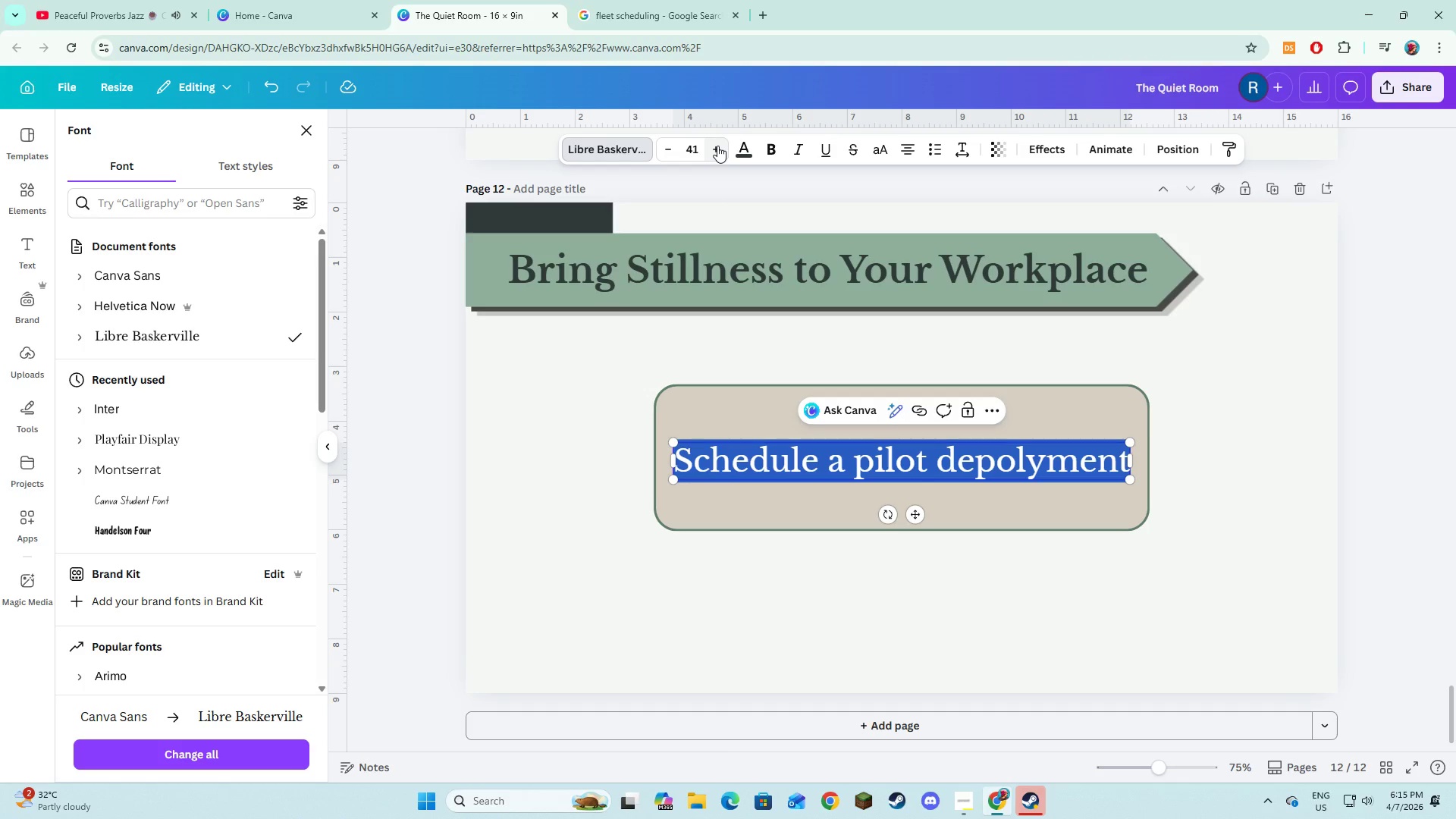 
double_click([717, 146])
 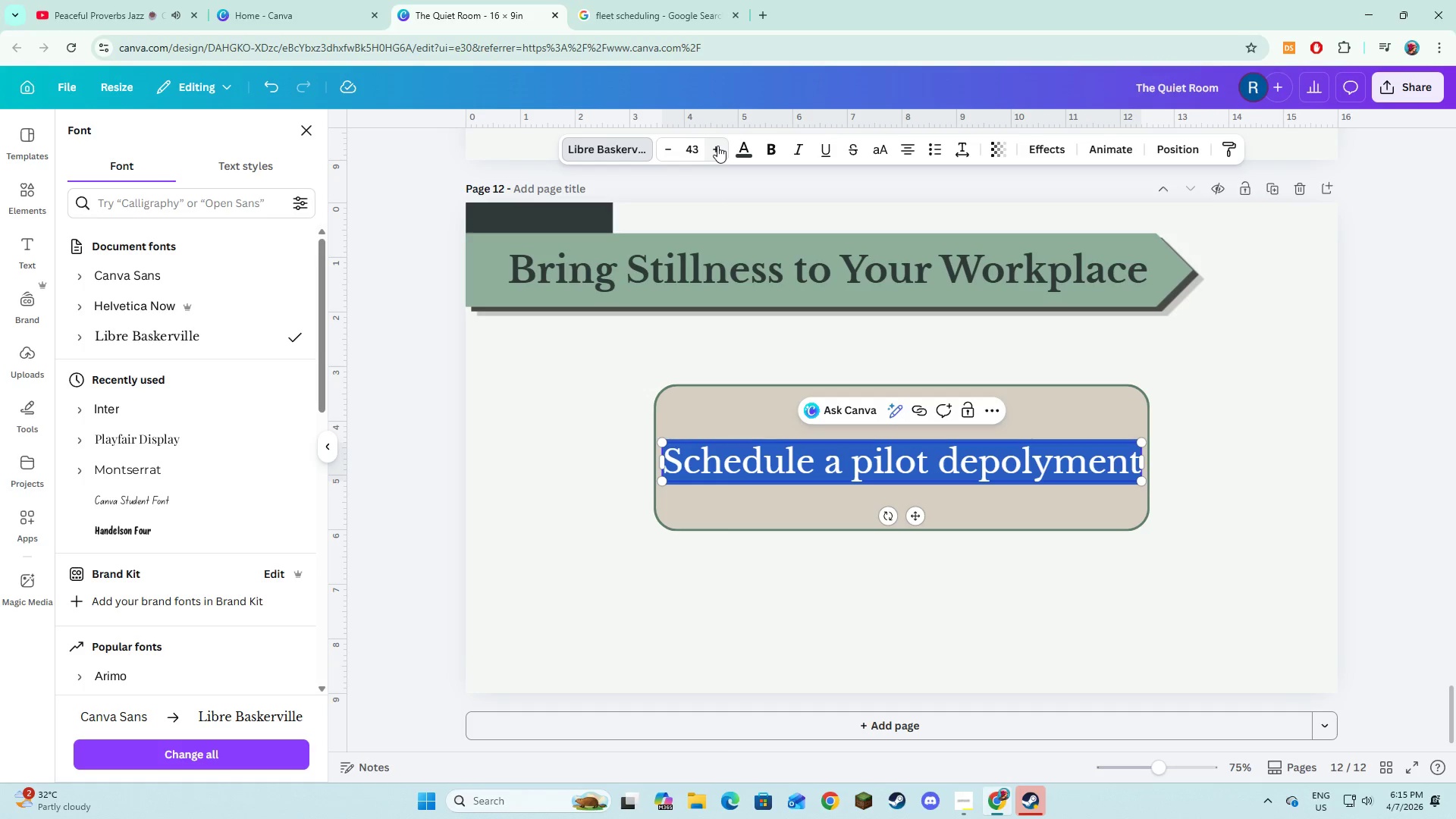 
triple_click([717, 146])
 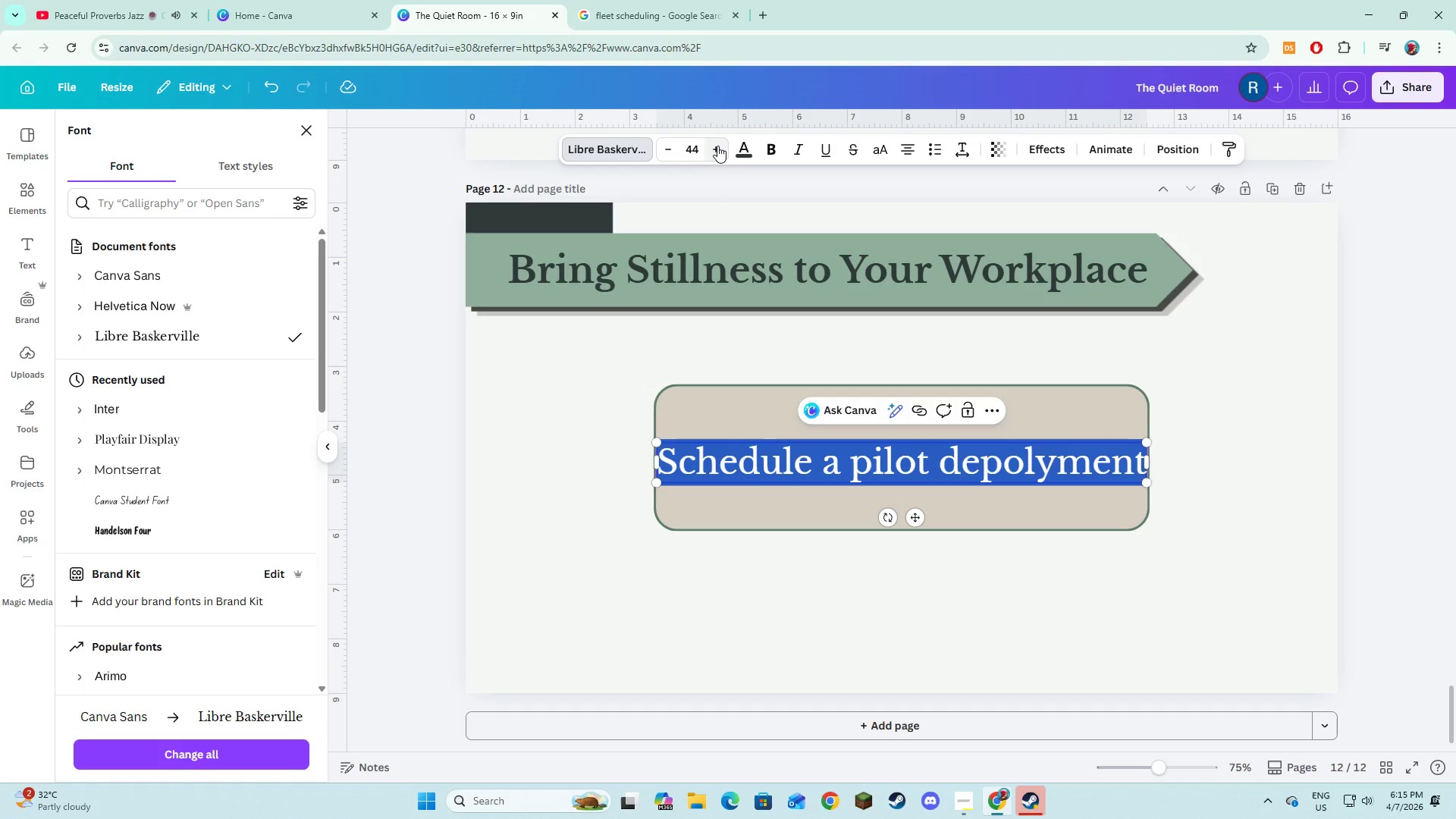 
triple_click([717, 146])
 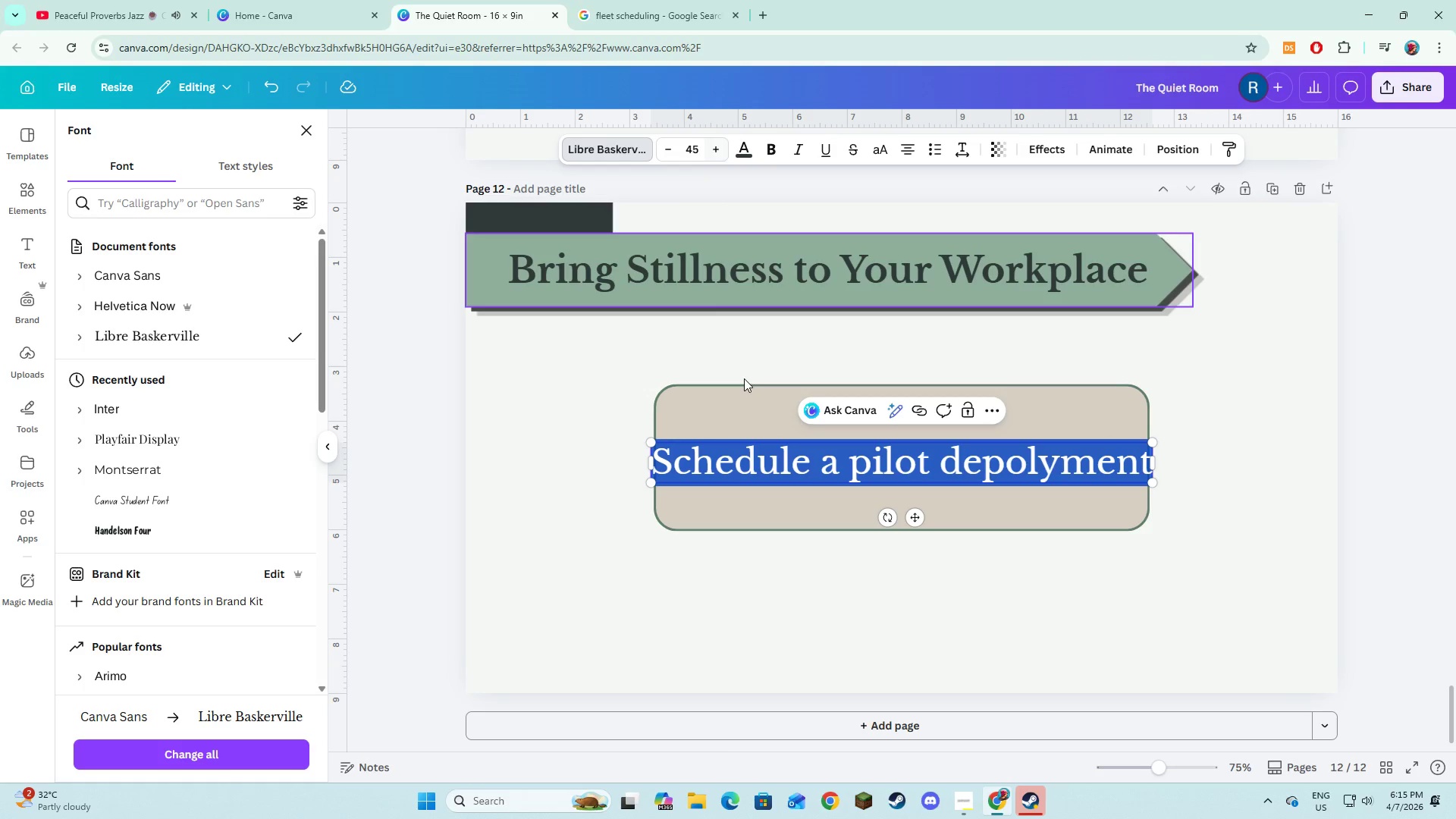 
left_click([780, 529])
 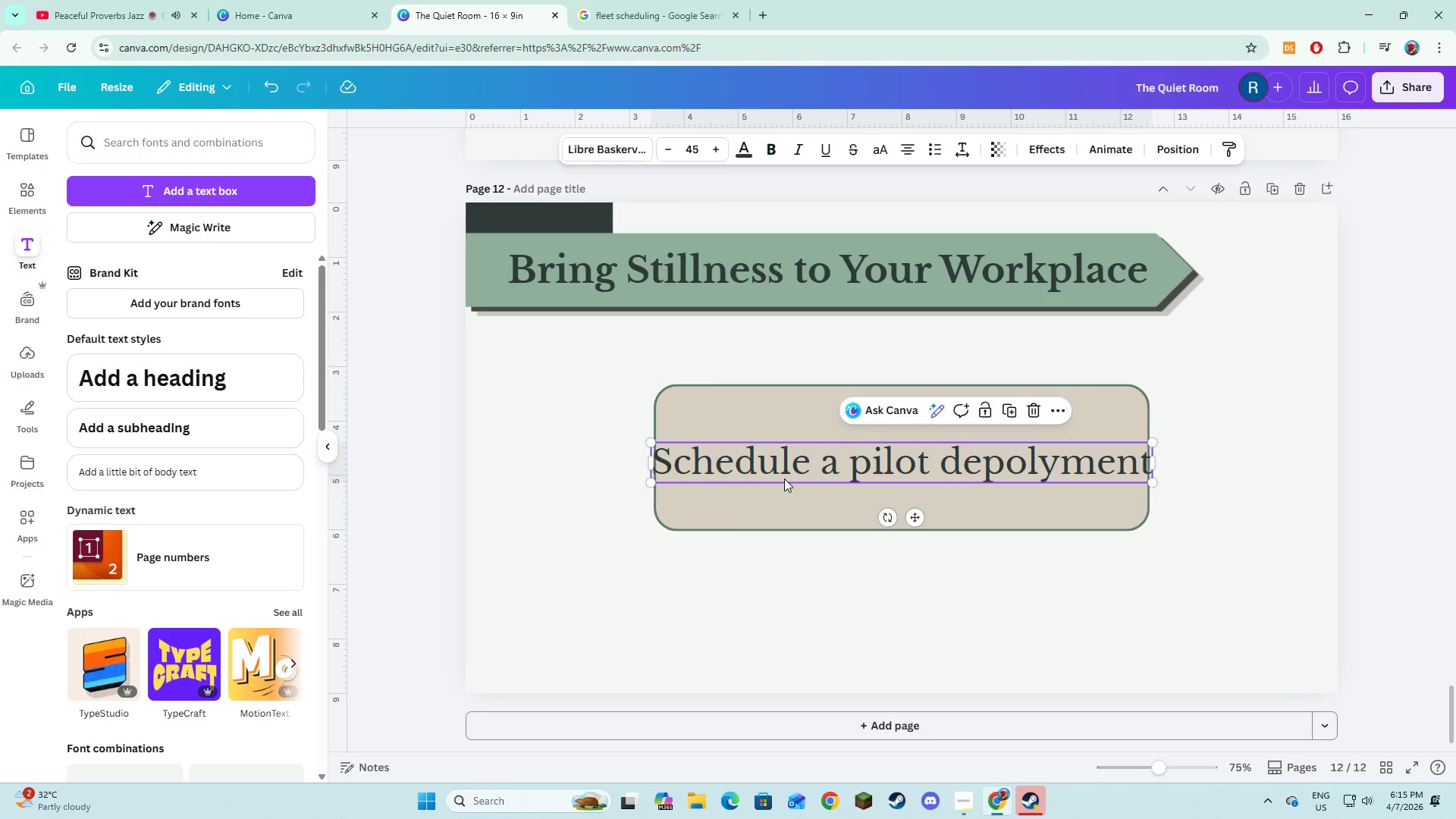 
double_click([789, 475])
 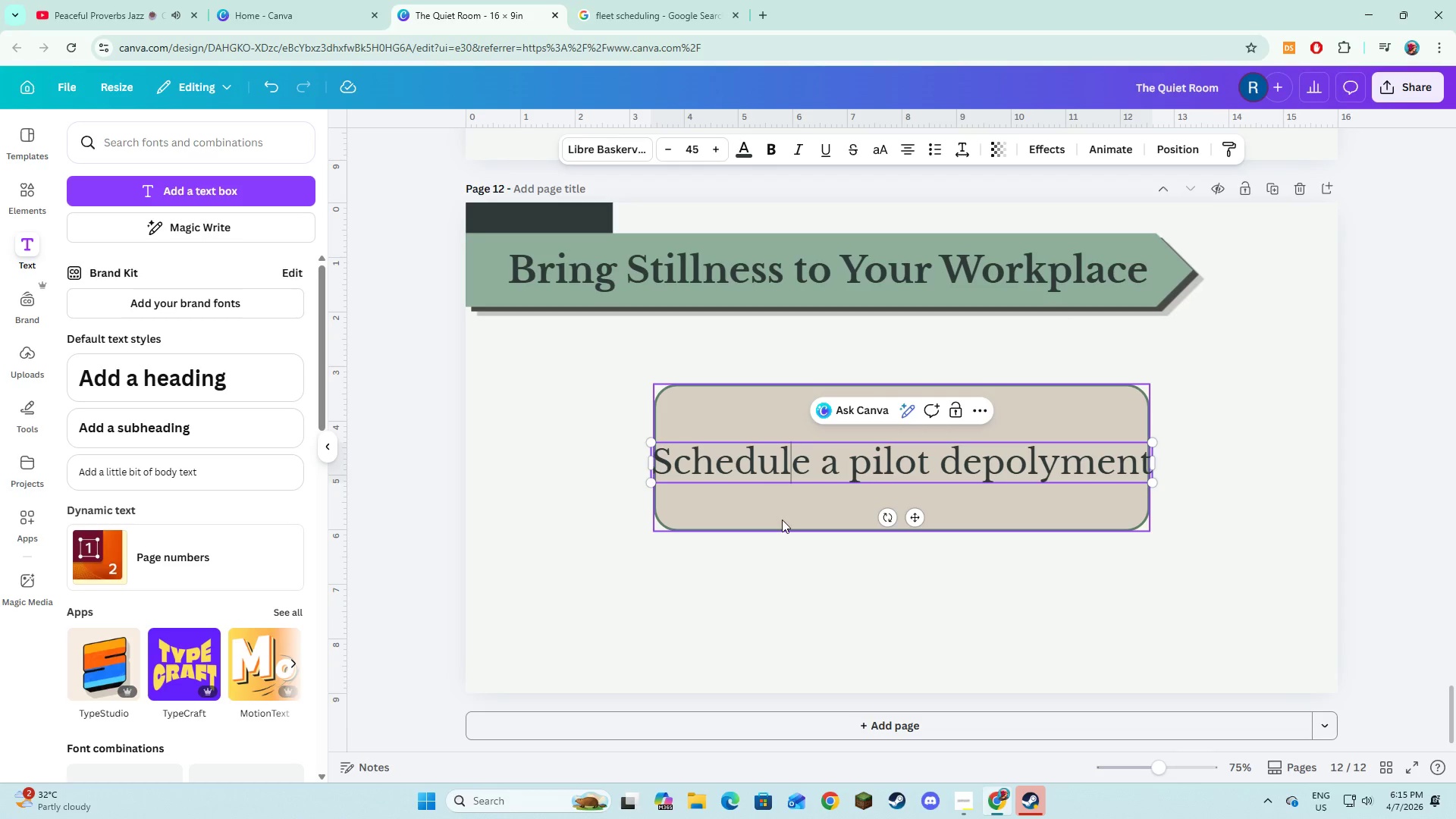 
left_click([782, 519])
 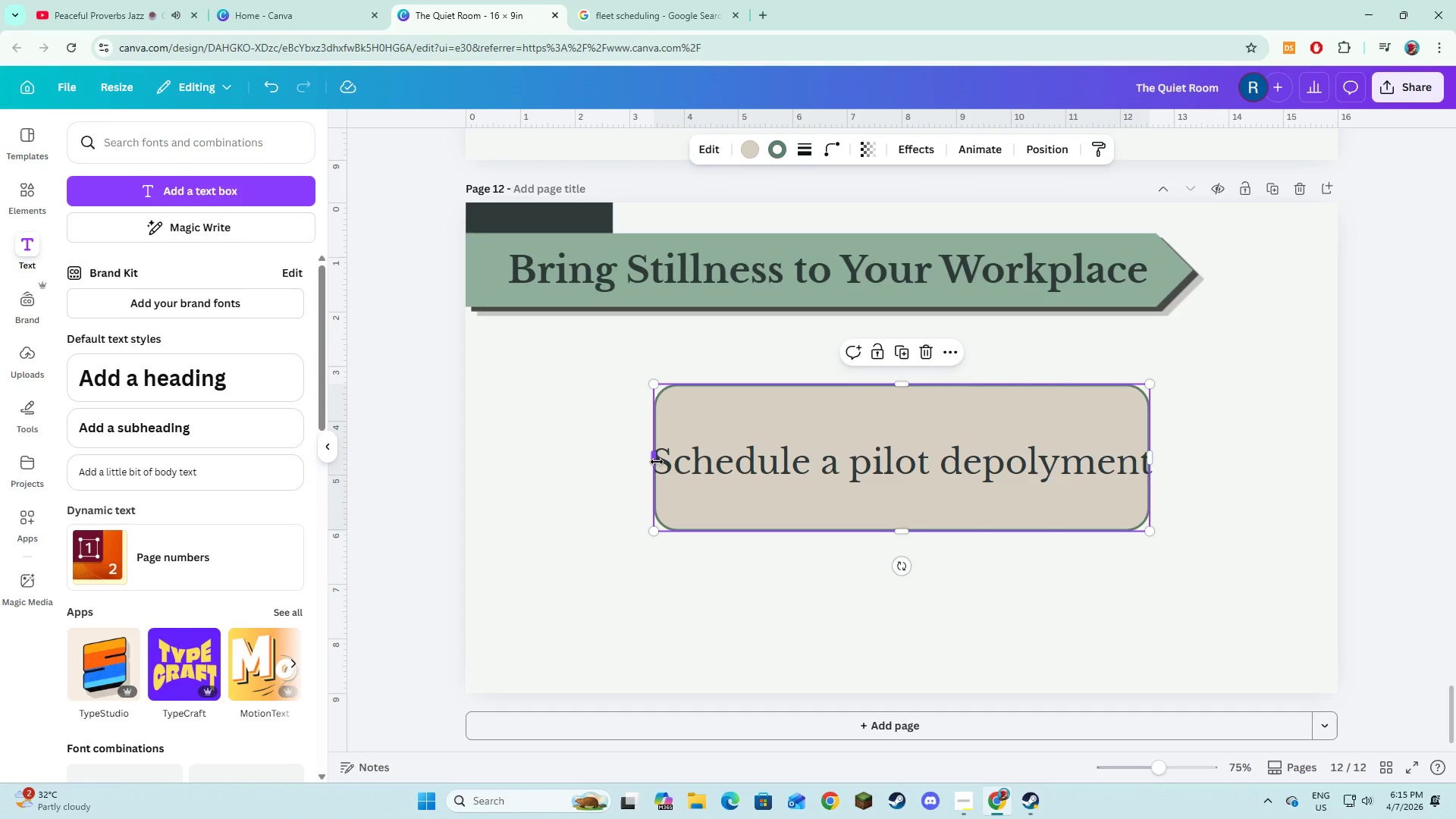 
left_click_drag(start_coordinate=[654, 461], to_coordinate=[635, 457])
 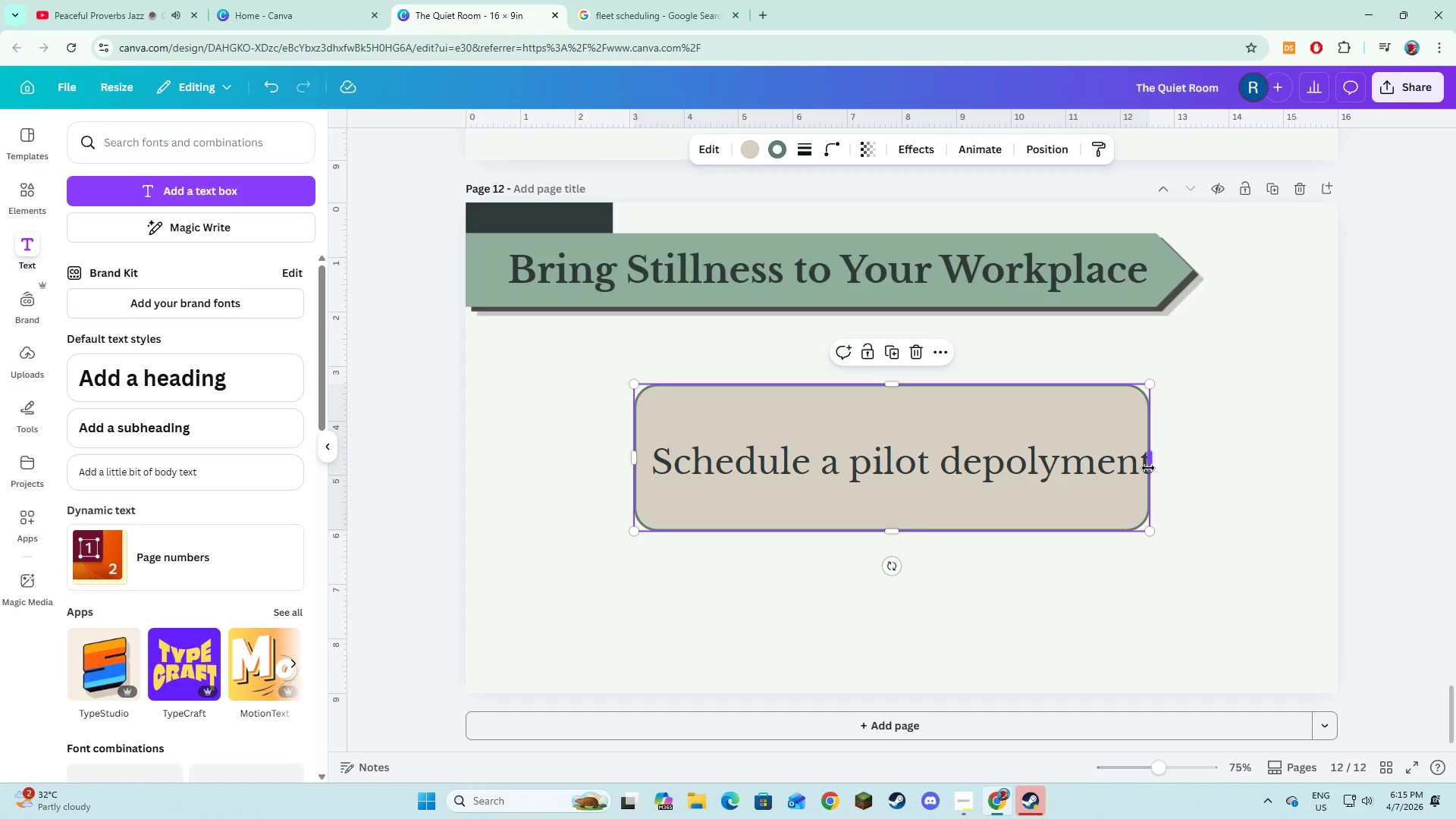 
left_click_drag(start_coordinate=[1148, 468], to_coordinate=[1194, 472])
 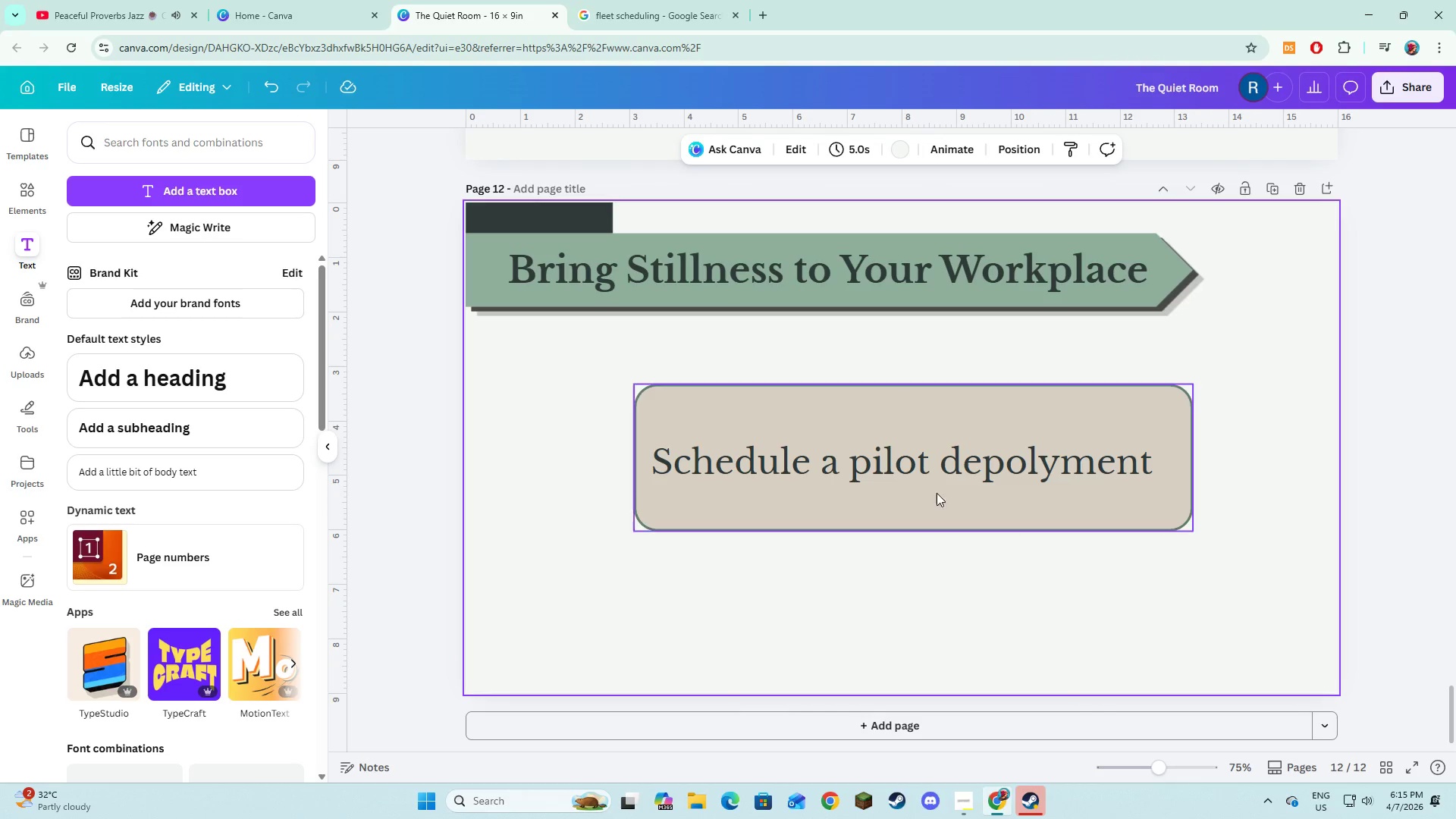 
double_click([921, 475])
 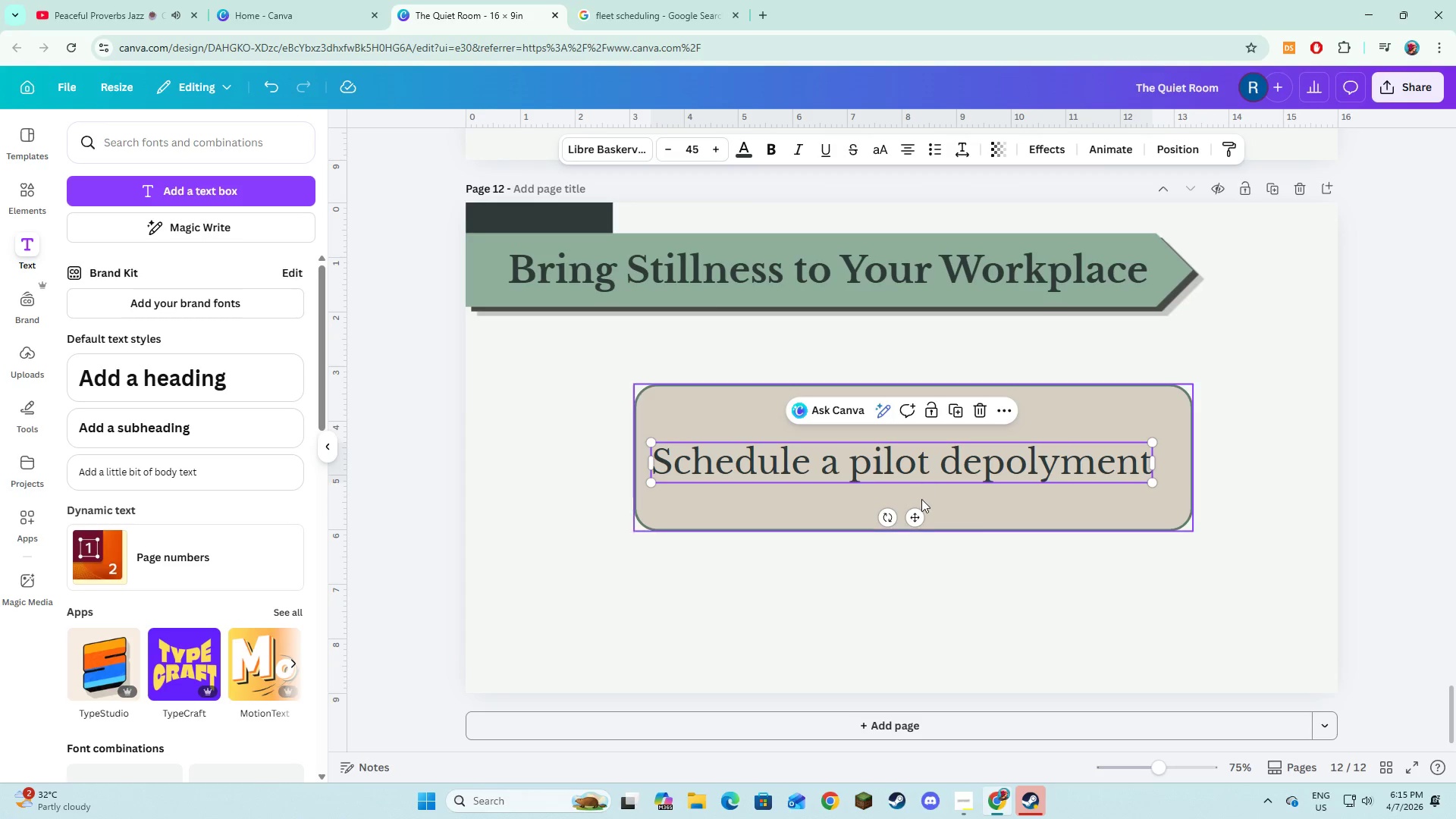 
hold_key(key=ShiftLeft, duration=0.83)
left_click([926, 506])
 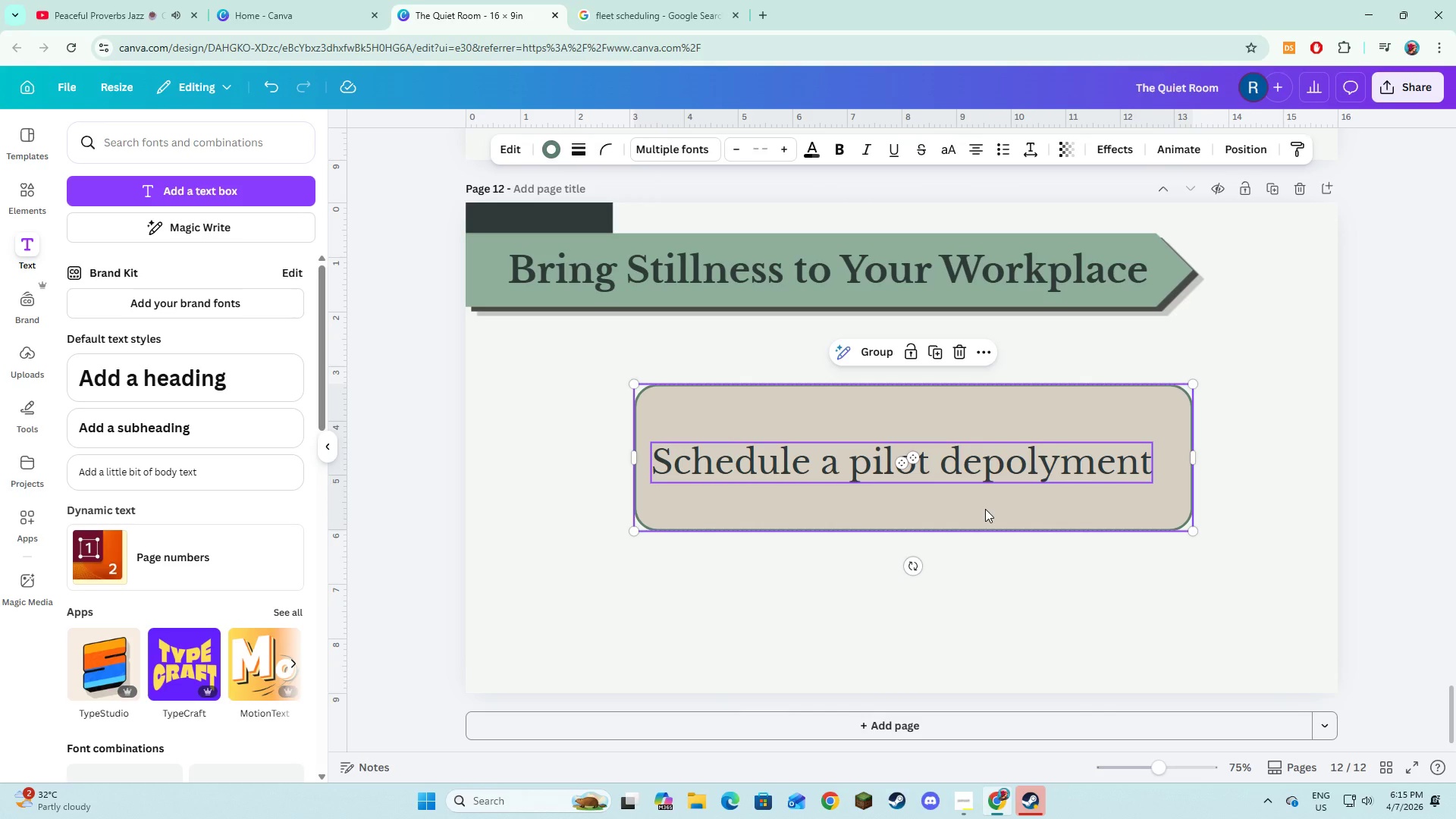 
left_click_drag(start_coordinate=[985, 509], to_coordinate=[968, 507])
 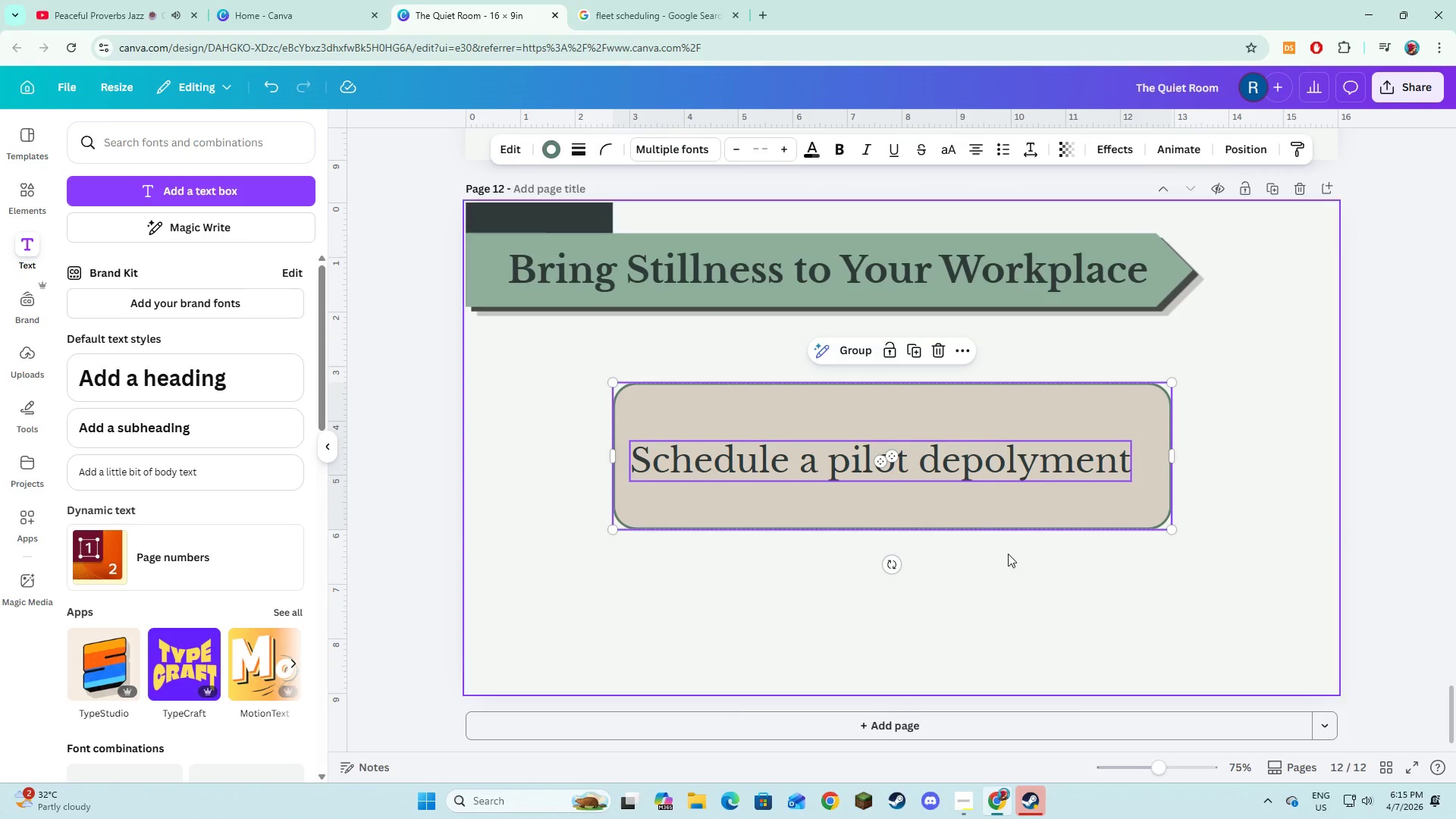 
left_click([1008, 554])
 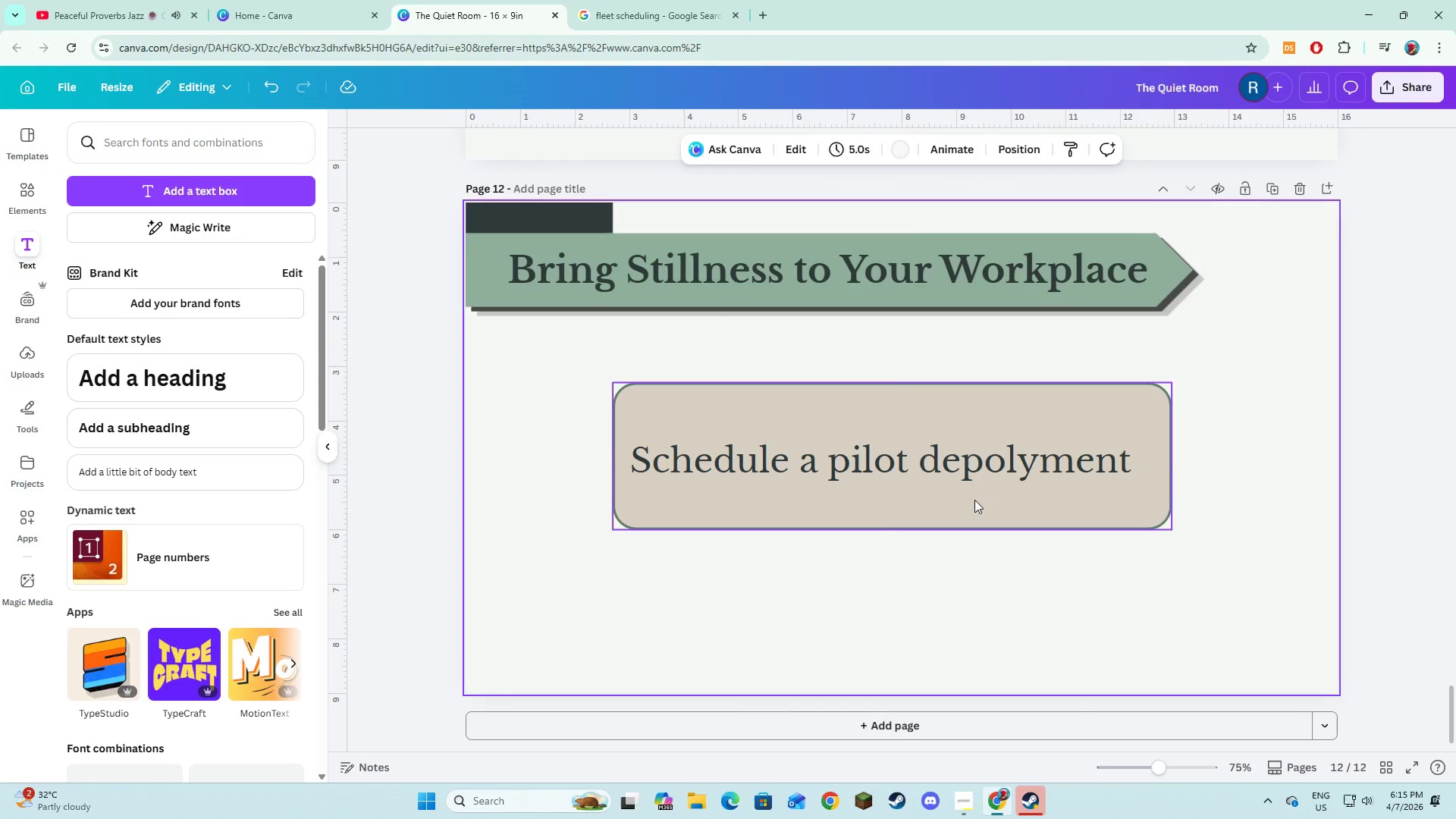 
left_click([974, 500])
 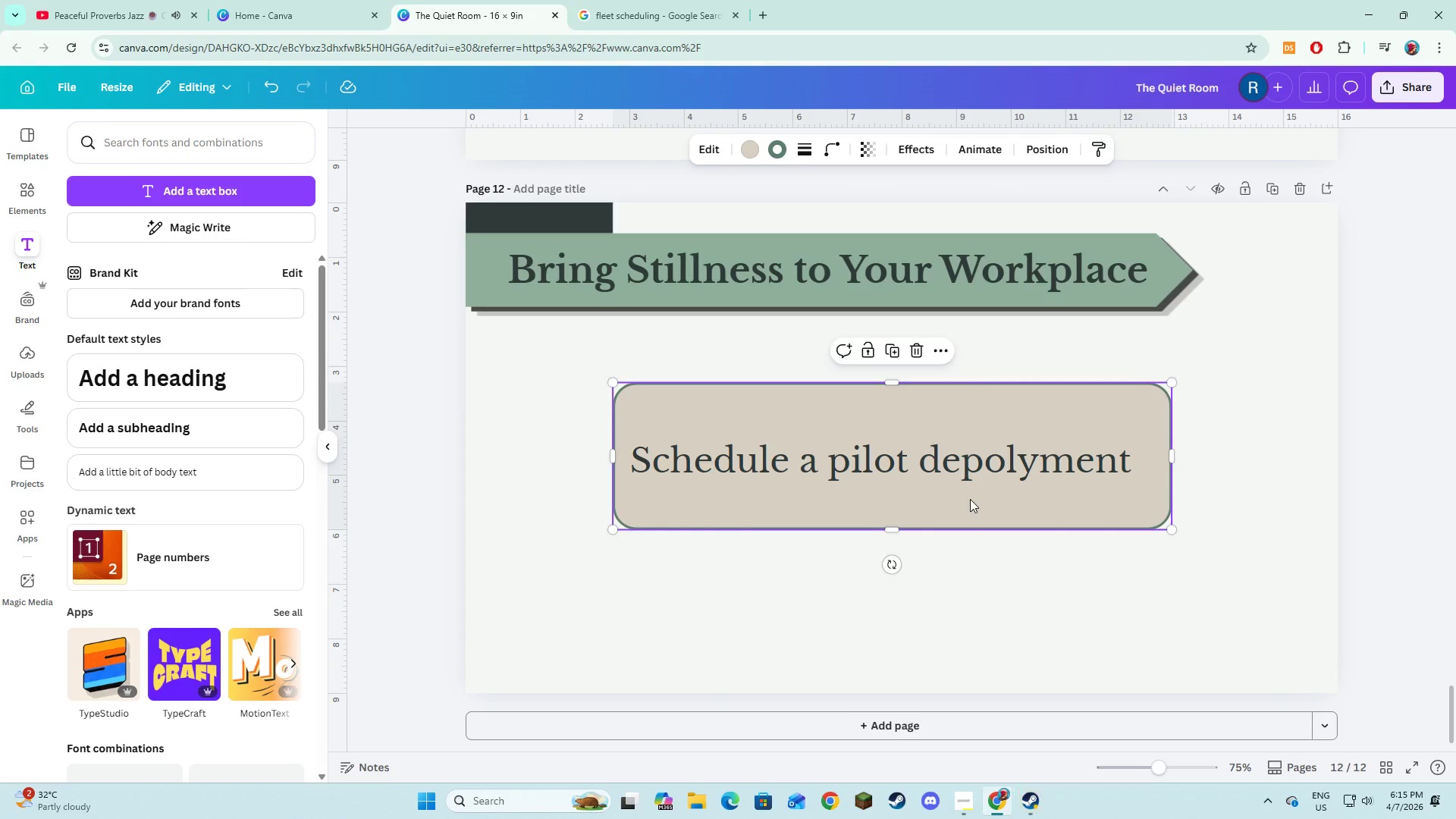 
left_click_drag(start_coordinate=[973, 499], to_coordinate=[958, 500])
 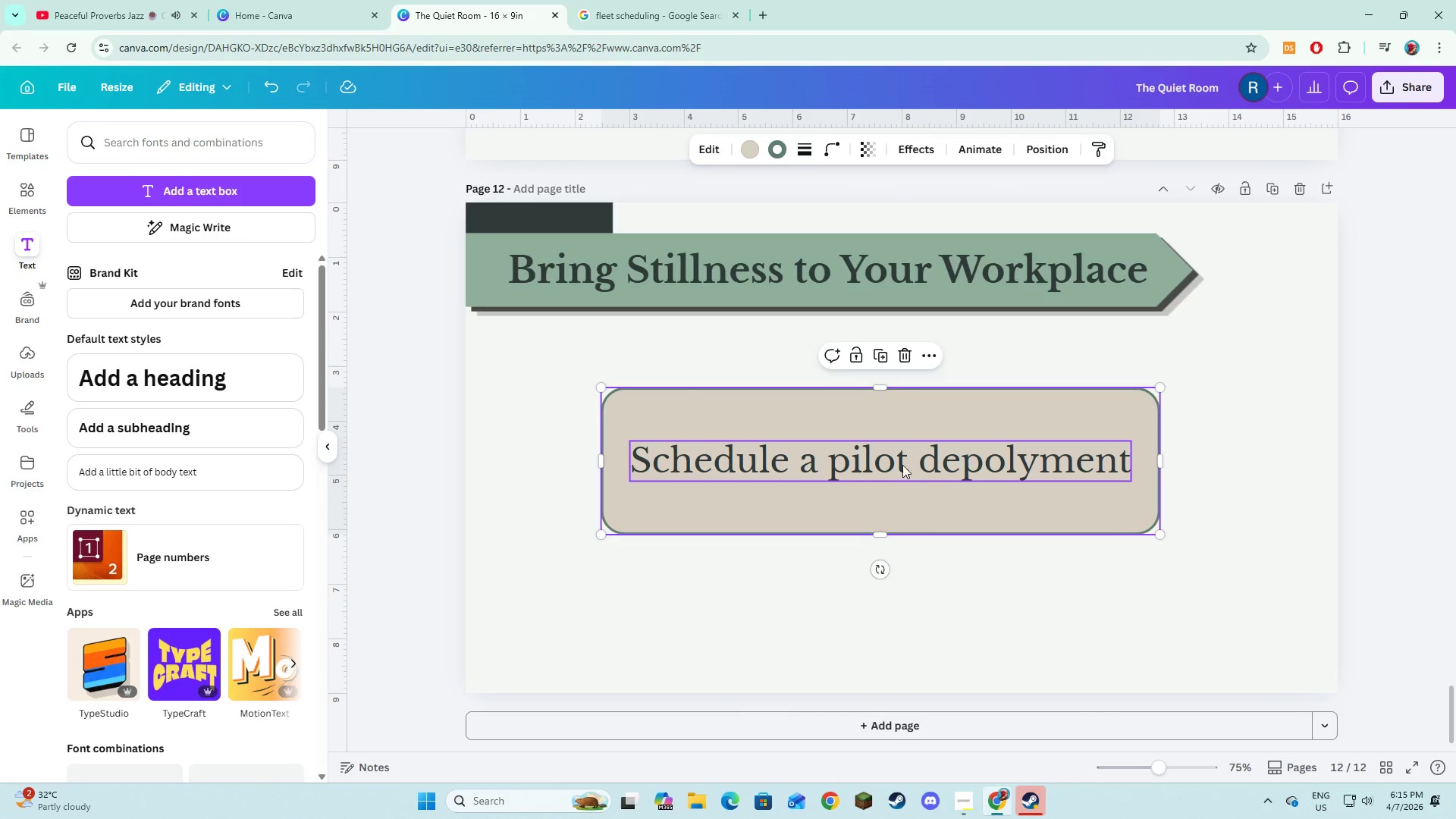 
hold_key(key=ShiftLeft, duration=0.84)
left_click([902, 465])
 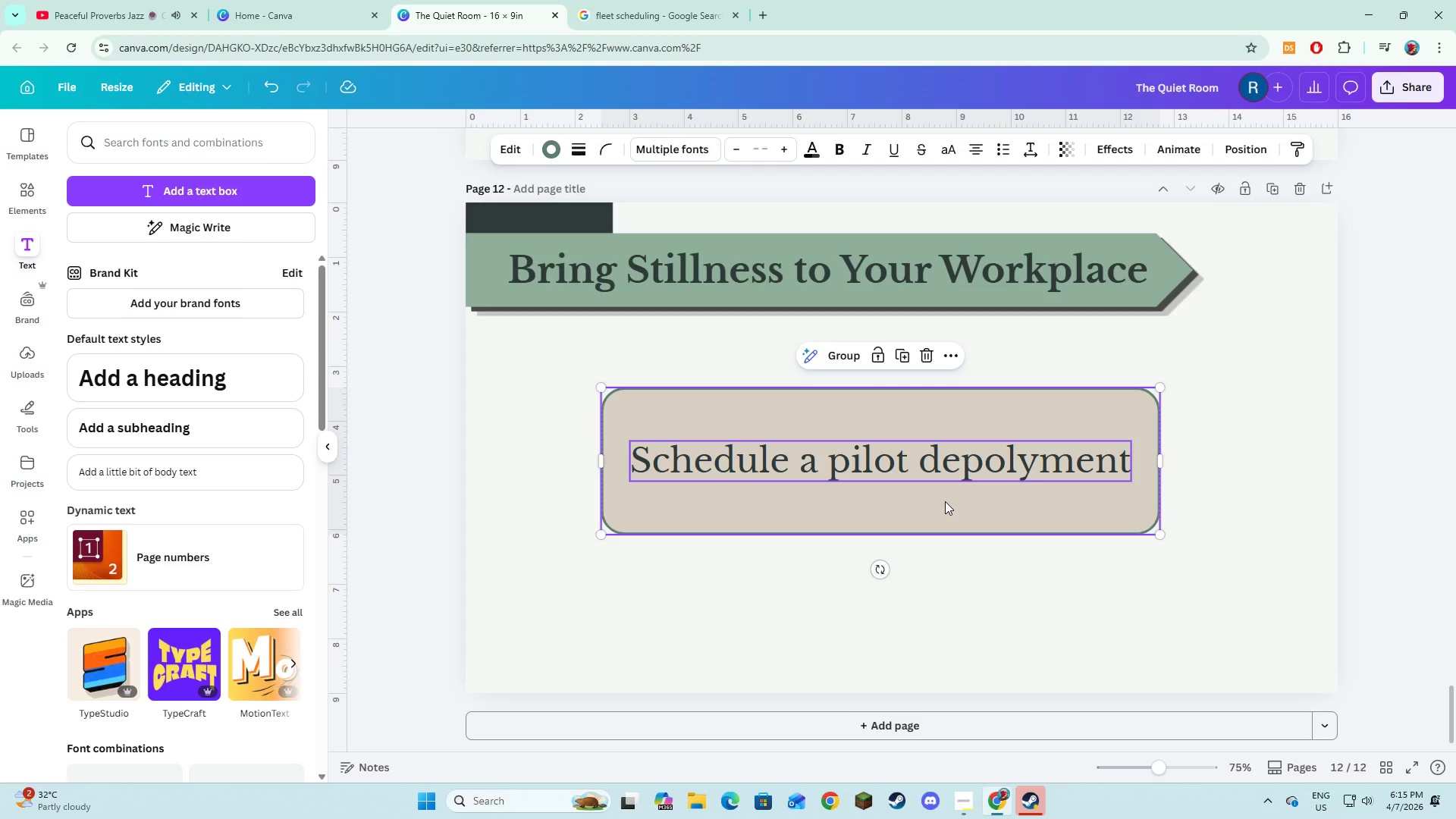 
left_click_drag(start_coordinate=[945, 501], to_coordinate=[962, 490])
 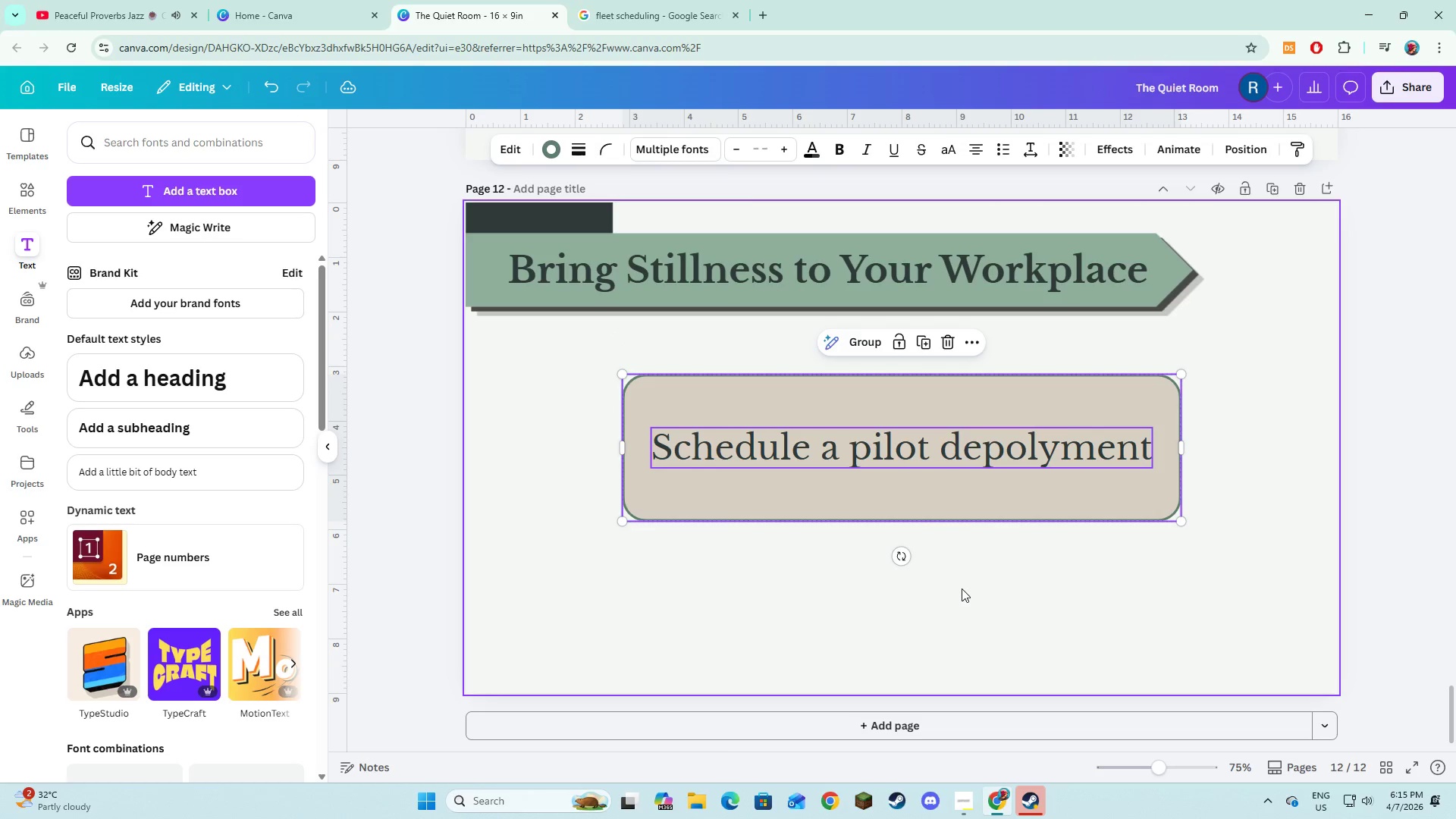 
left_click([962, 588])
 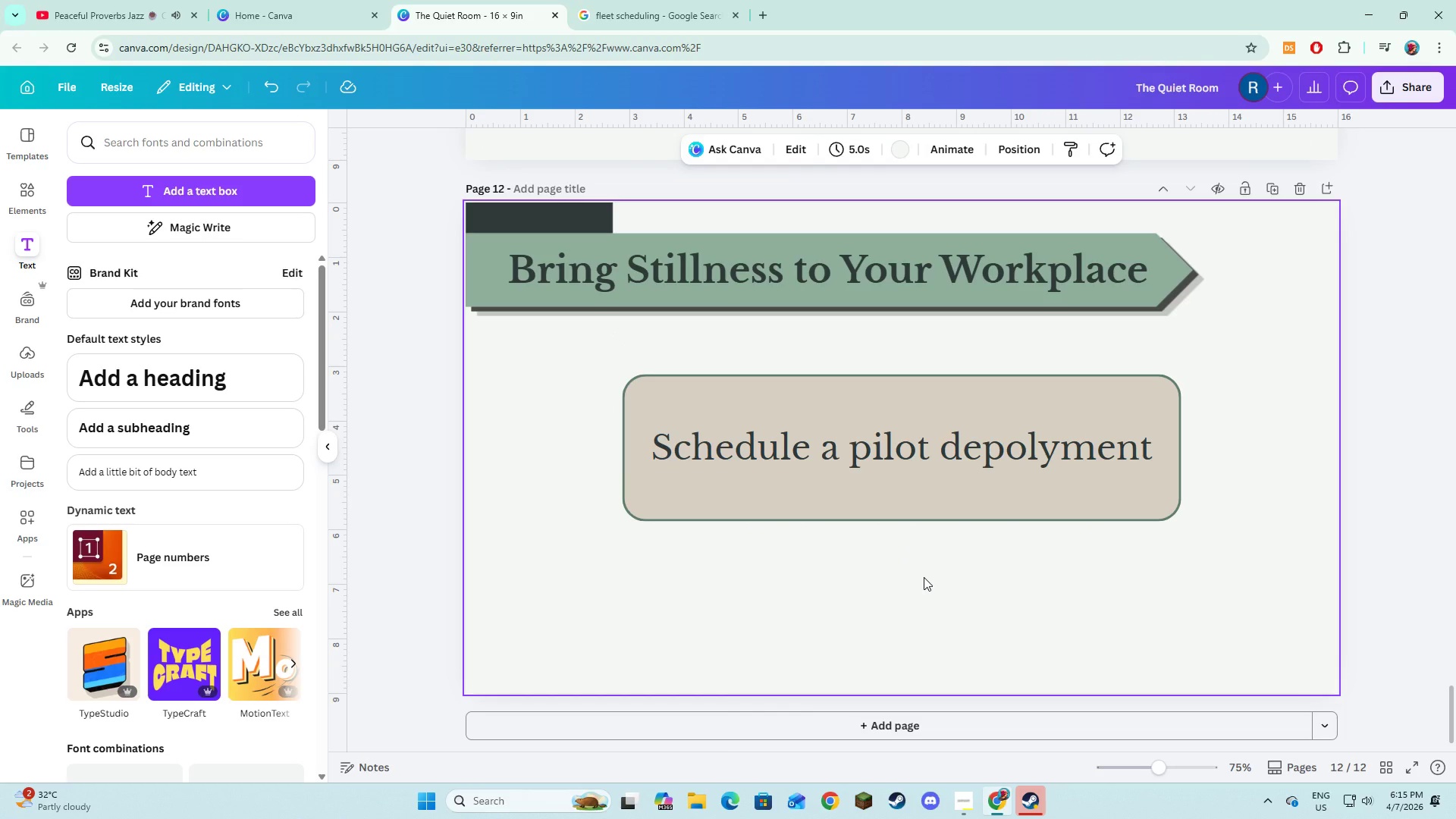 
scroll: coordinate [924, 576], scroll_direction: up, amount: 11.0
 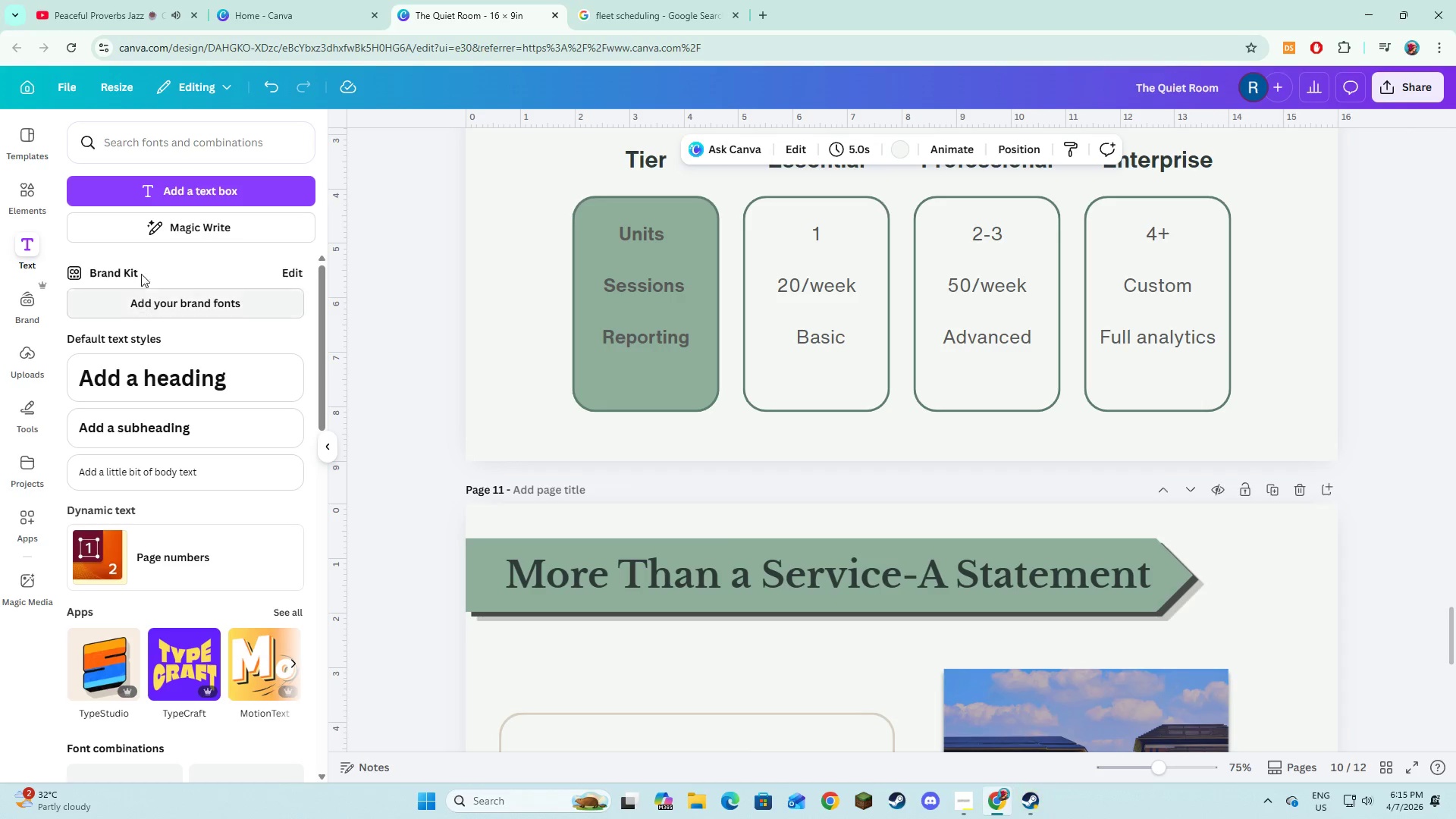 
wait(6.05)
 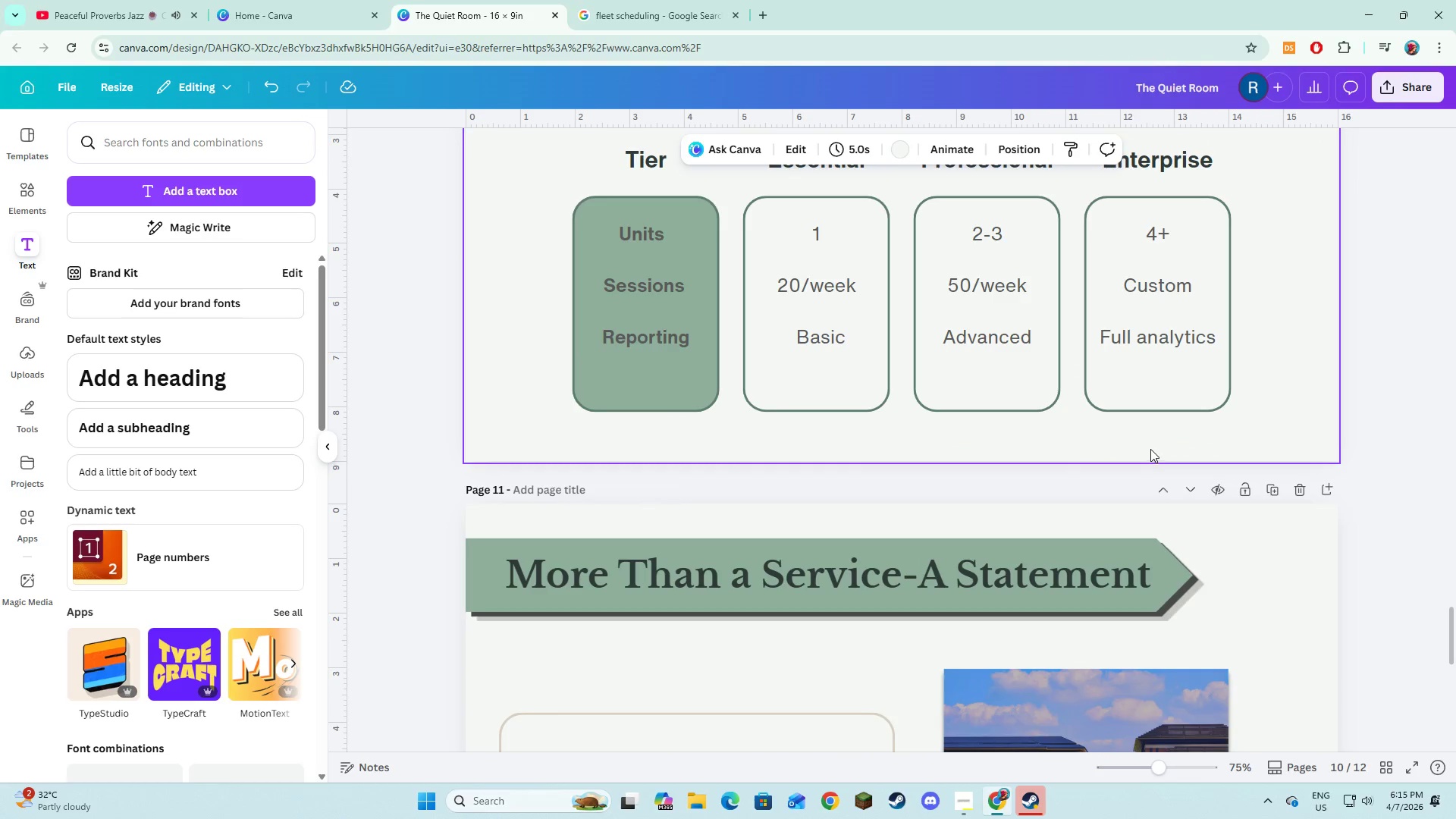 
scroll: coordinate [784, 570], scroll_direction: down, amount: 15.0
 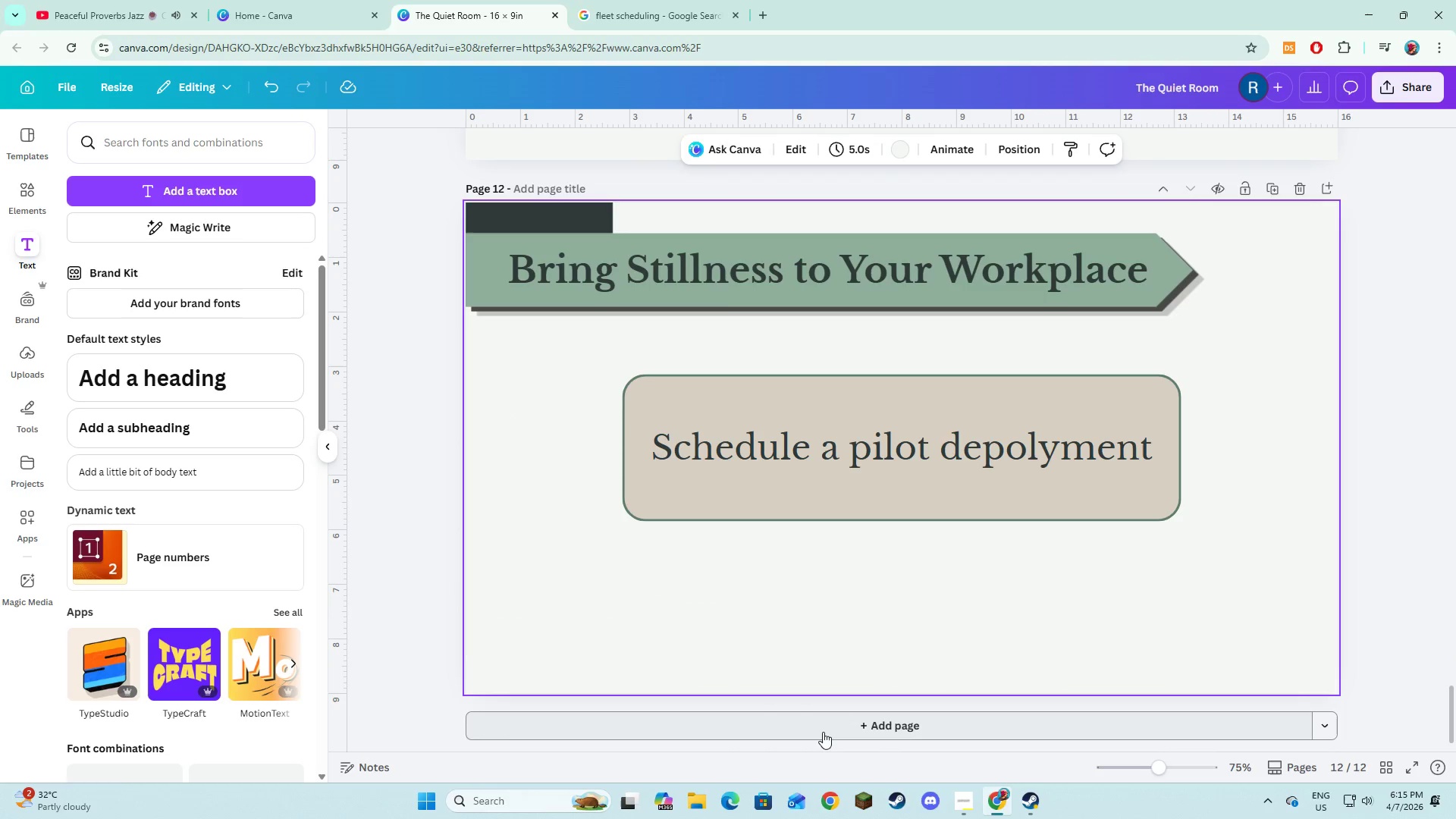 
left_click([823, 732])
 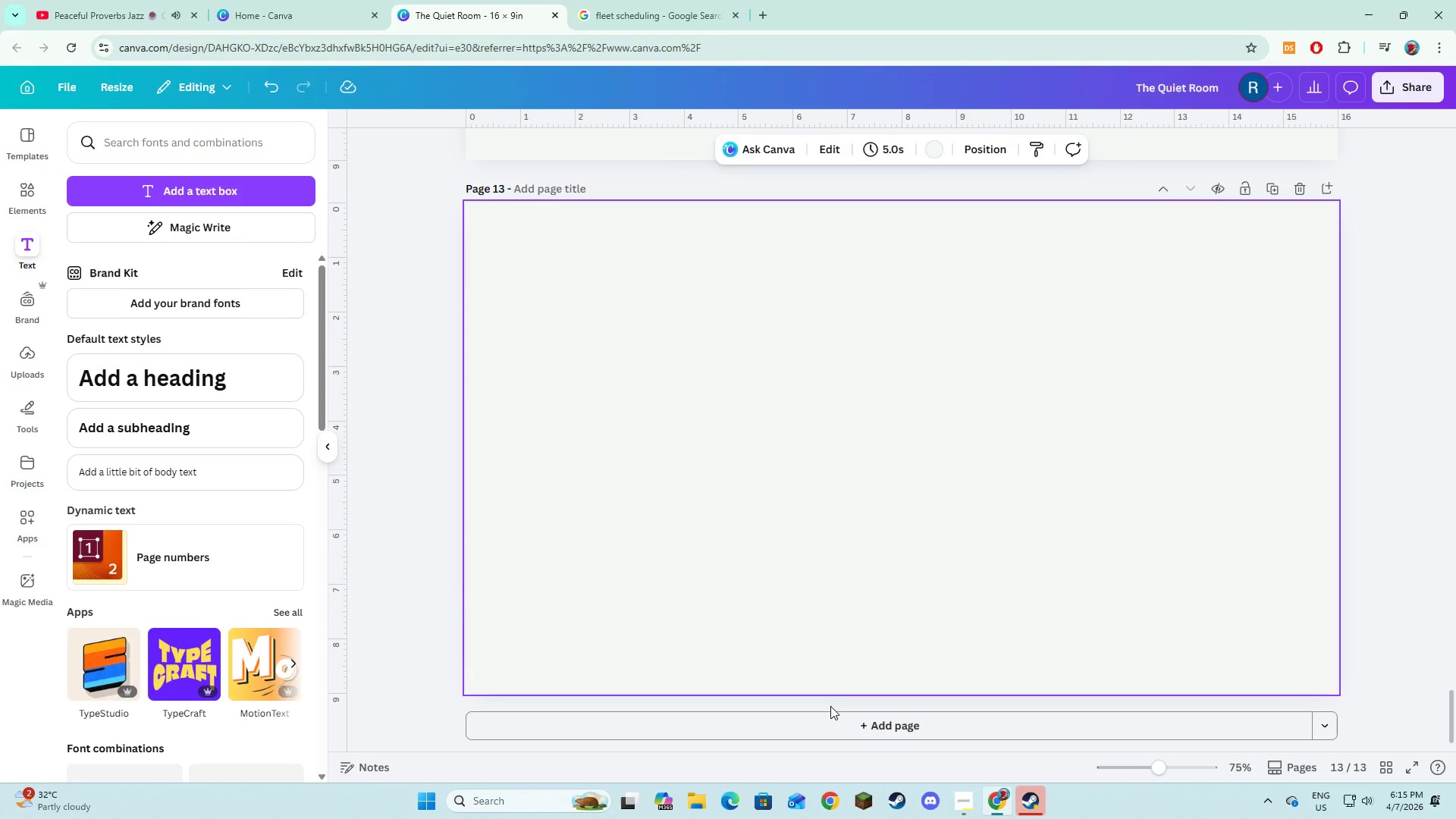 
scroll: coordinate [829, 701], scroll_direction: up, amount: 2.0
 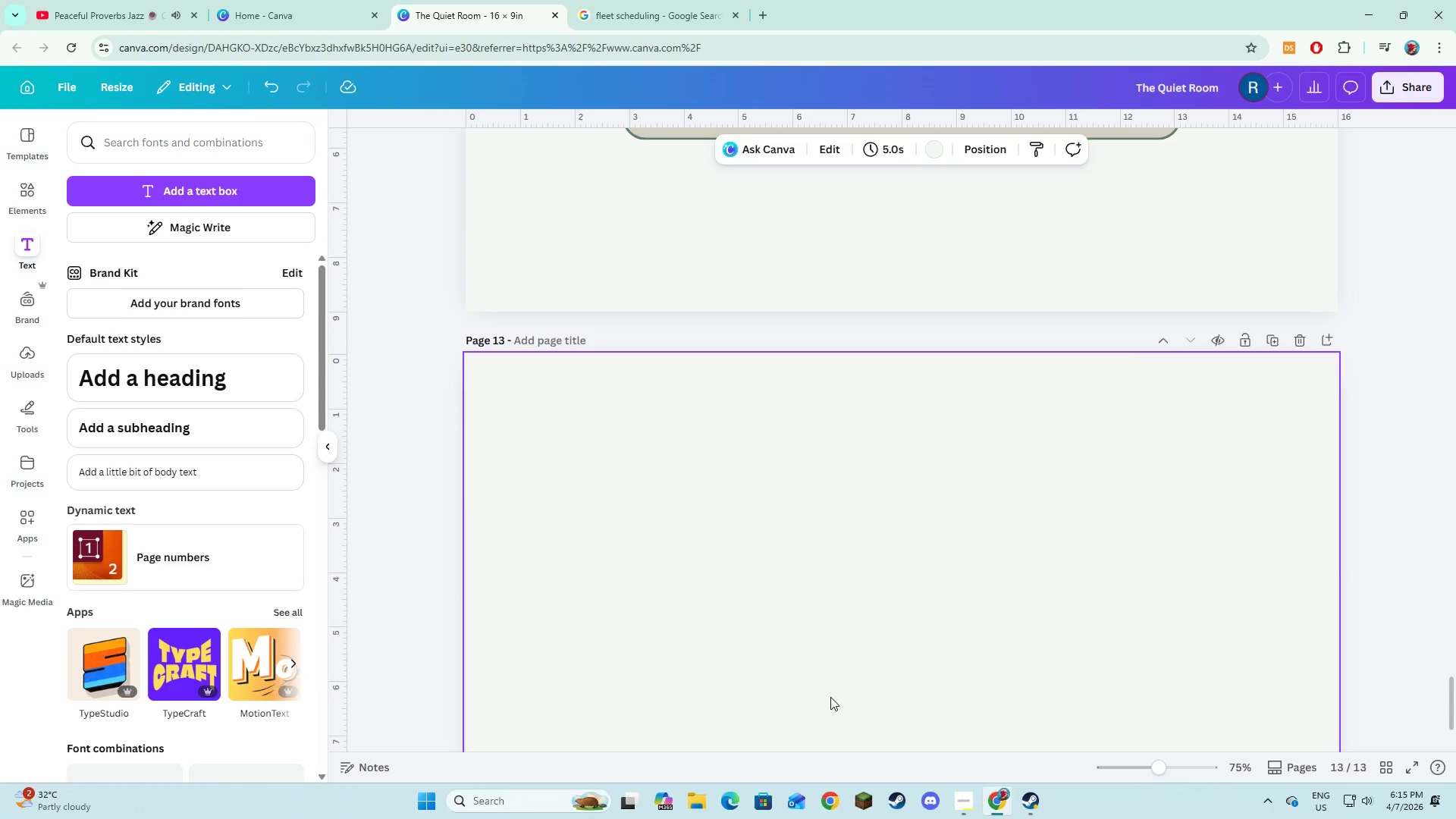 
left_click([830, 697])
 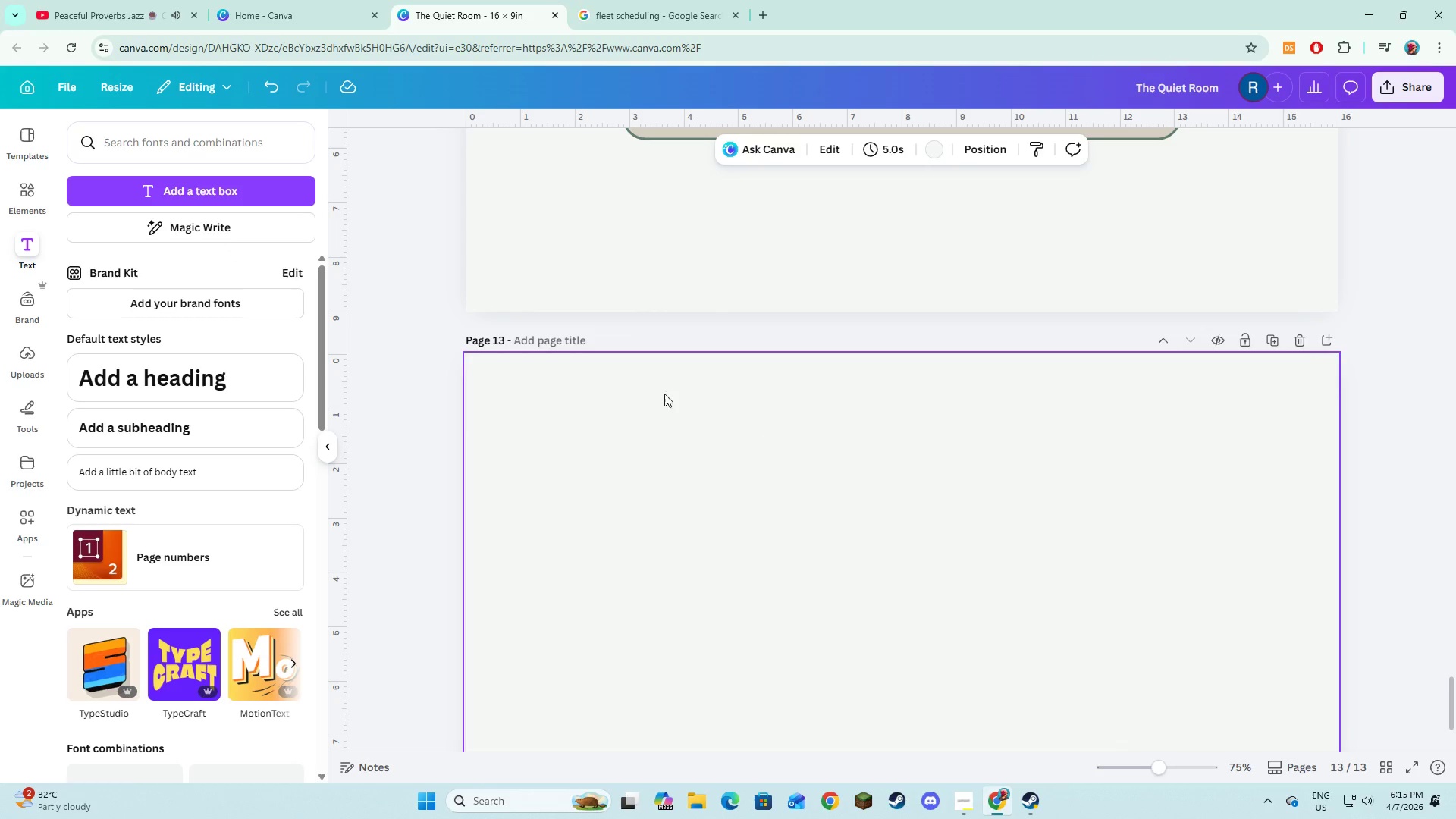 
scroll: coordinate [740, 487], scroll_direction: down, amount: 4.0
 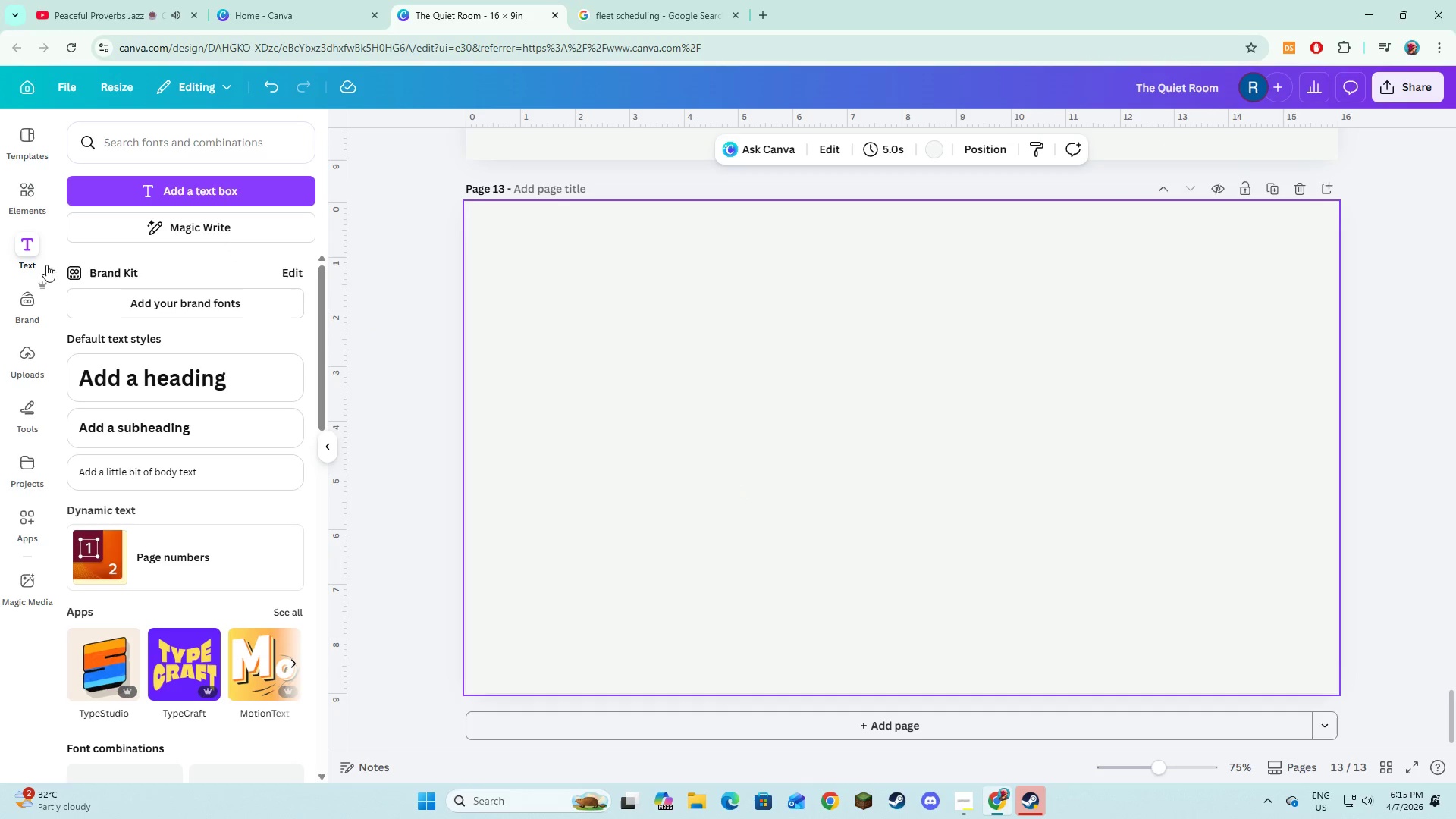 
left_click([162, 182])
 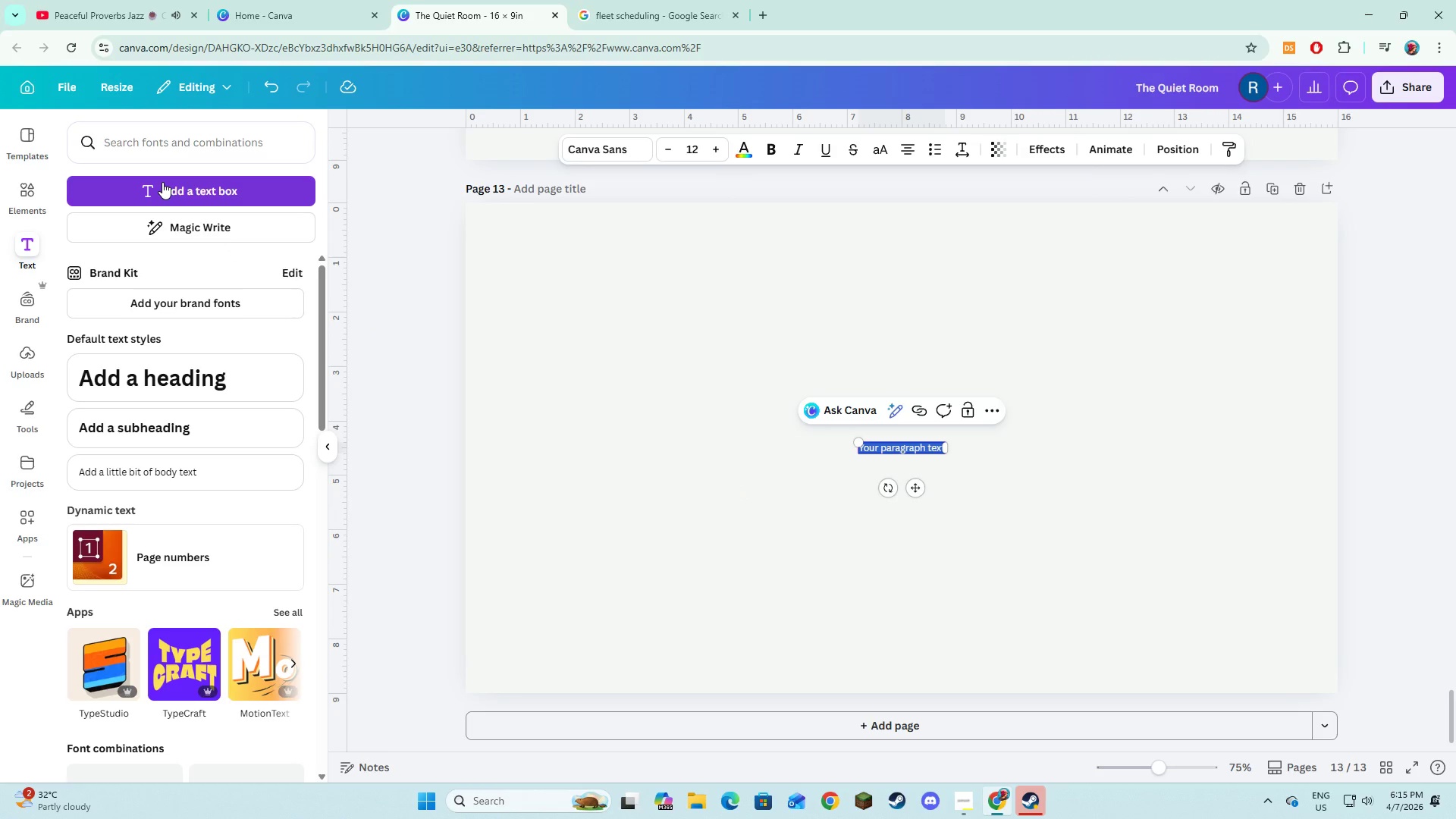 
type(The Quiet Room)
 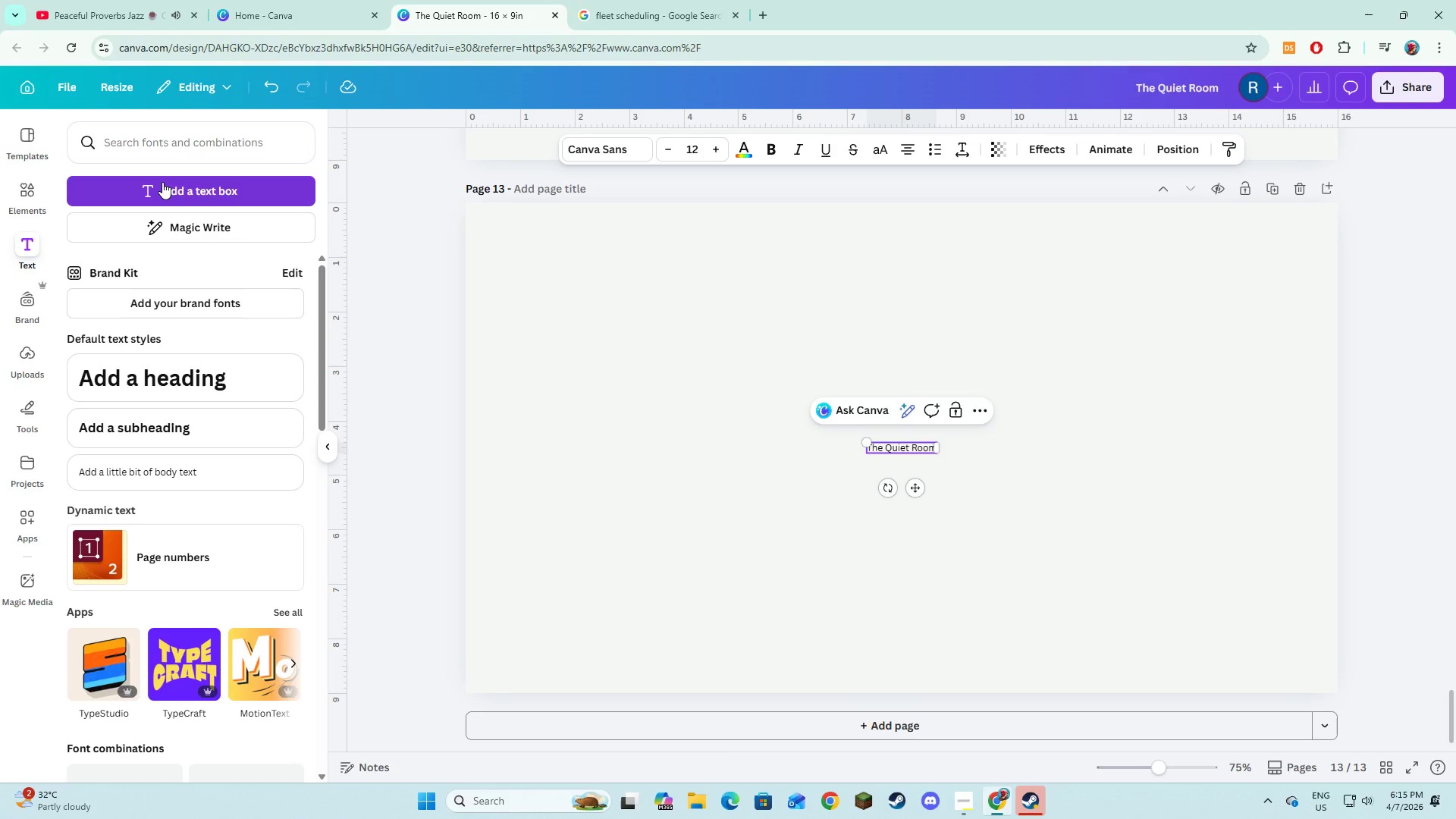 
 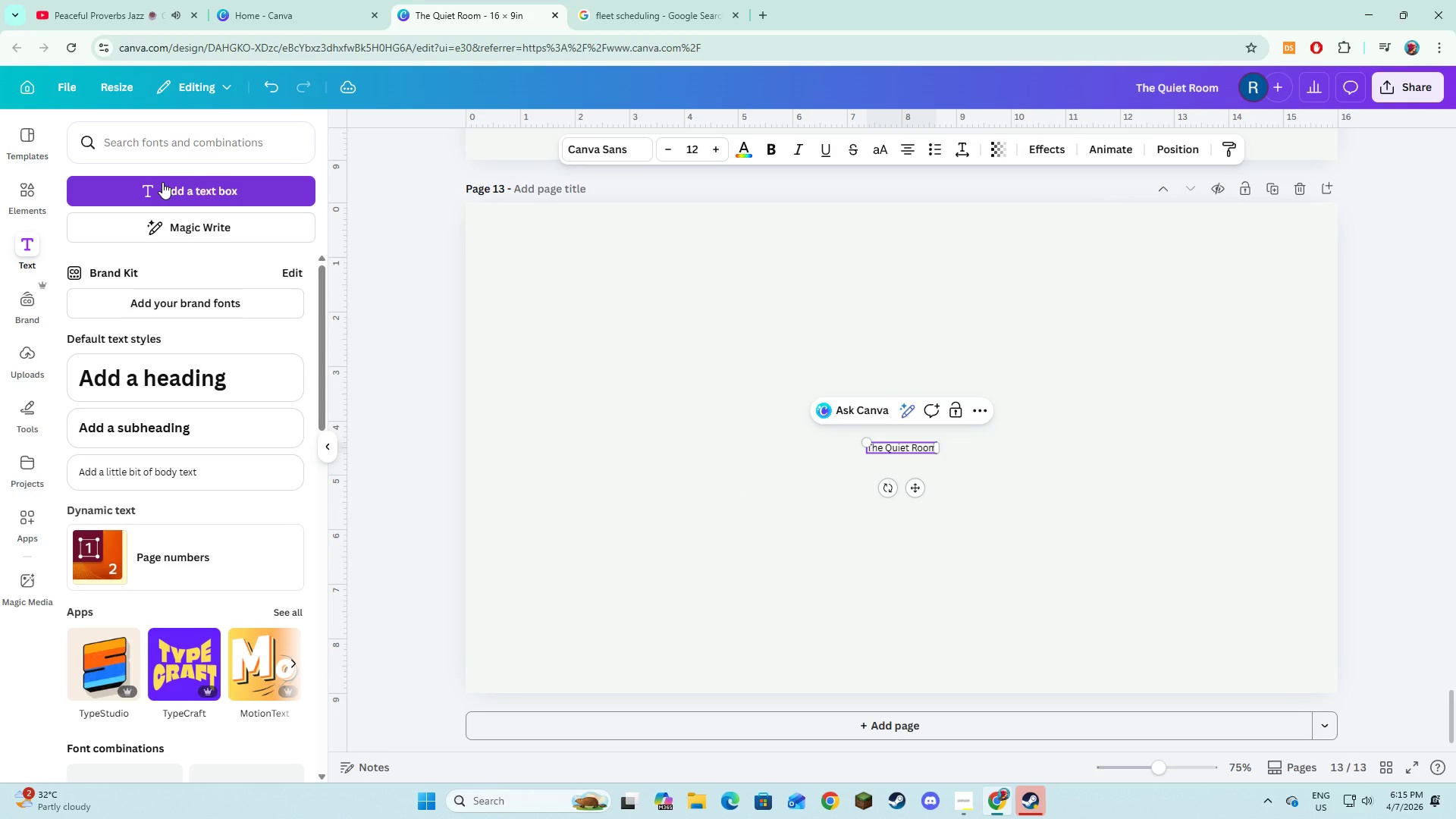 
key(Control+ControlLeft)
 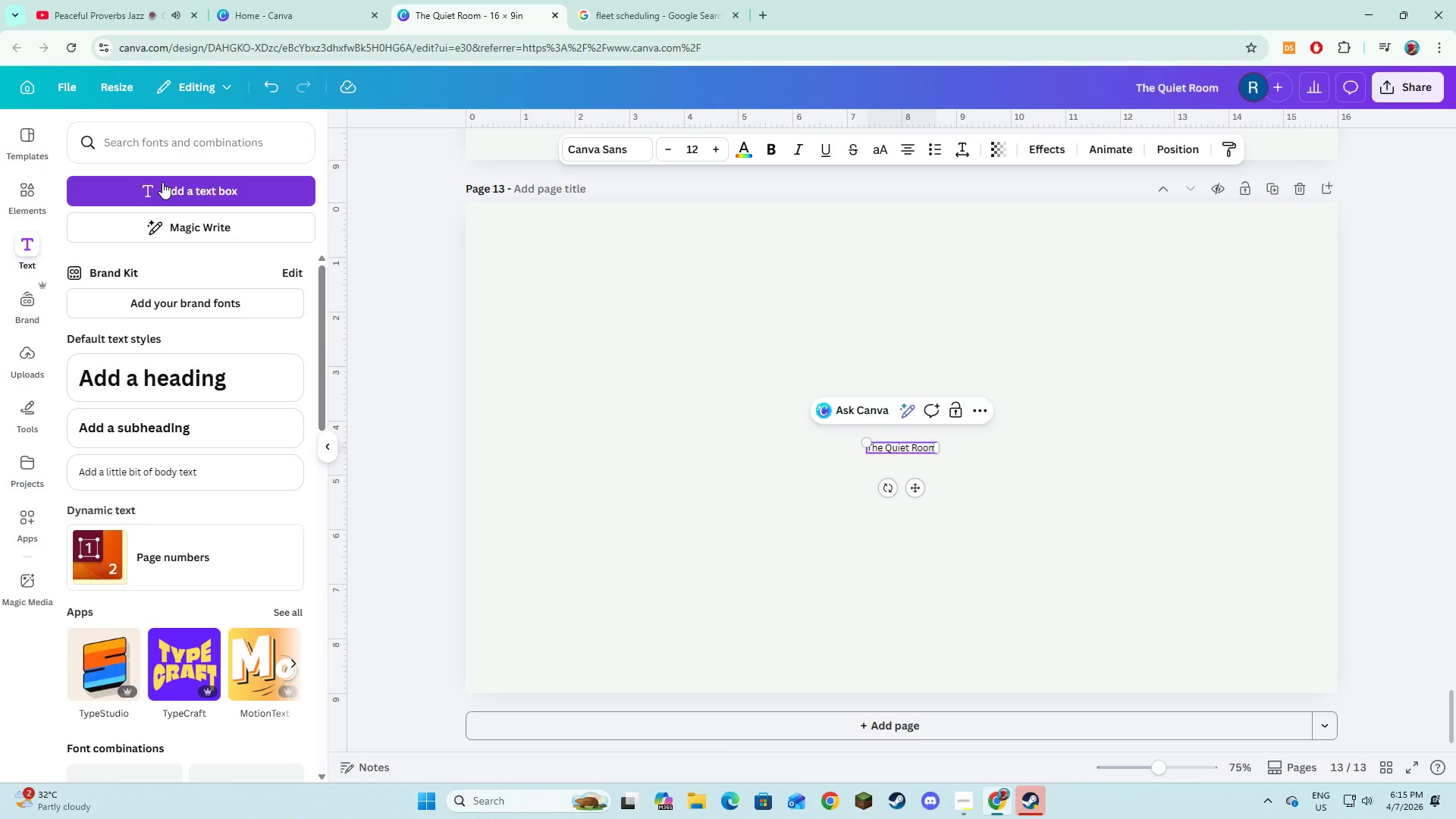 
key(Control+A)
 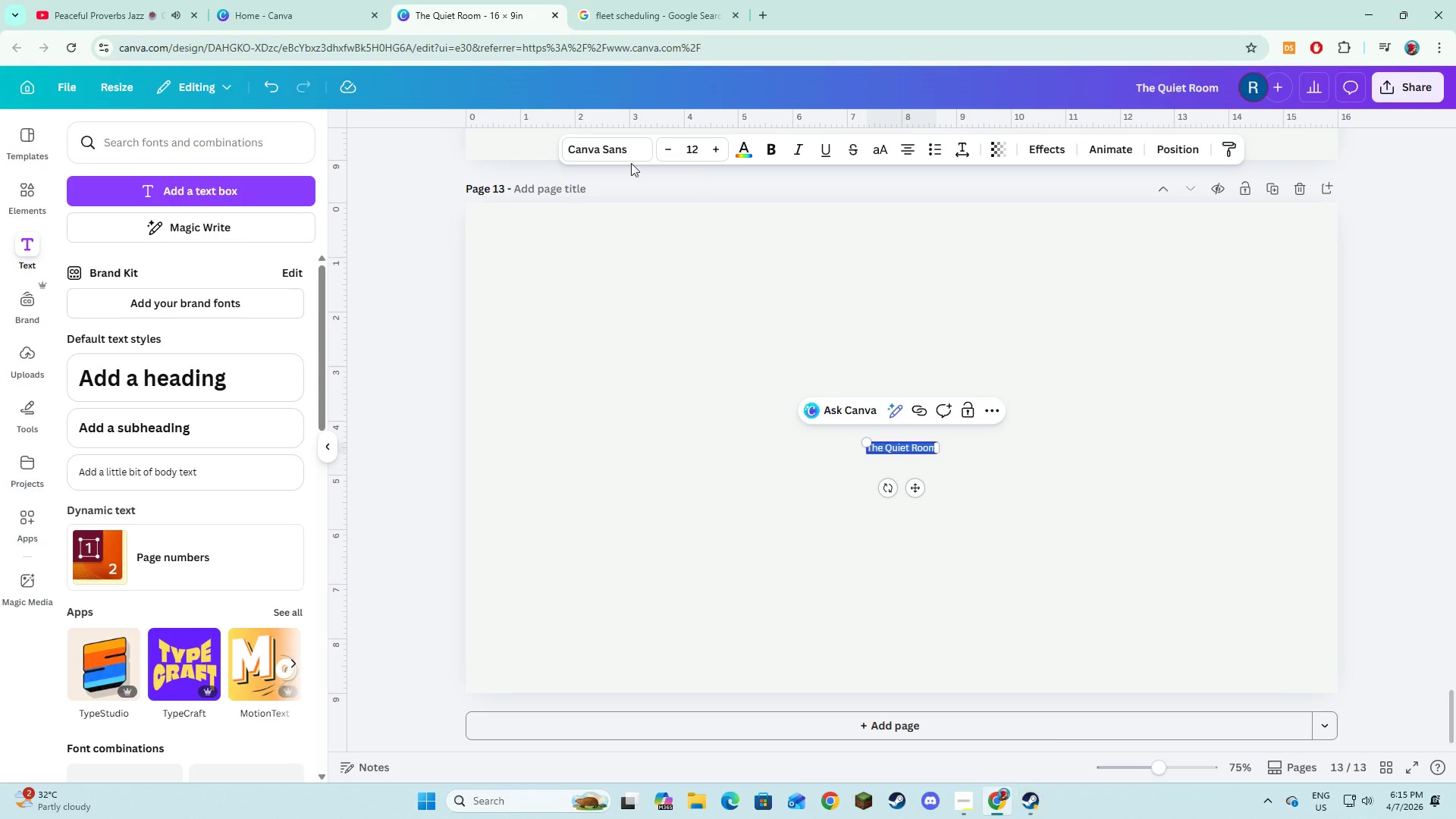 
left_click([608, 159])
 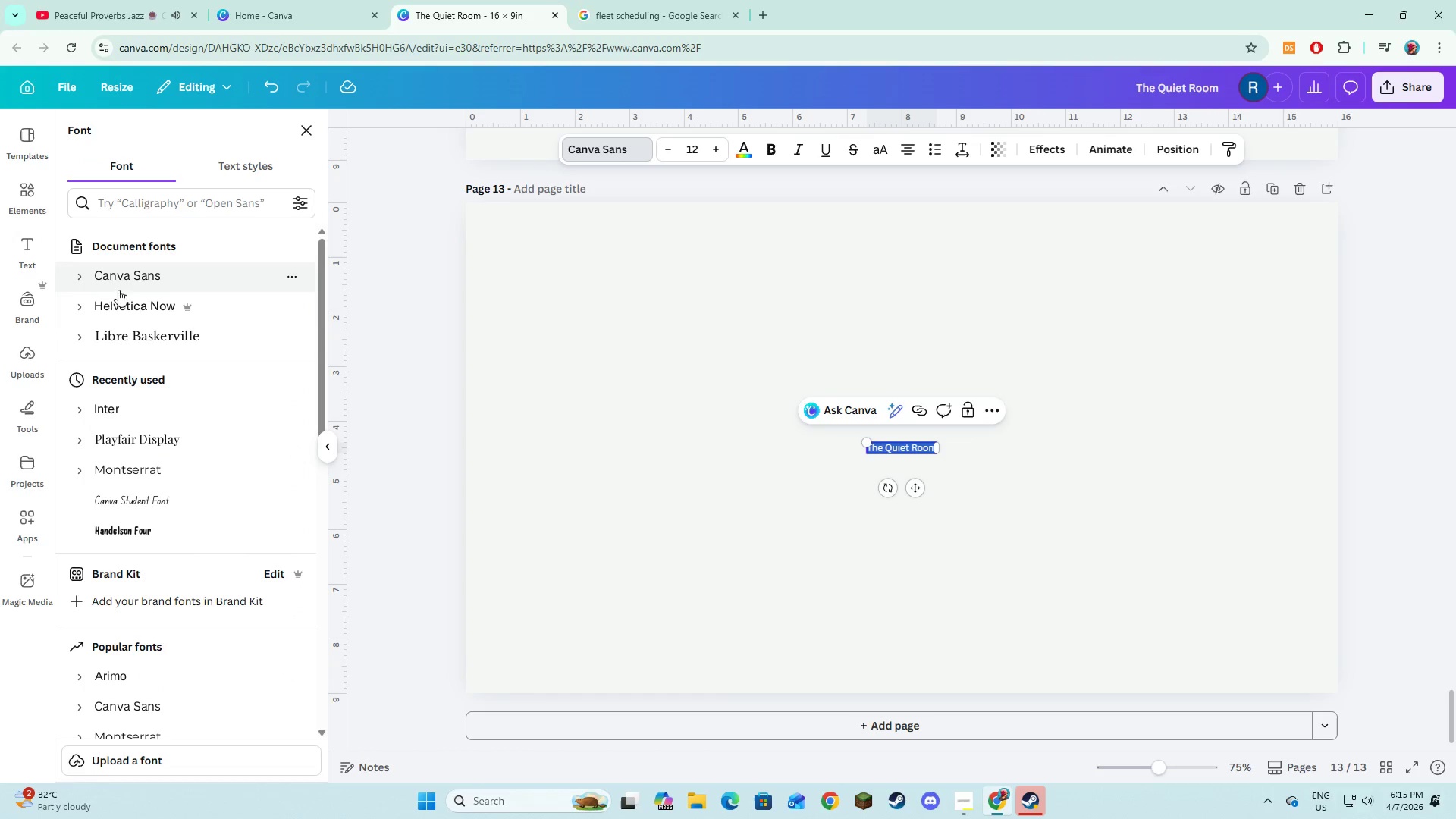 
left_click([124, 338])
 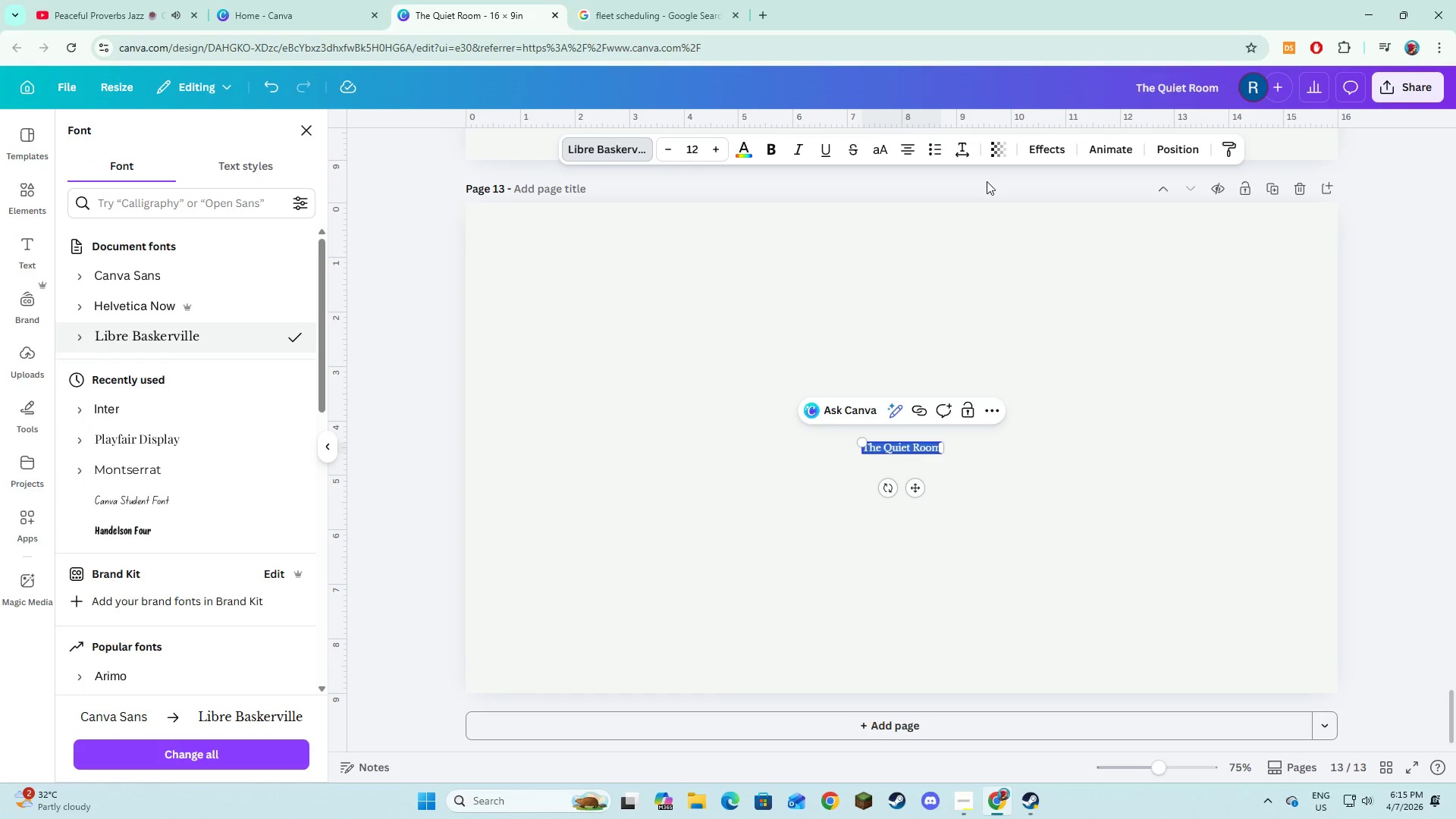 
mouse_move([1093, 153])
 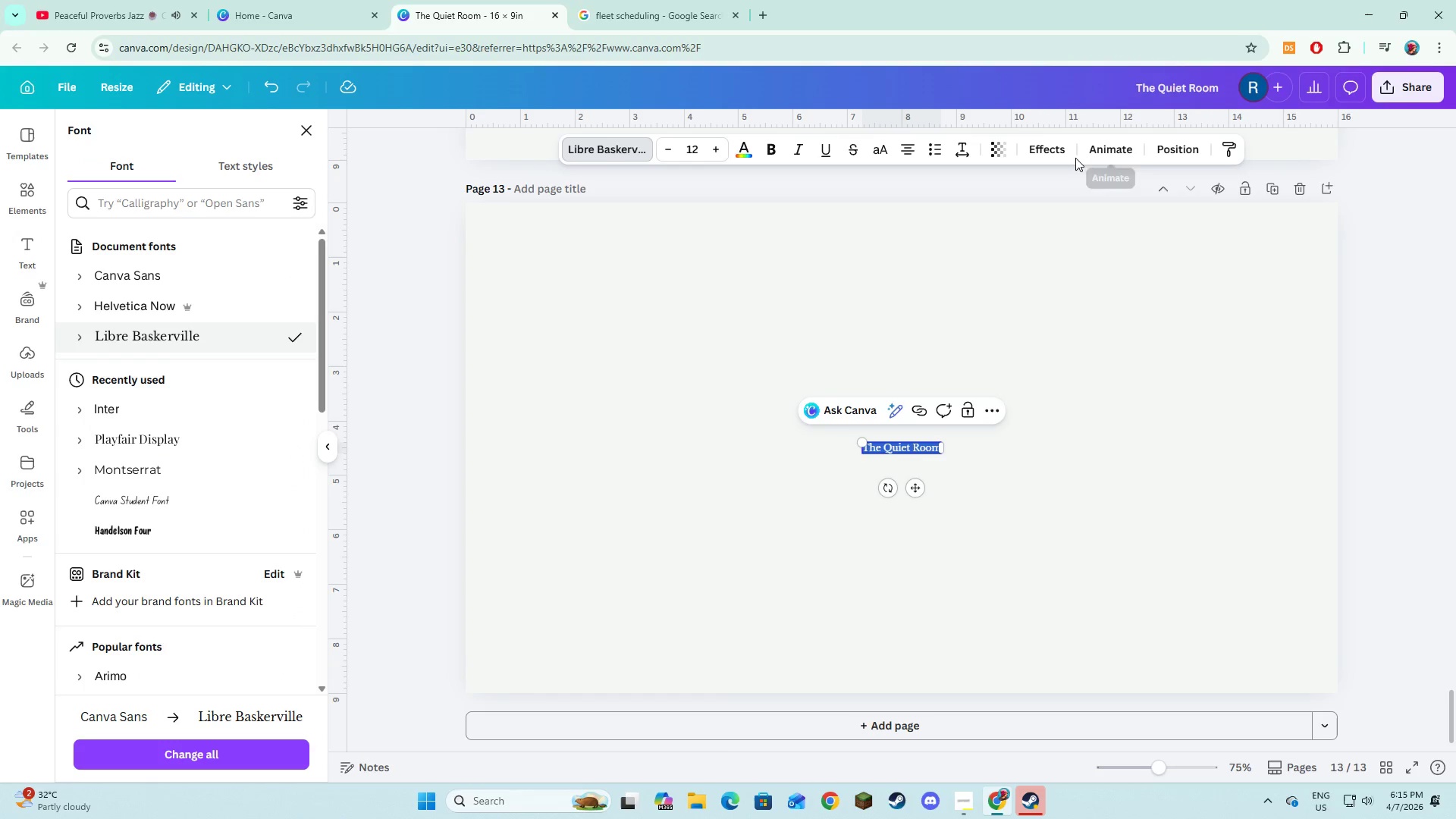 
left_click([1097, 150])
 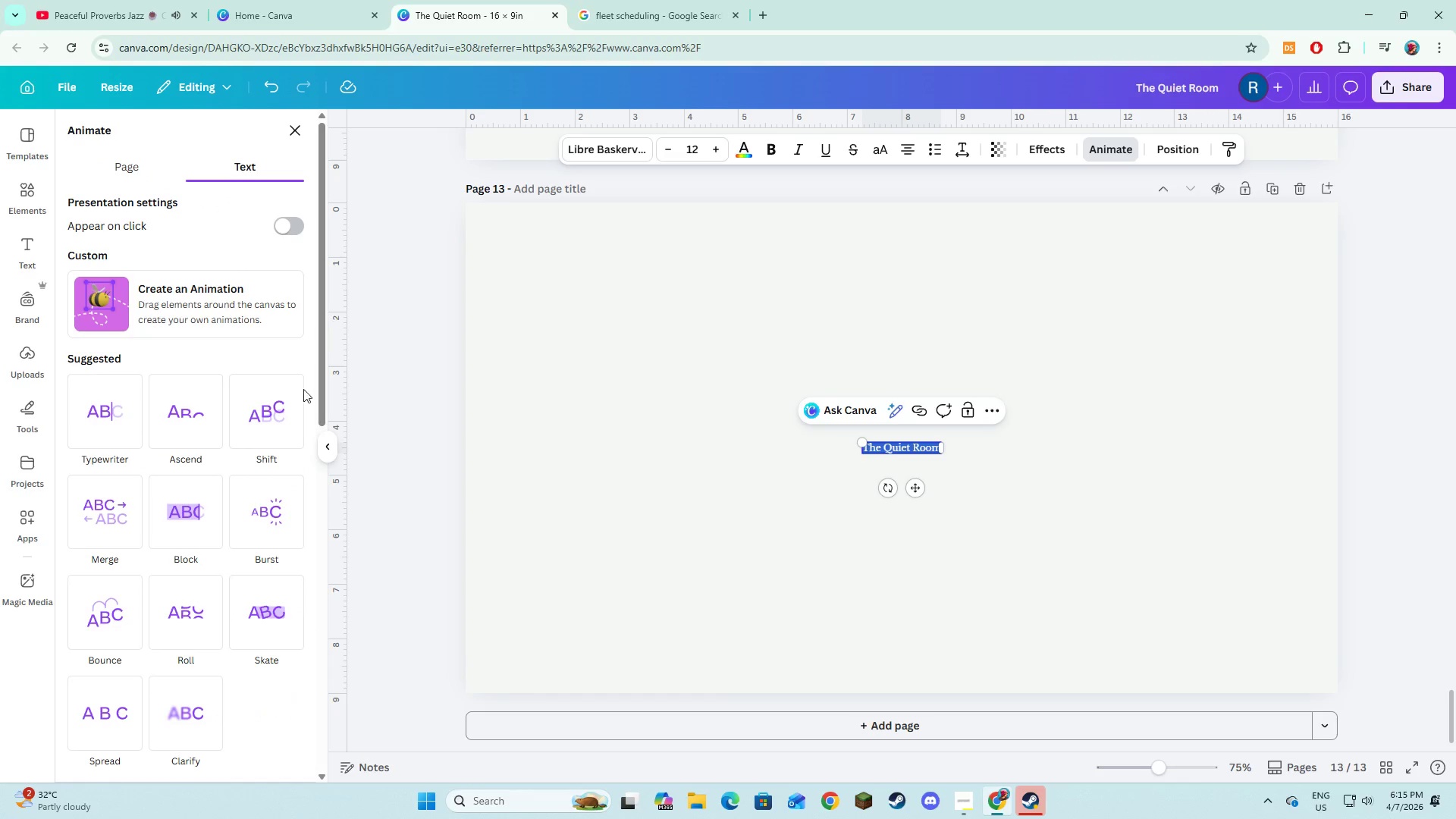 
scroll: coordinate [300, 410], scroll_direction: down, amount: 12.0
 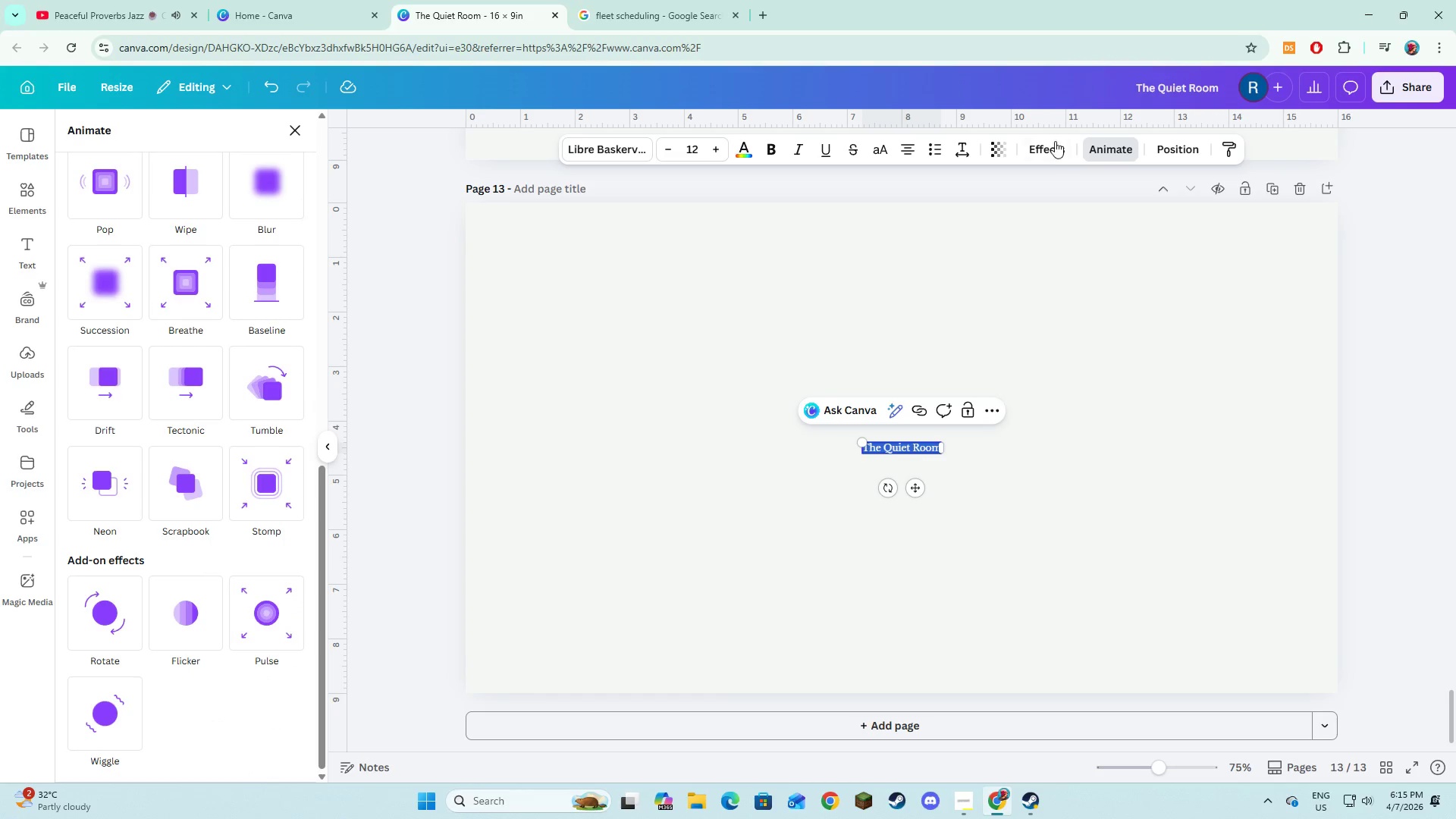 
left_click([1055, 143])
 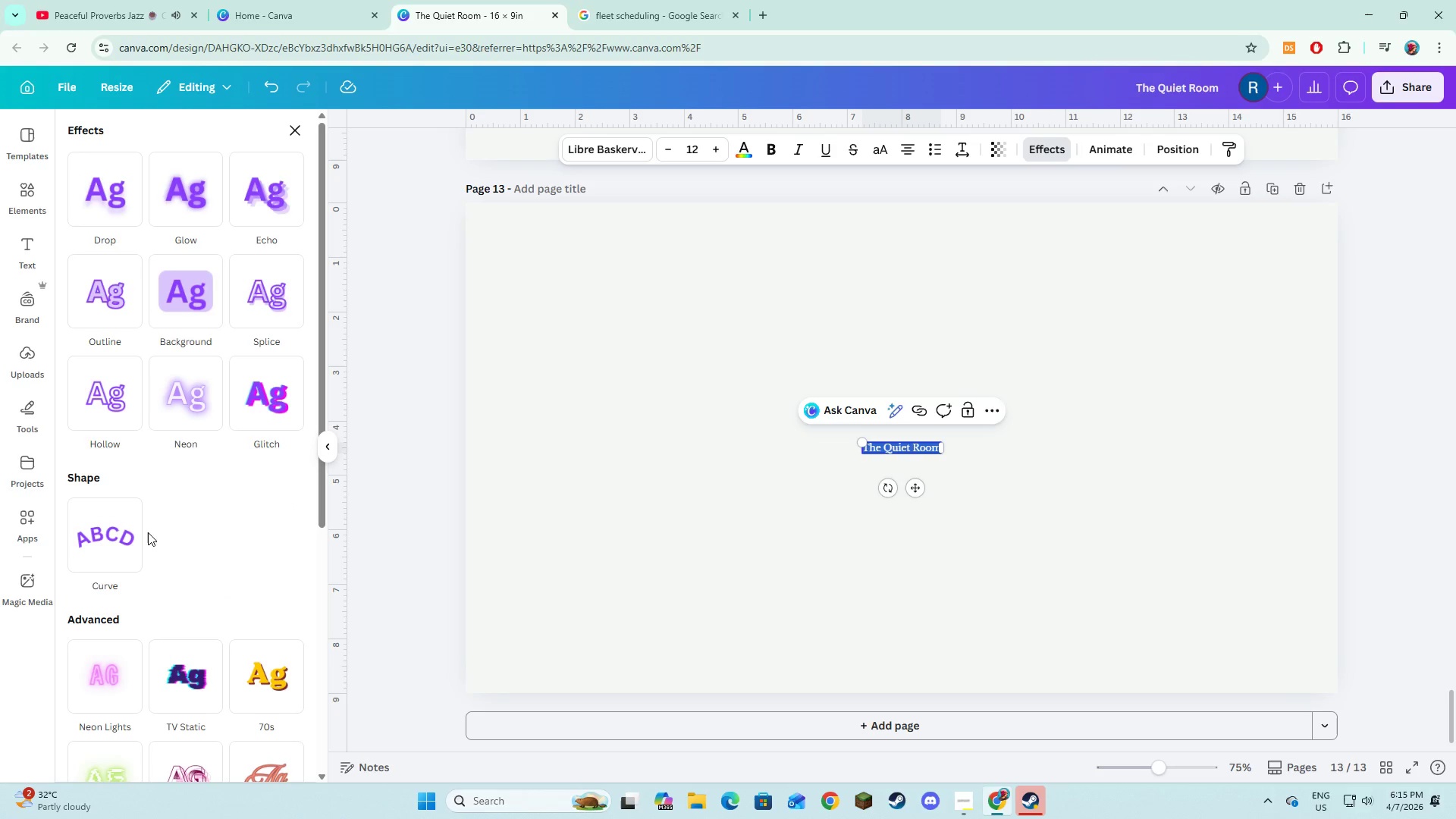 
left_click([144, 535])
 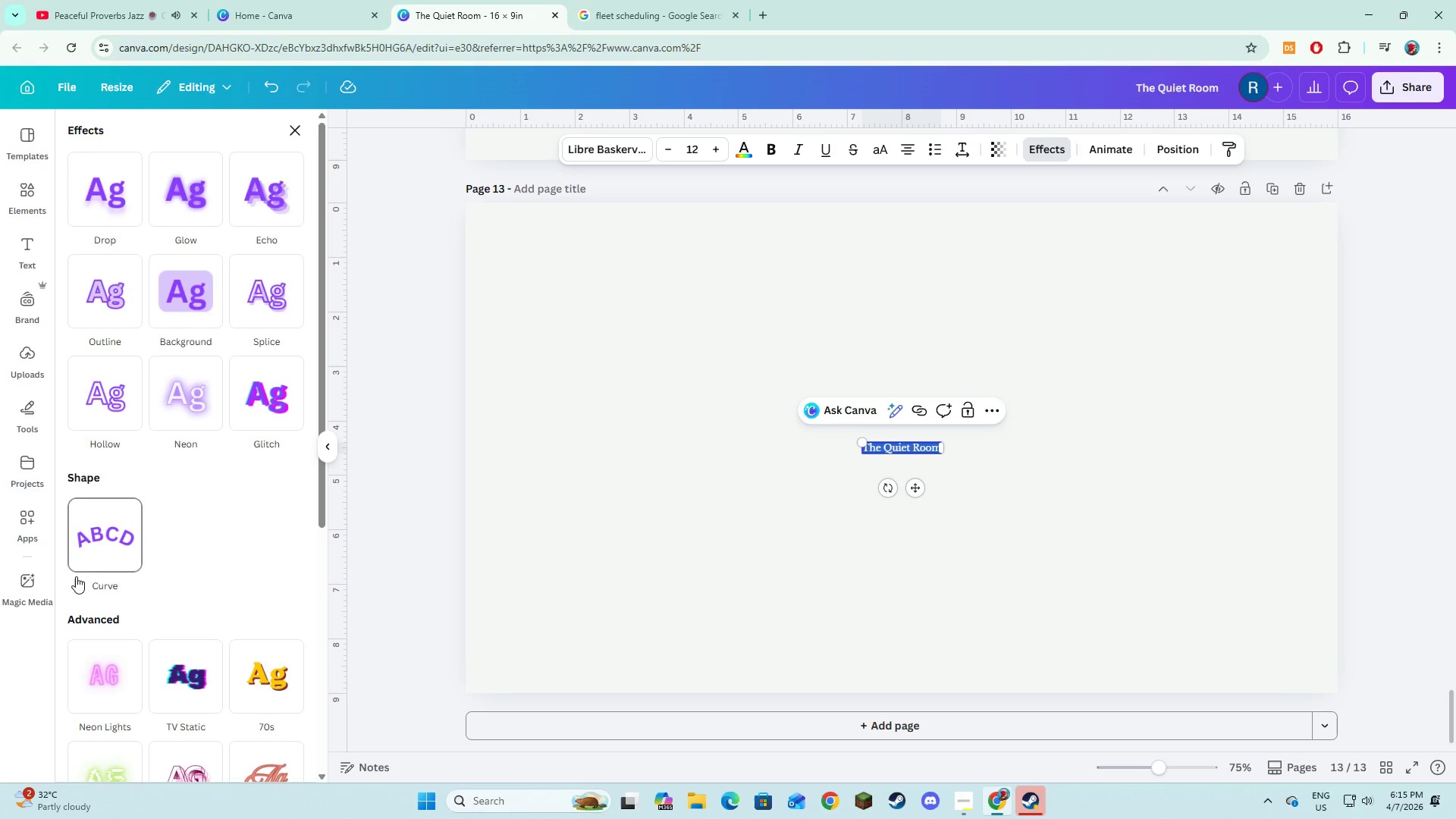 
left_click([103, 552])
 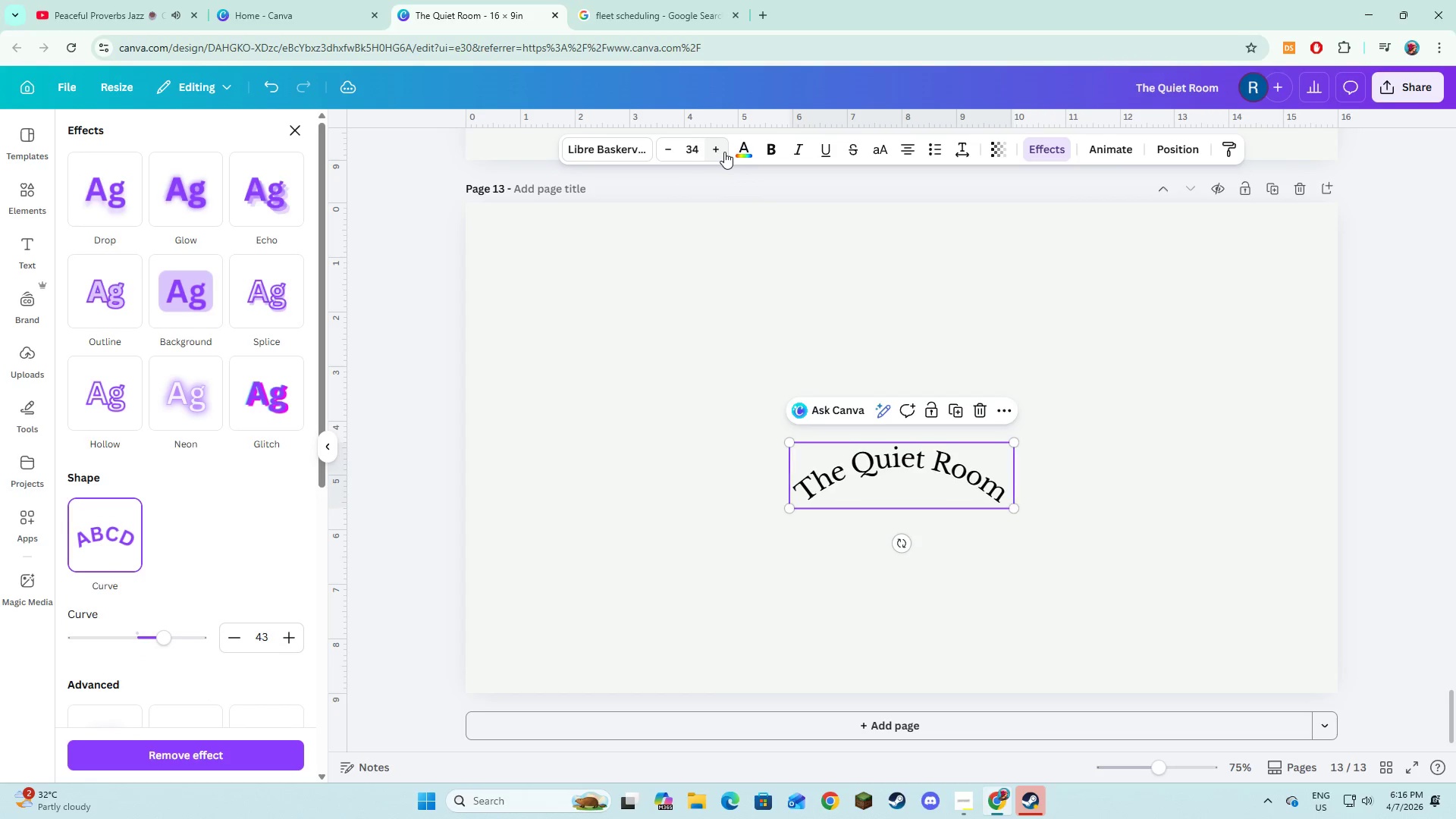 
wait(5.64)
 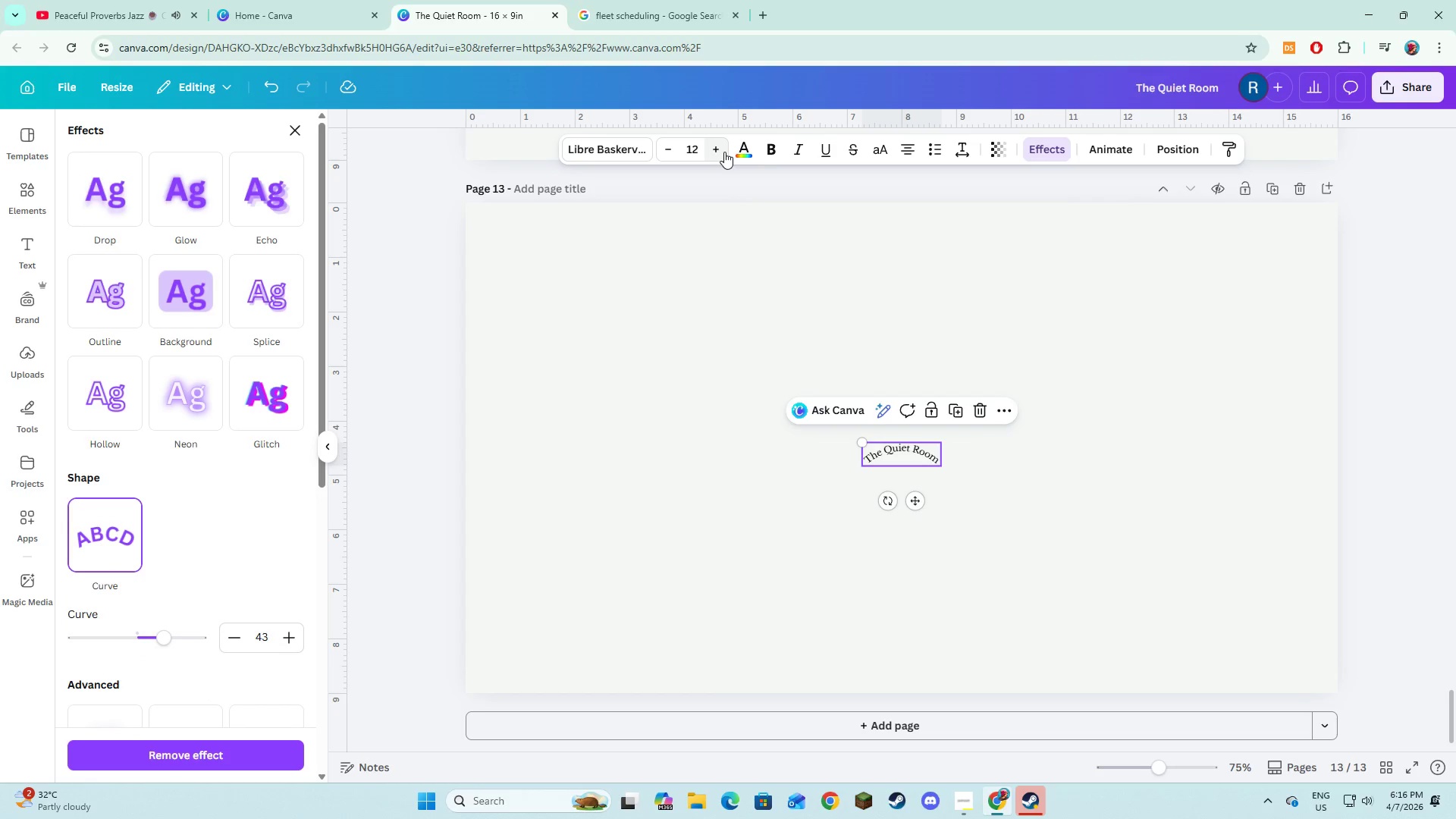 
left_click([724, 152])
 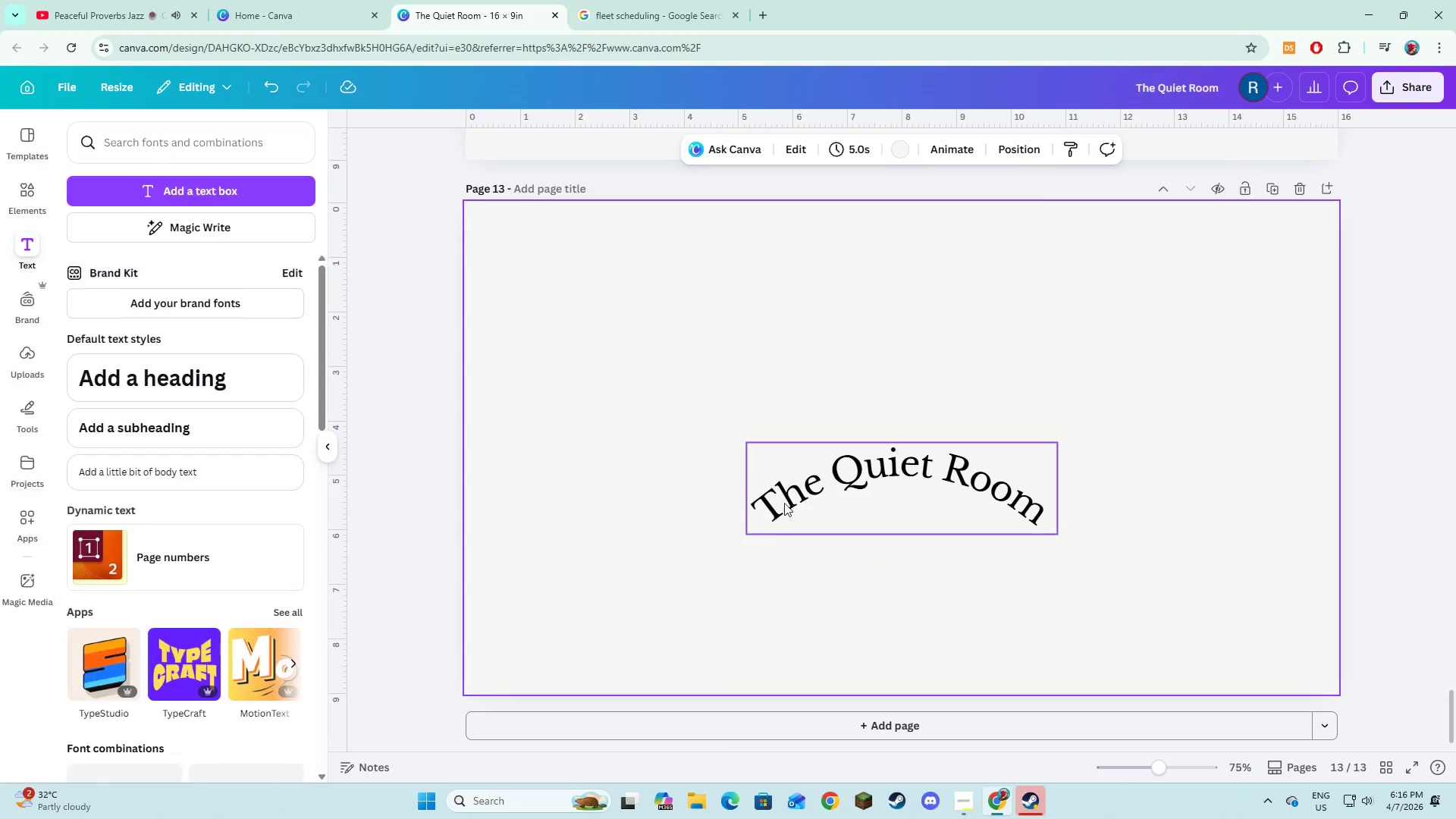 
double_click([785, 501])
 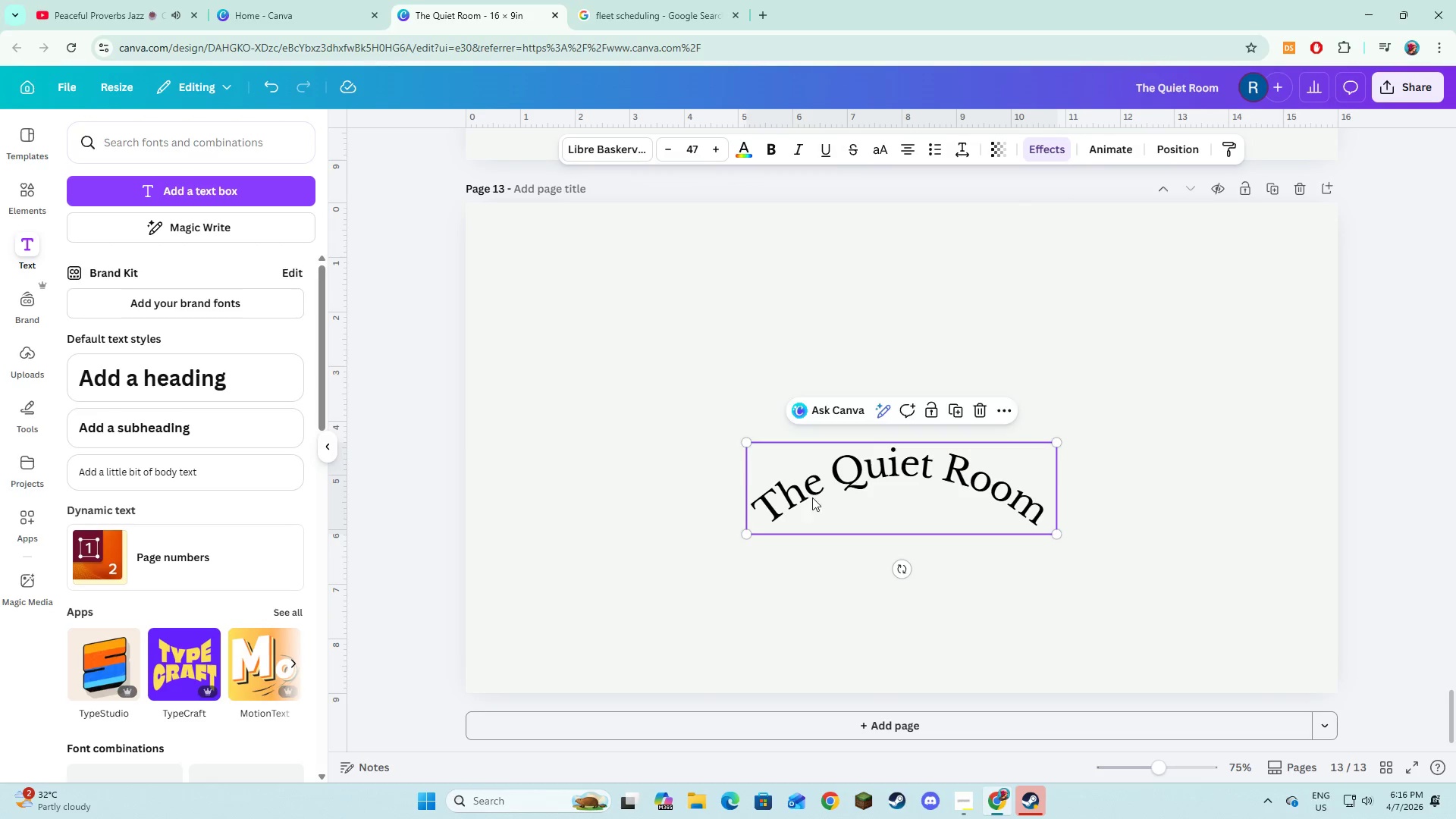 
left_click_drag(start_coordinate=[812, 497], to_coordinate=[812, 327])
 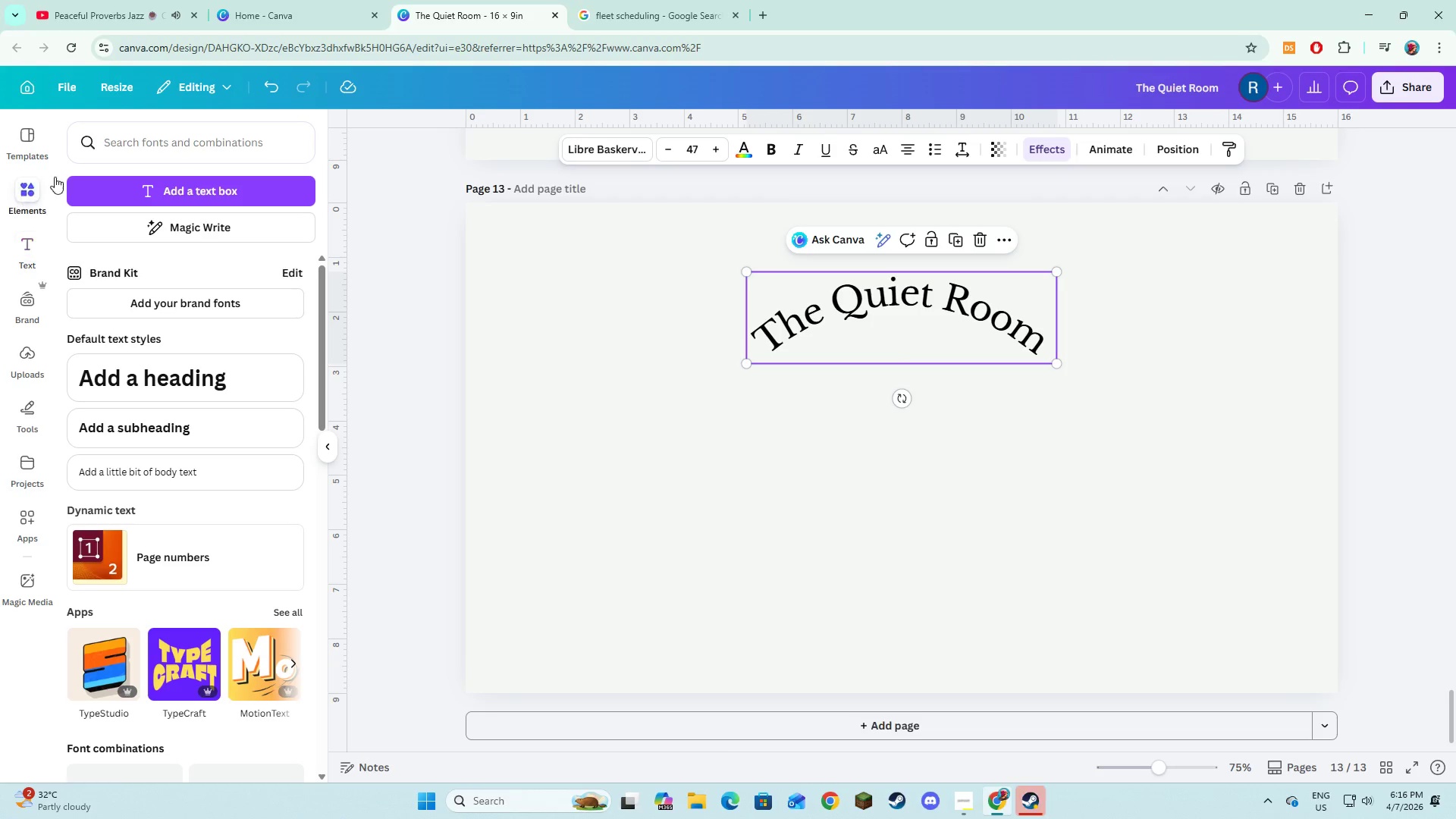 
double_click([168, 140])
 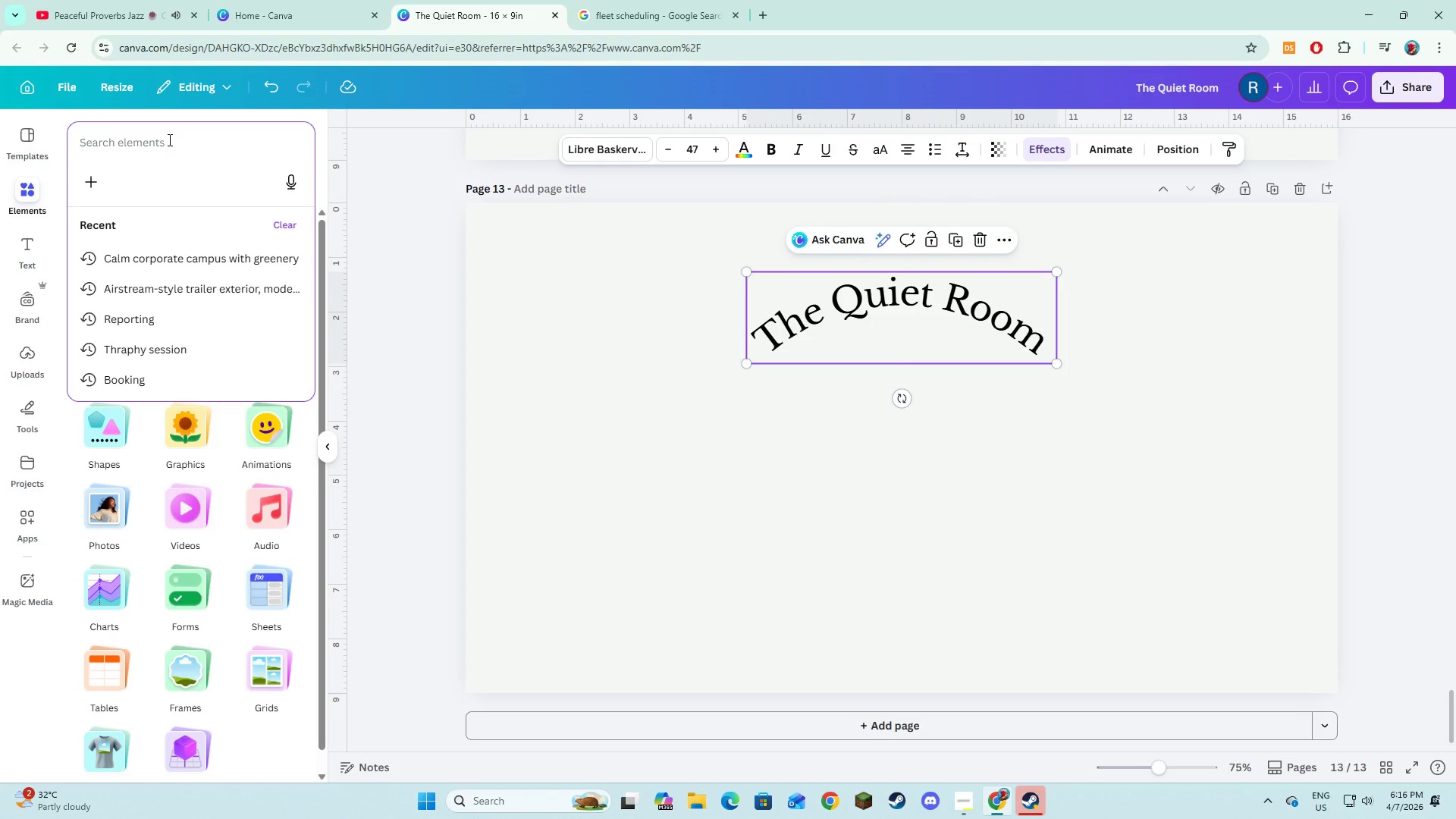 
type(Door)
 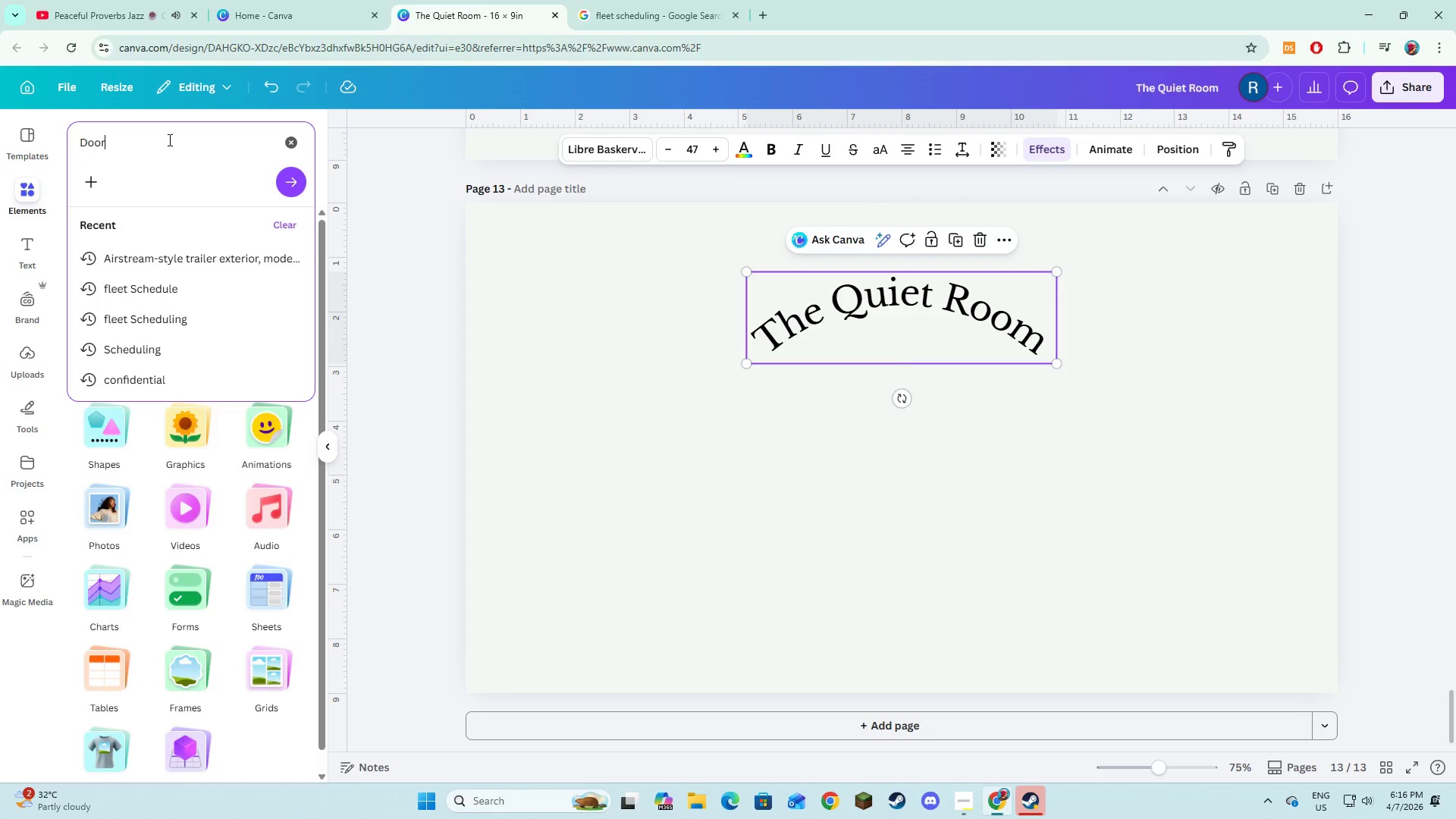 
key(Enter)
 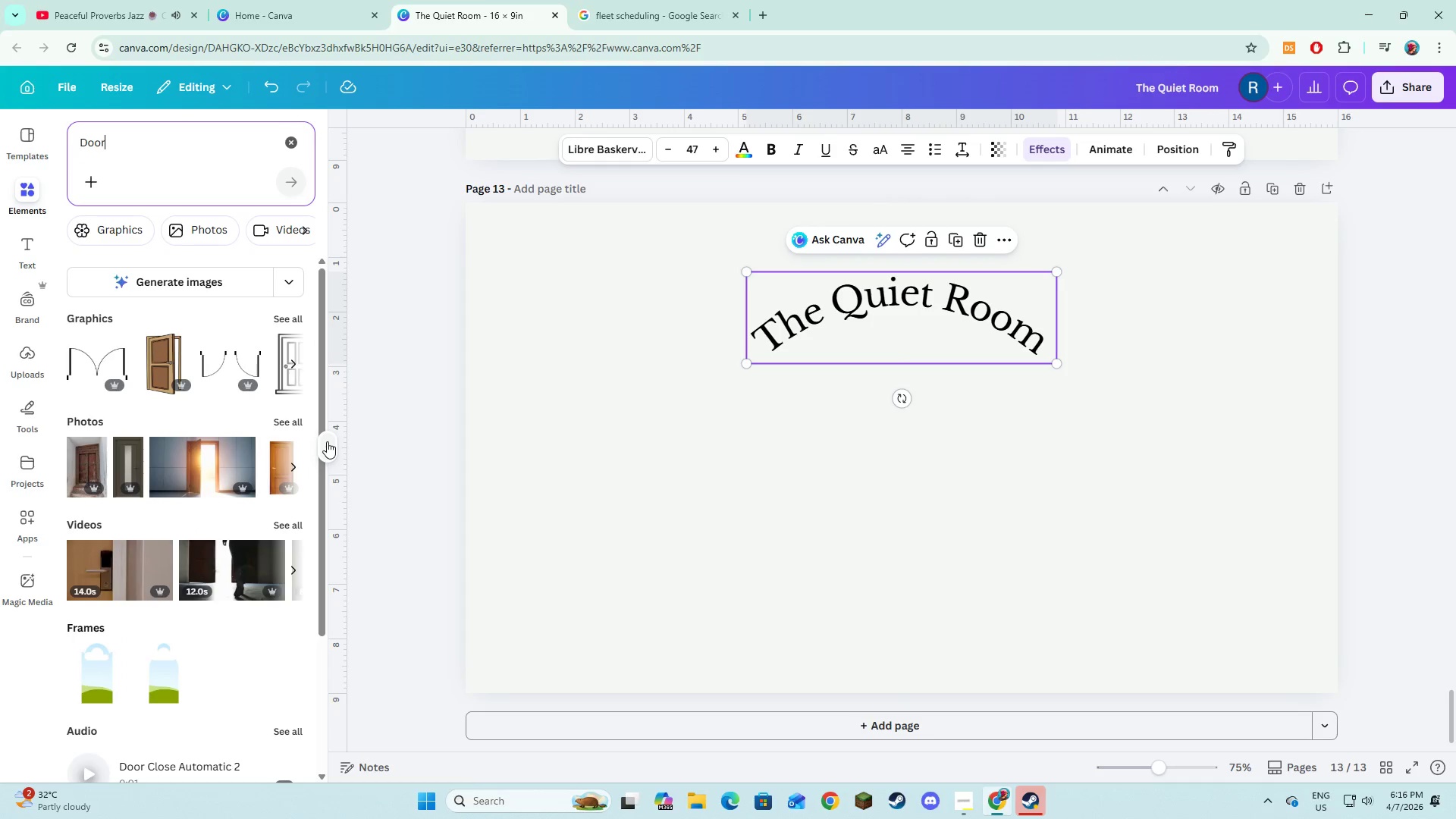 
left_click([290, 425])
 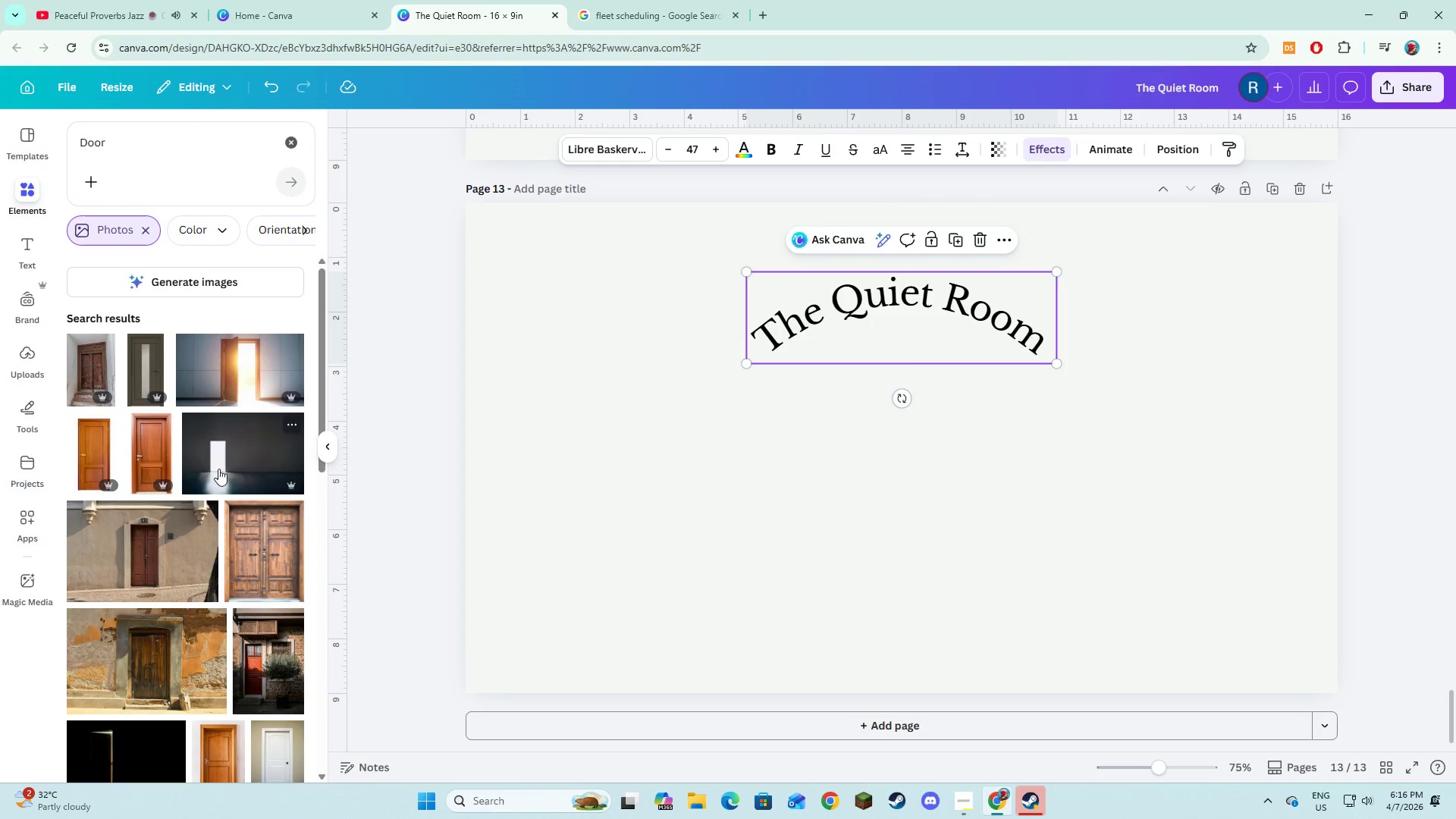 
mouse_move([221, 520])
 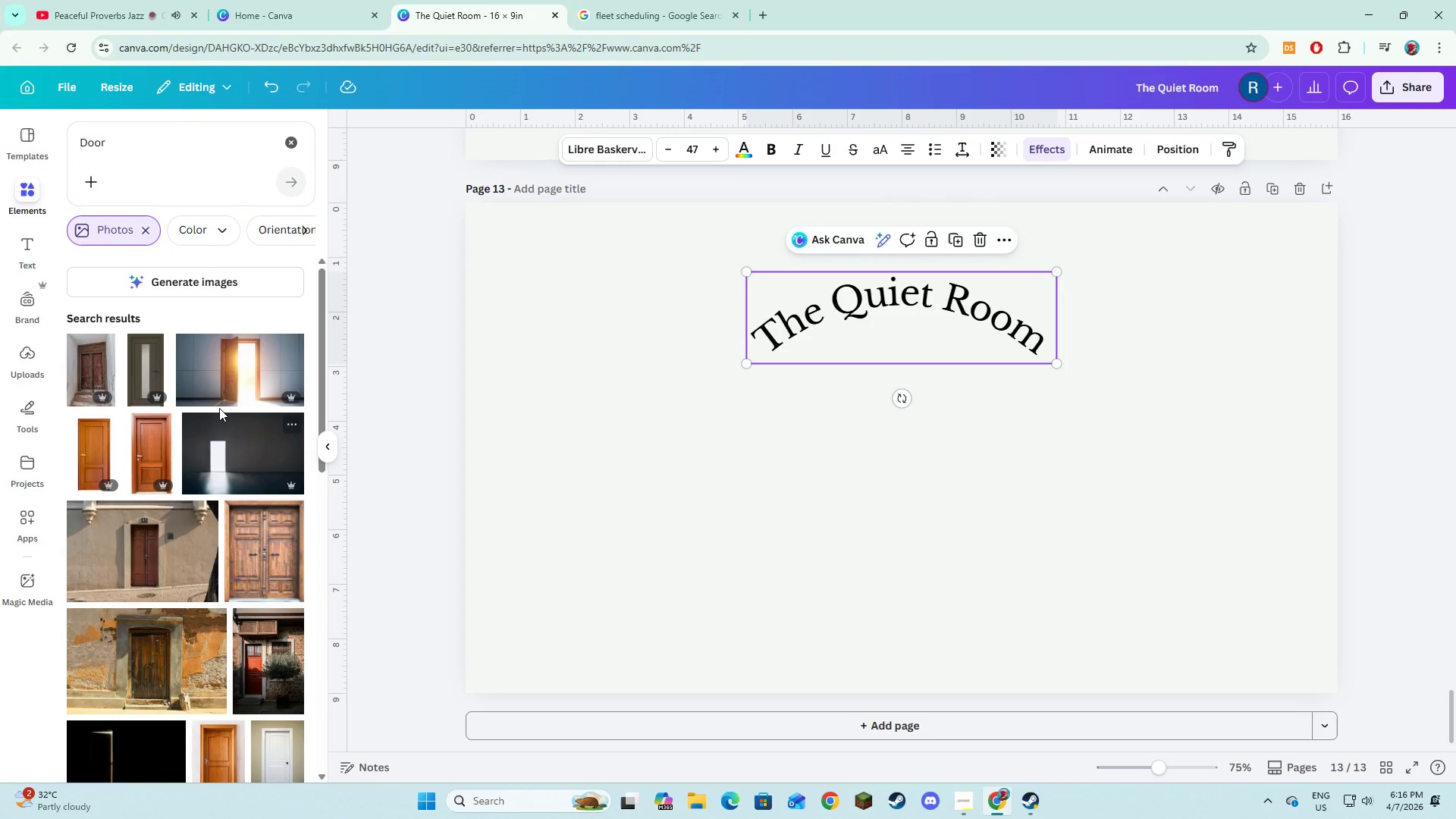 
mouse_move([228, 428])
 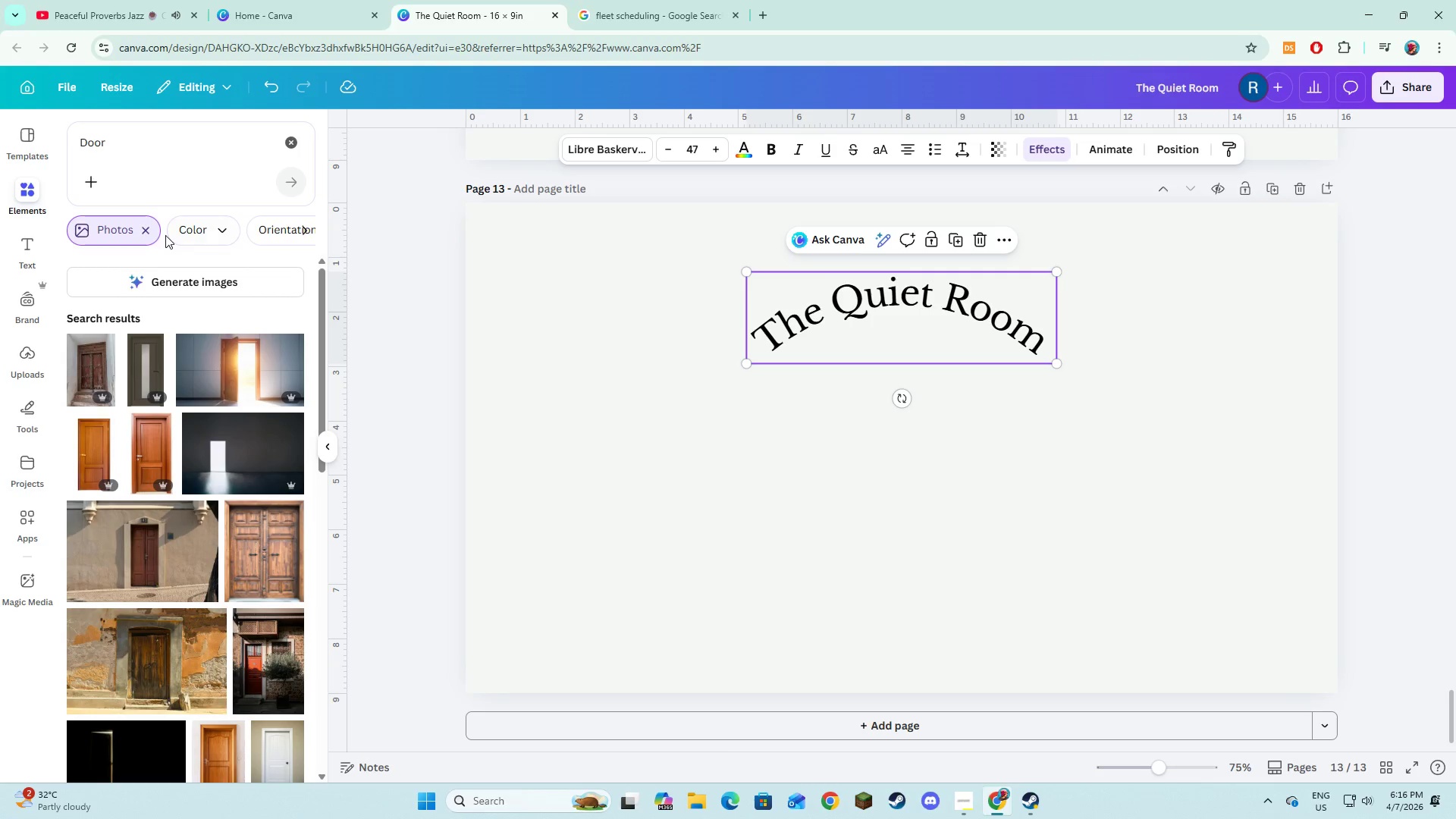 
left_click([153, 231])
 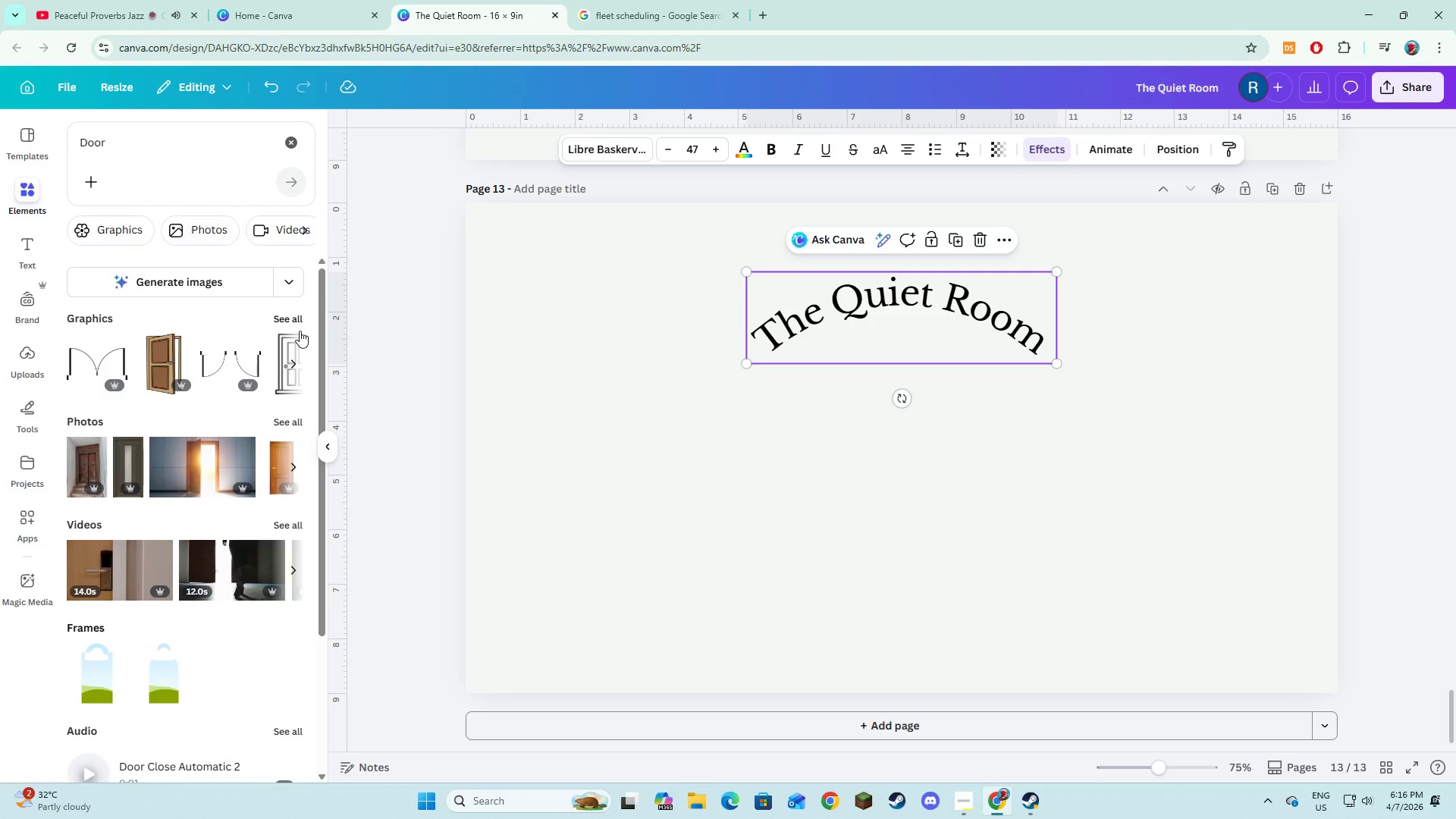 
left_click([292, 323])
 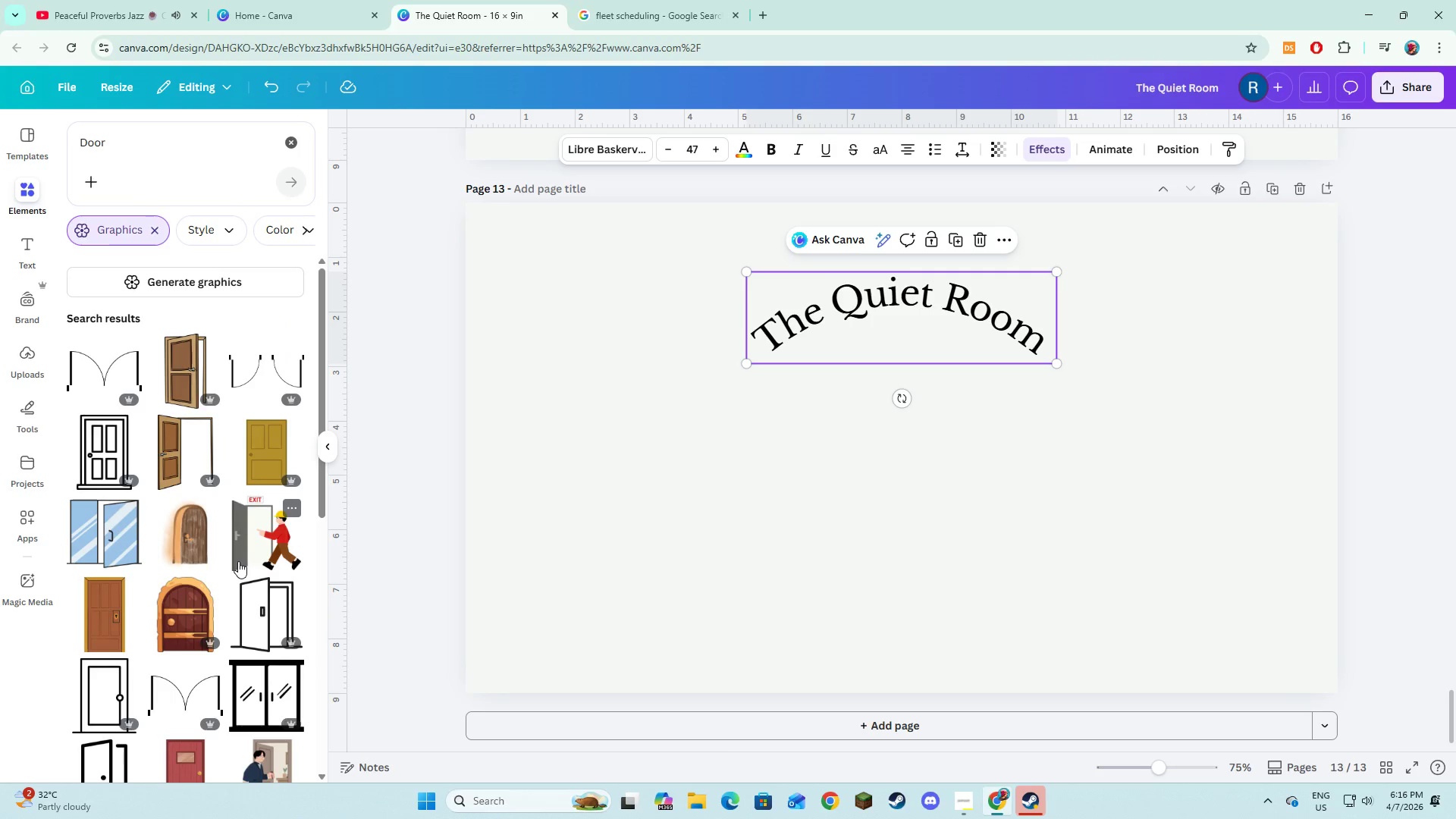 
scroll: coordinate [238, 561], scroll_direction: down, amount: 1.0
 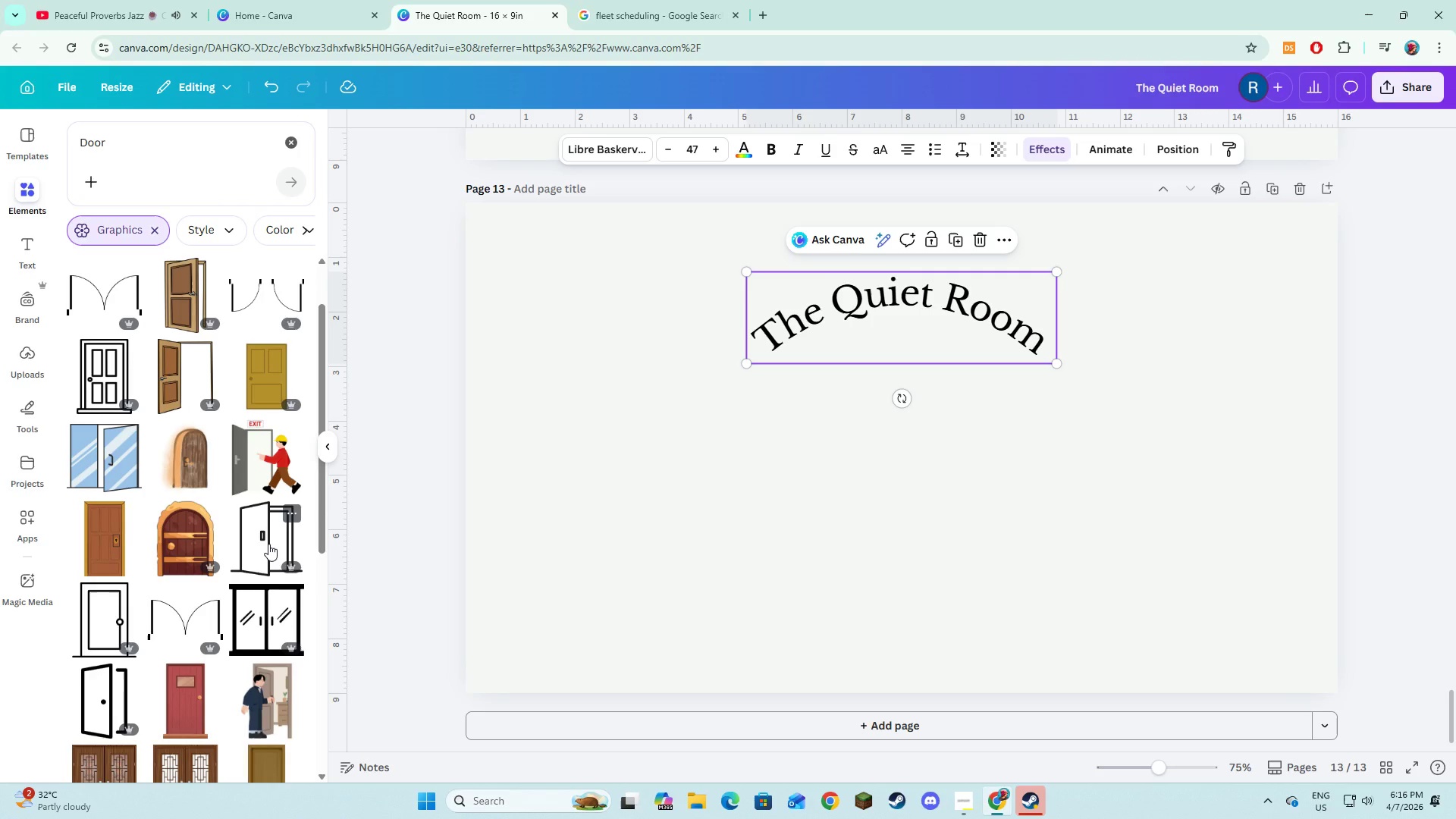 
left_click([268, 544])
 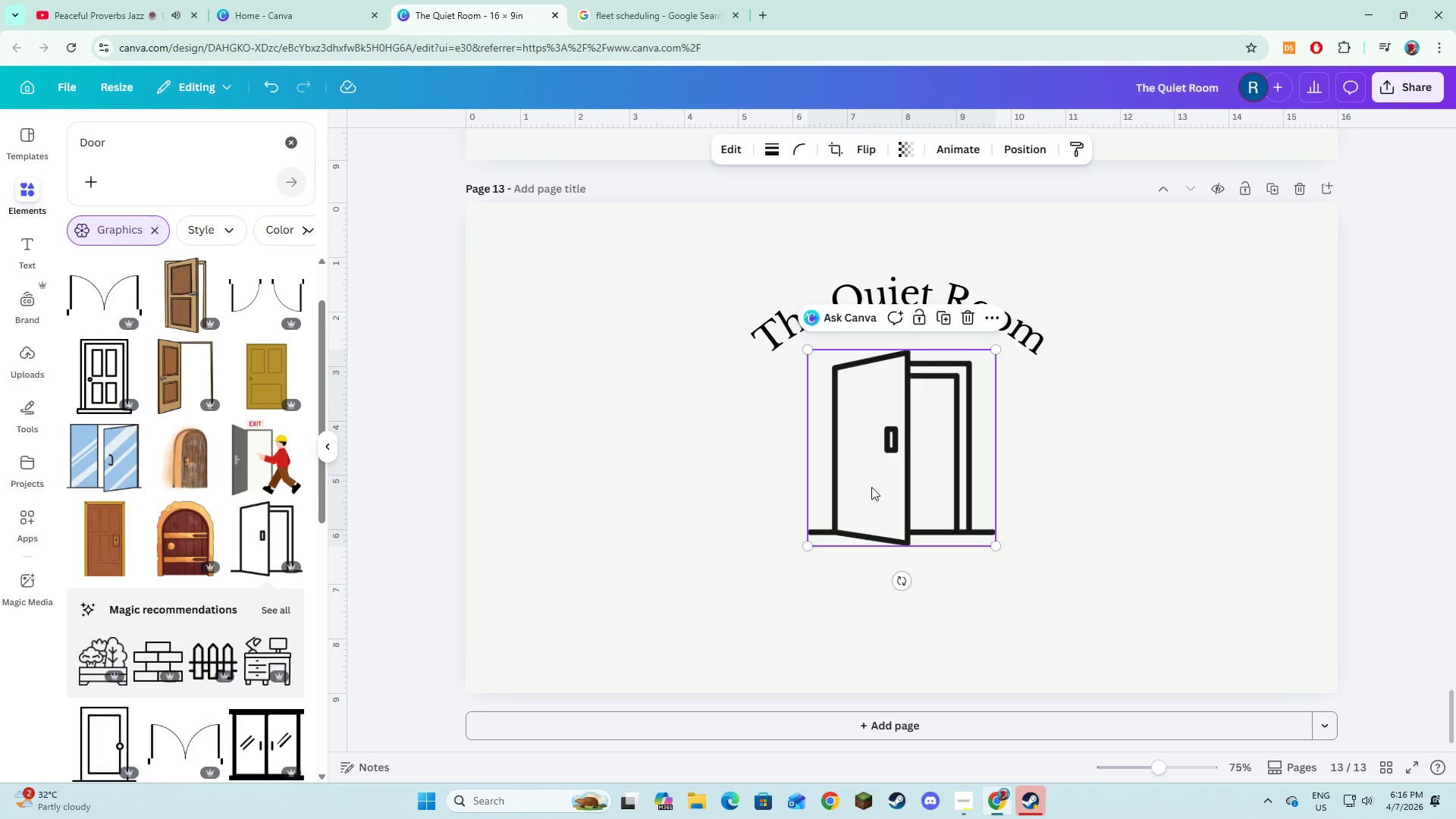 
left_click_drag(start_coordinate=[877, 481], to_coordinate=[879, 467])
 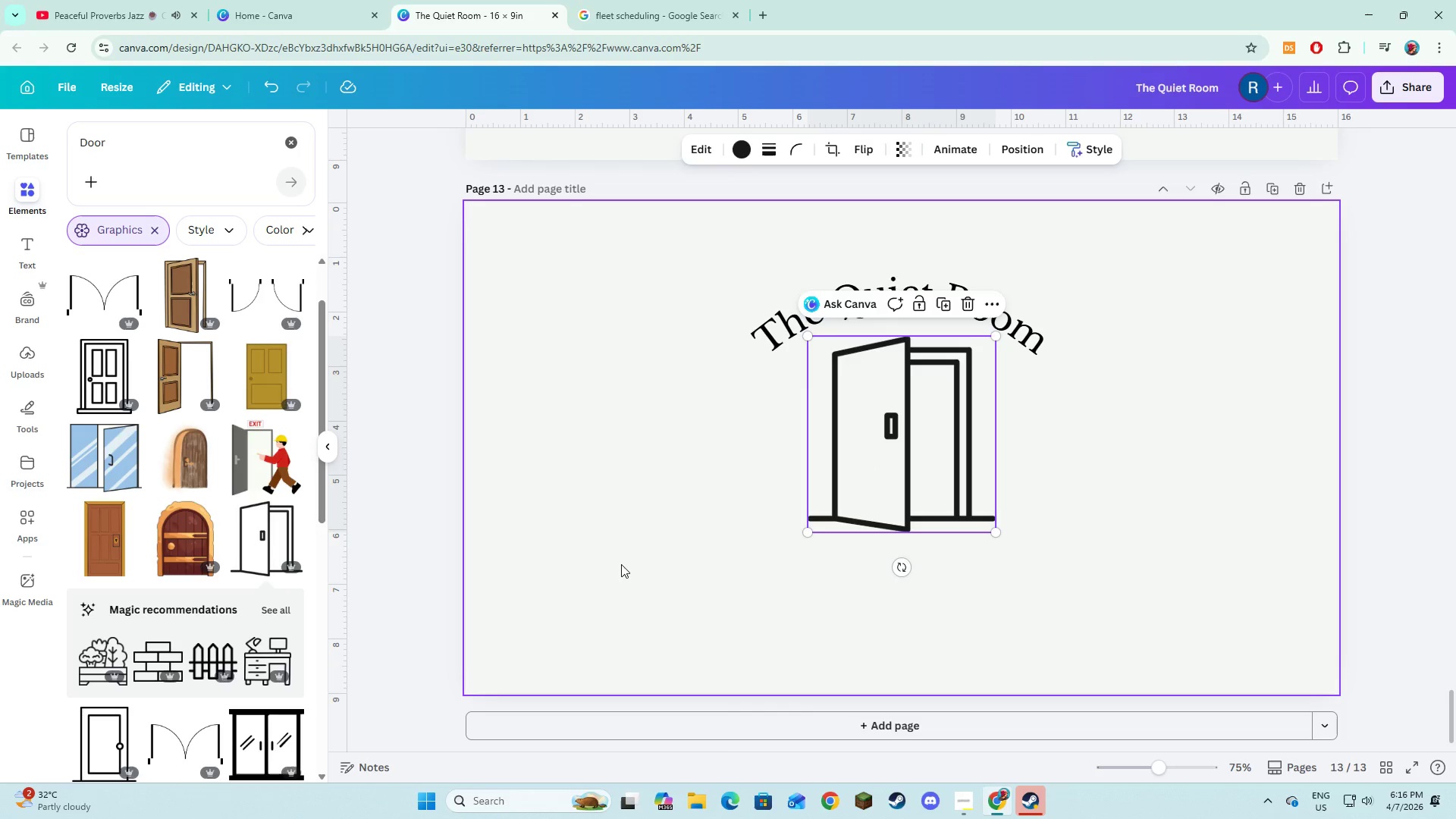 
left_click([621, 564])
 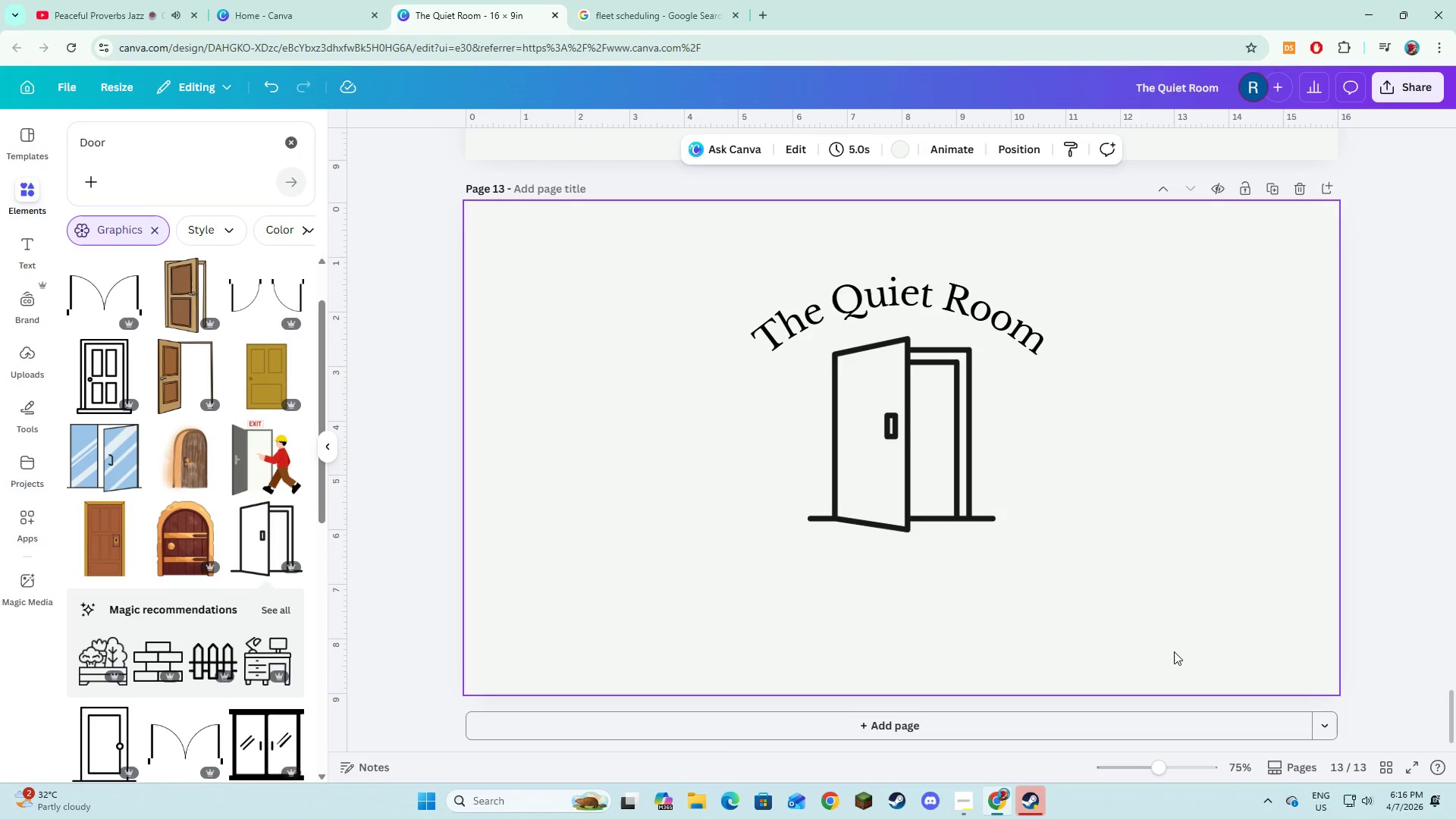 
left_click([852, 316])
 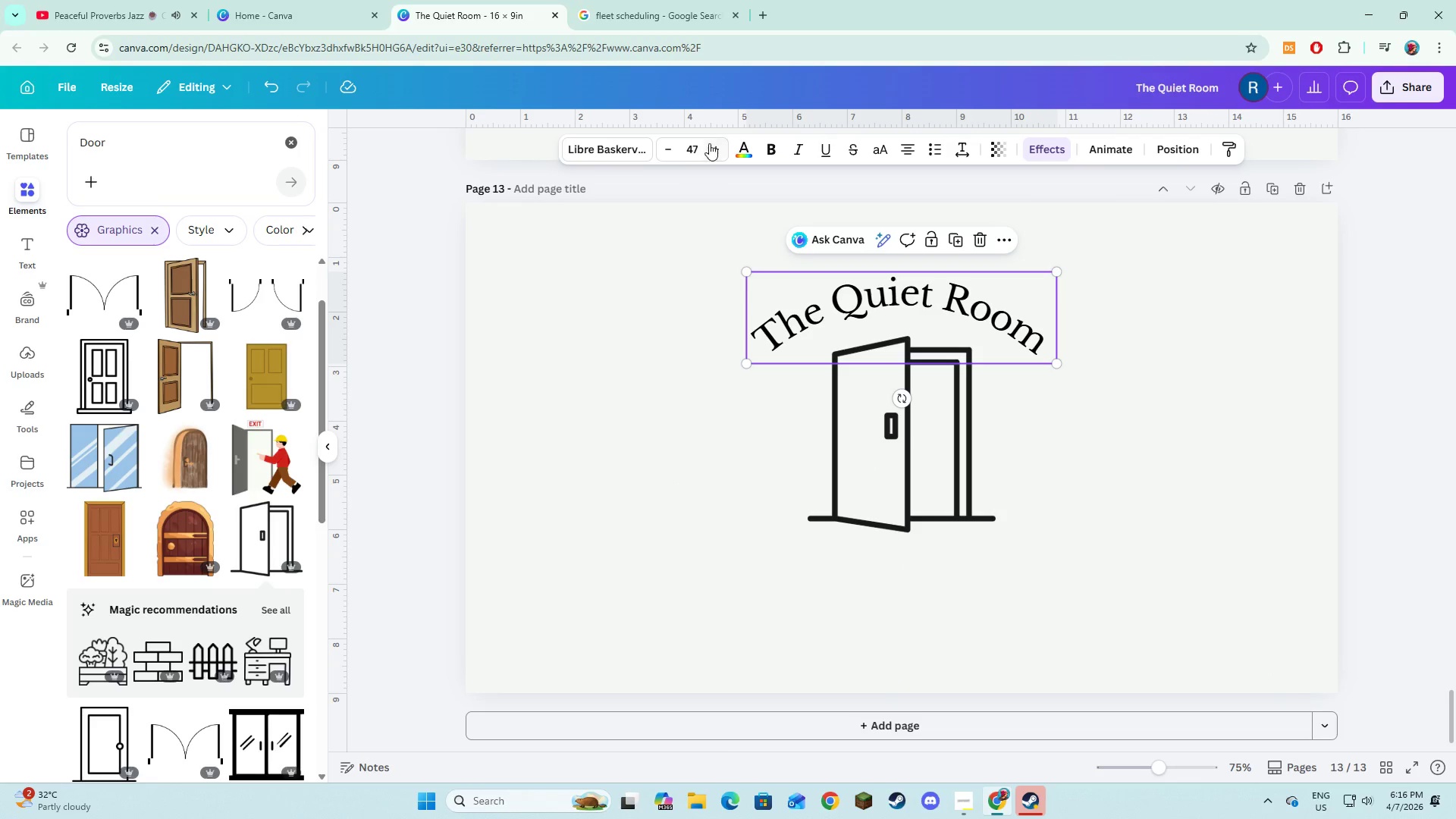 
double_click([710, 144])
 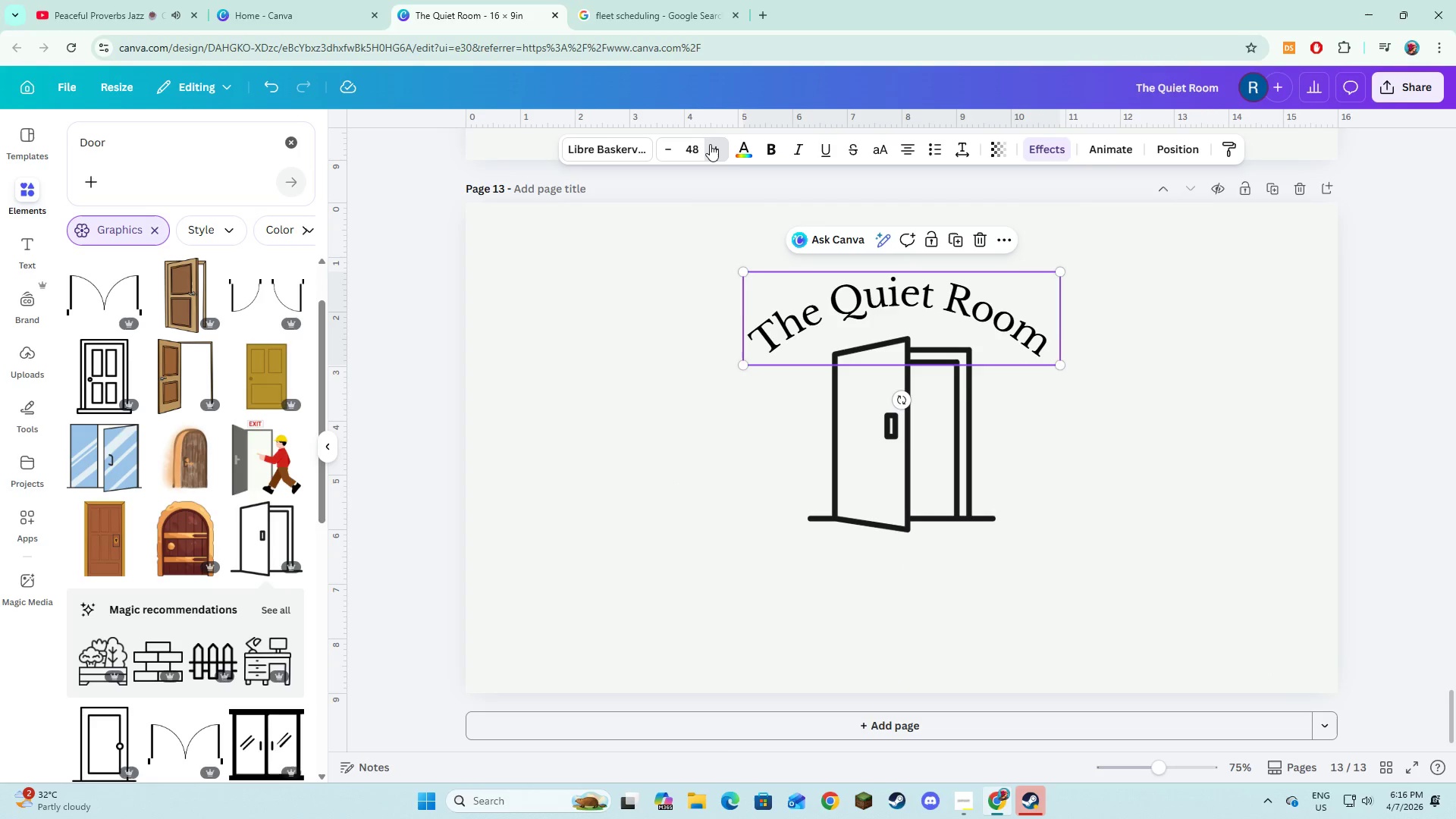 
triple_click([710, 144])
 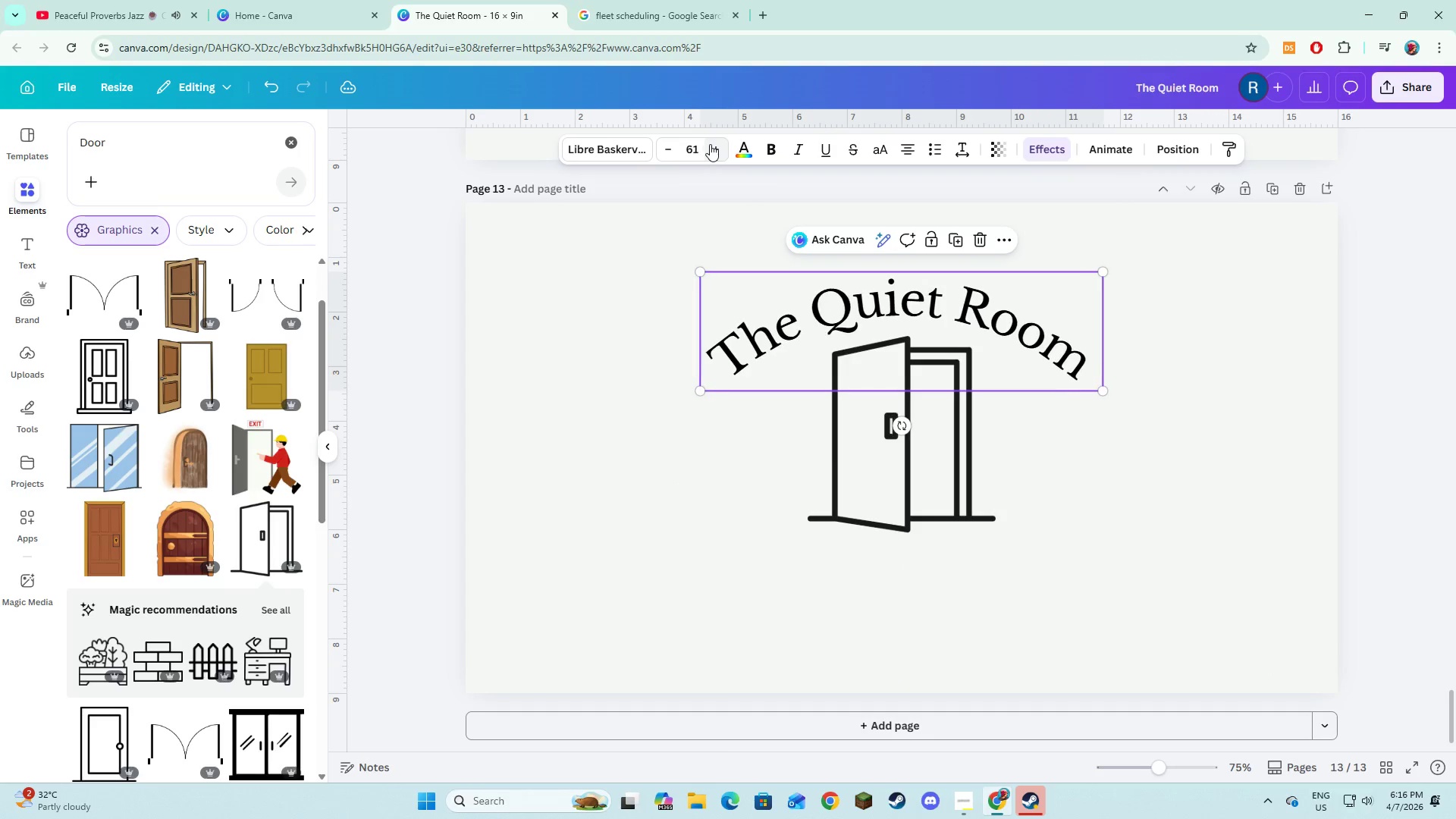 
triple_click([710, 144])
 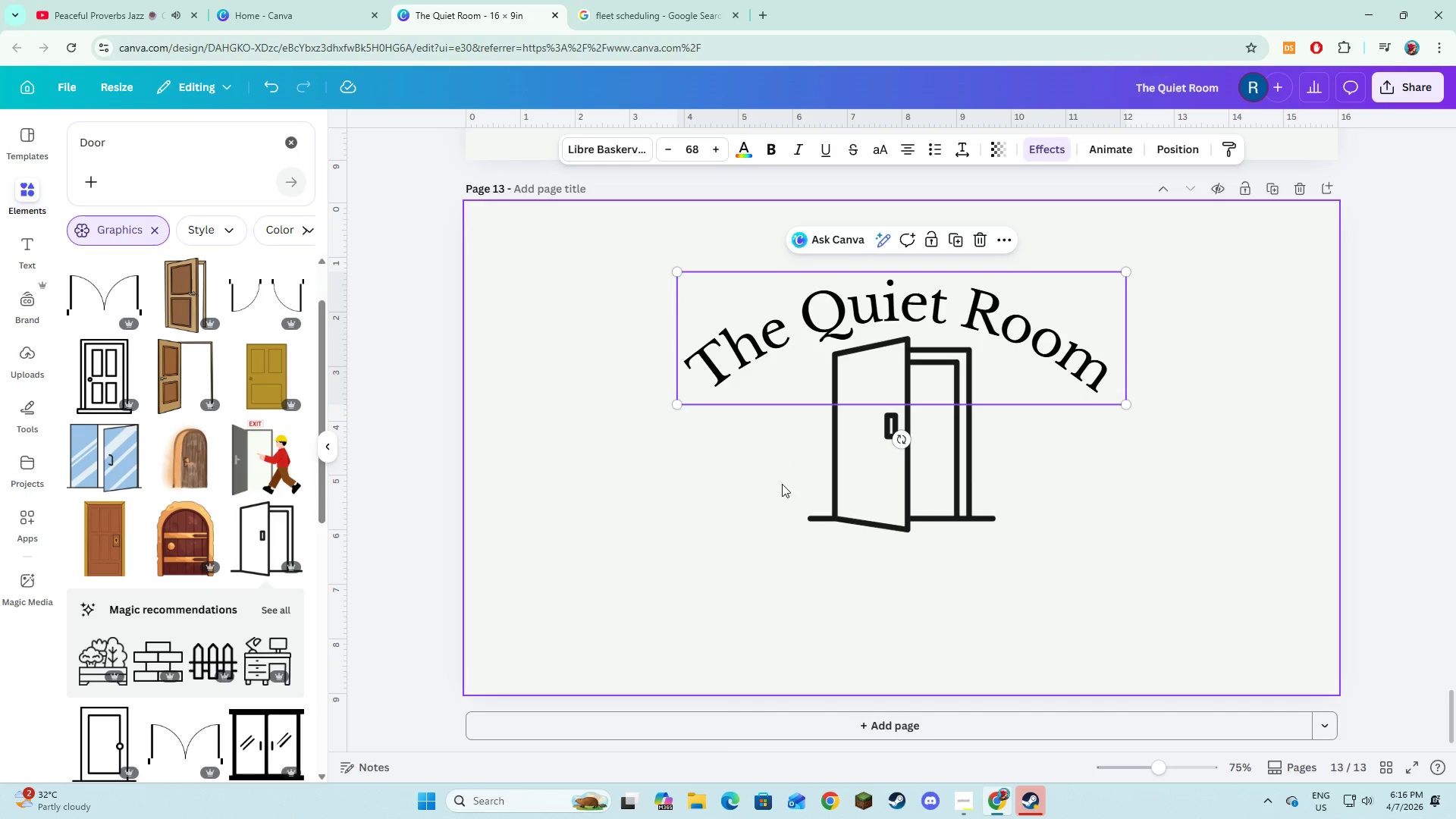 
wait(6.3)
 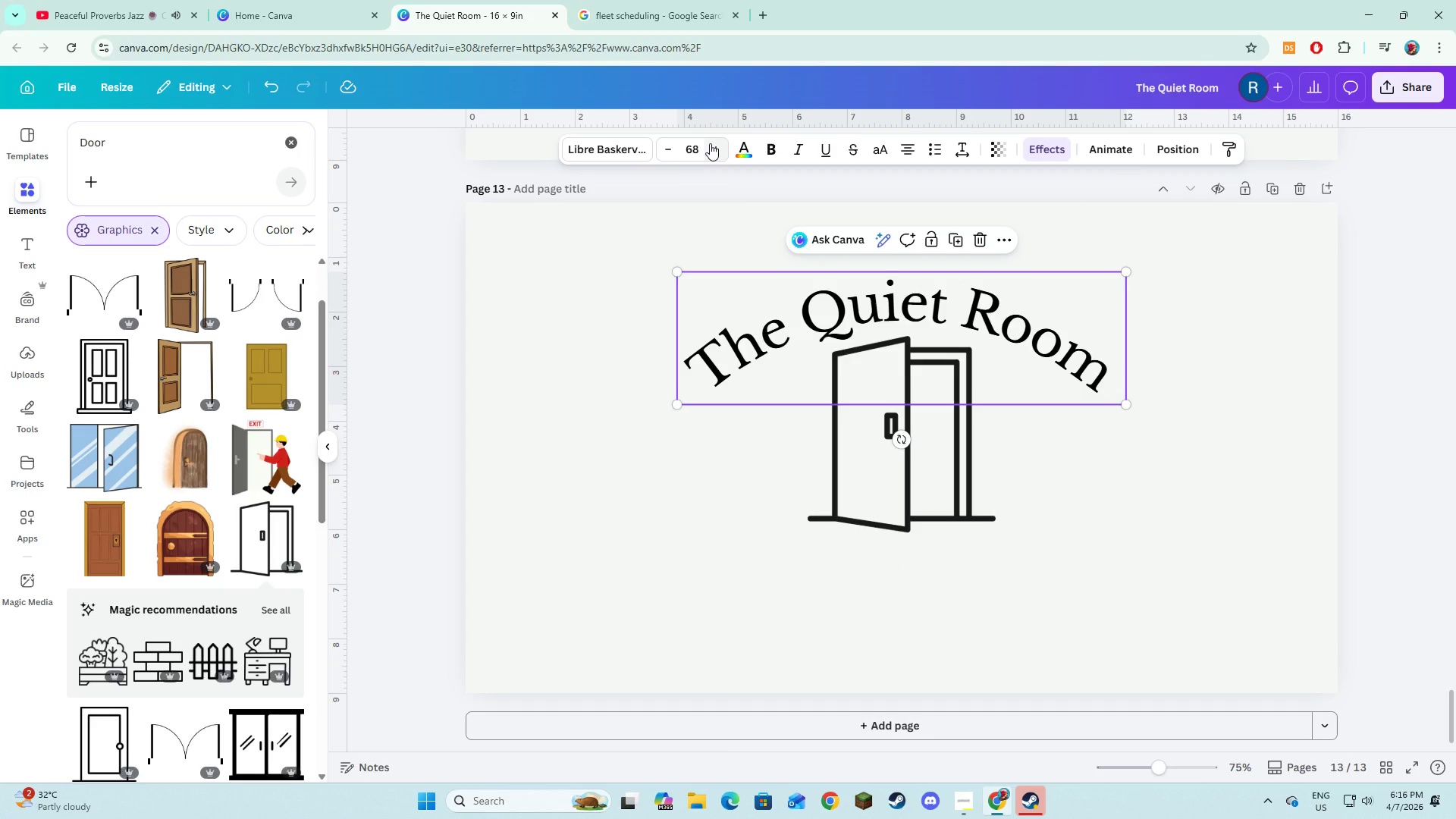 
double_click([708, 147])
 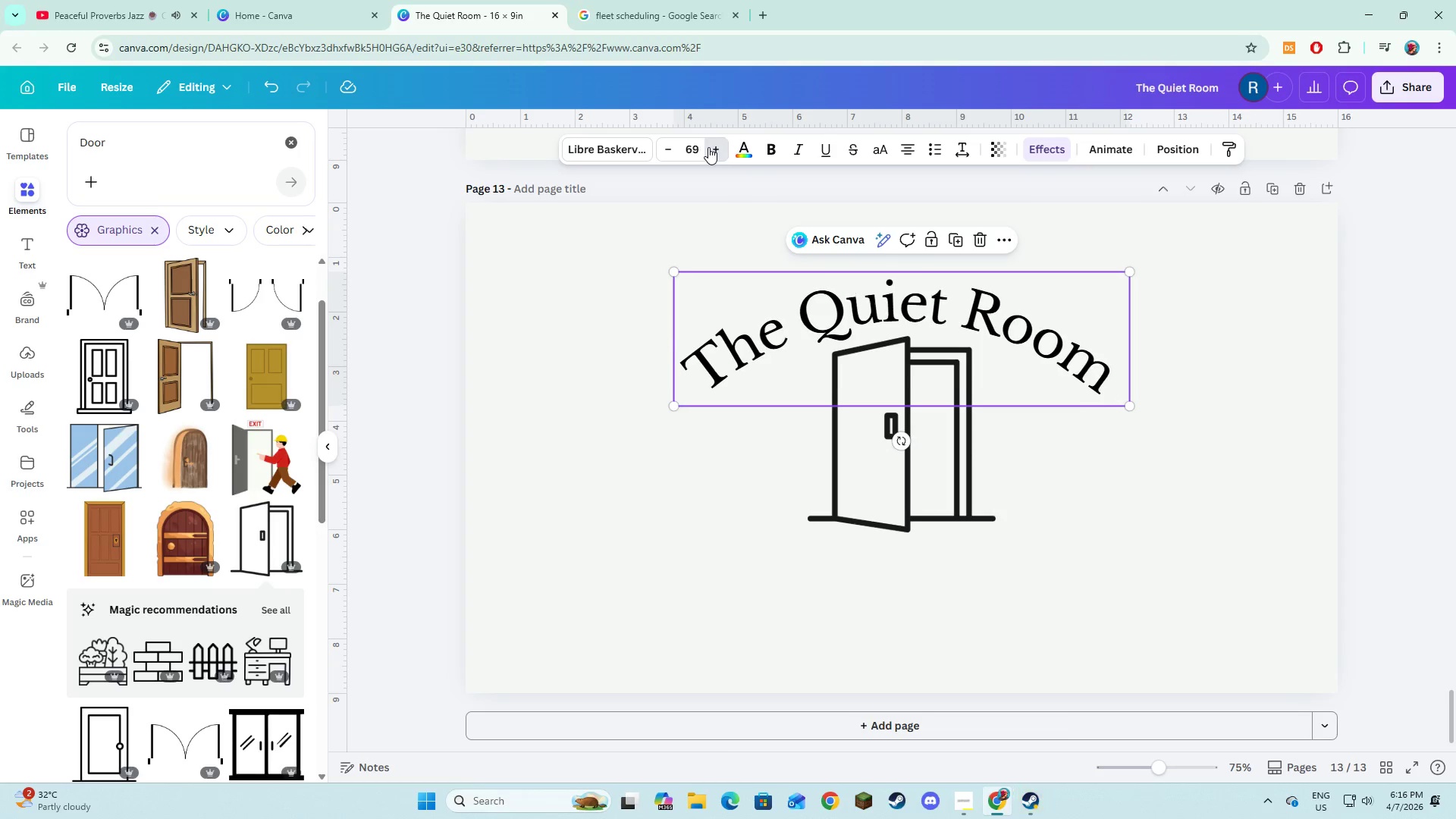 
triple_click([708, 147])
 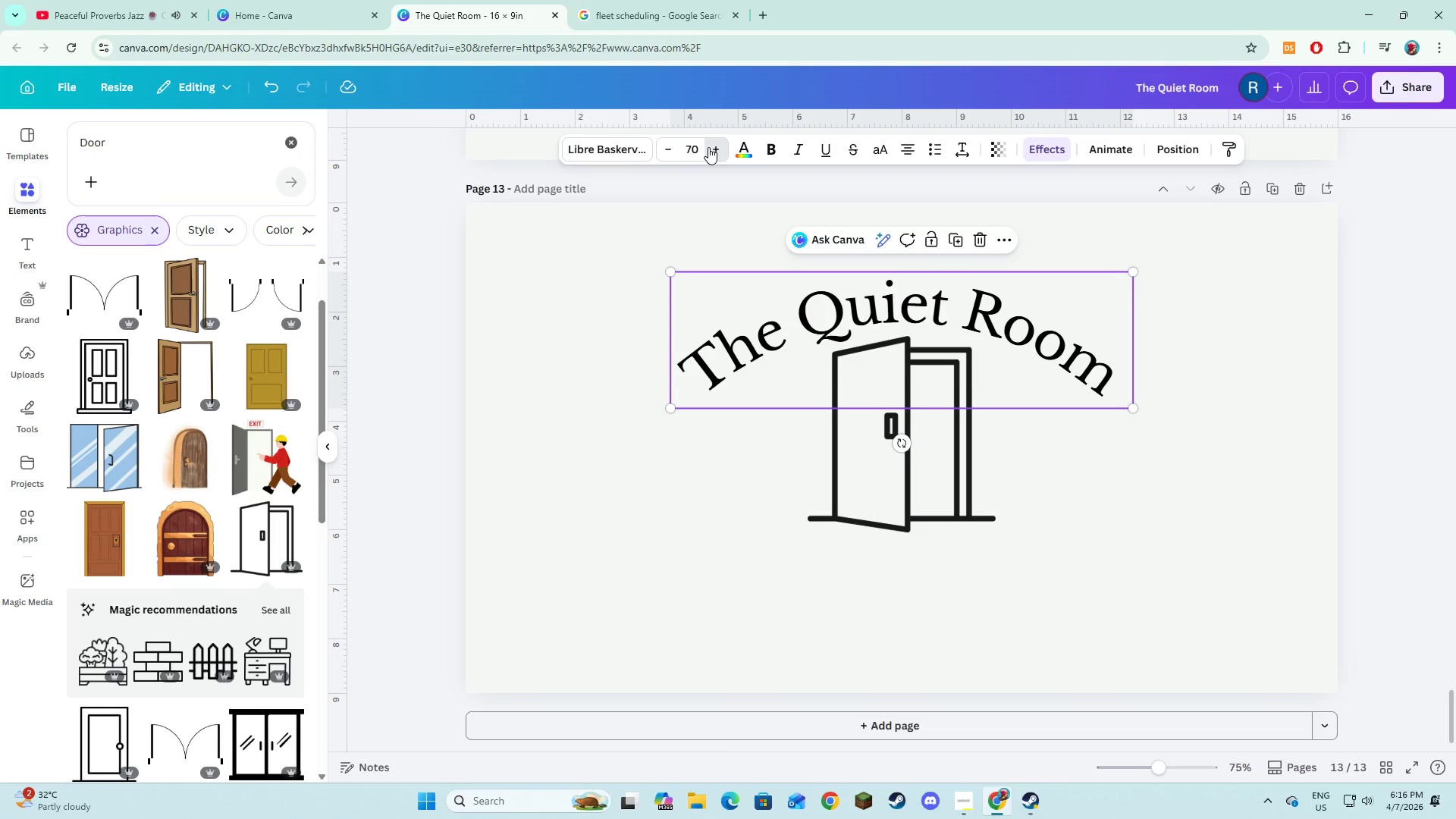 
triple_click([708, 147])
 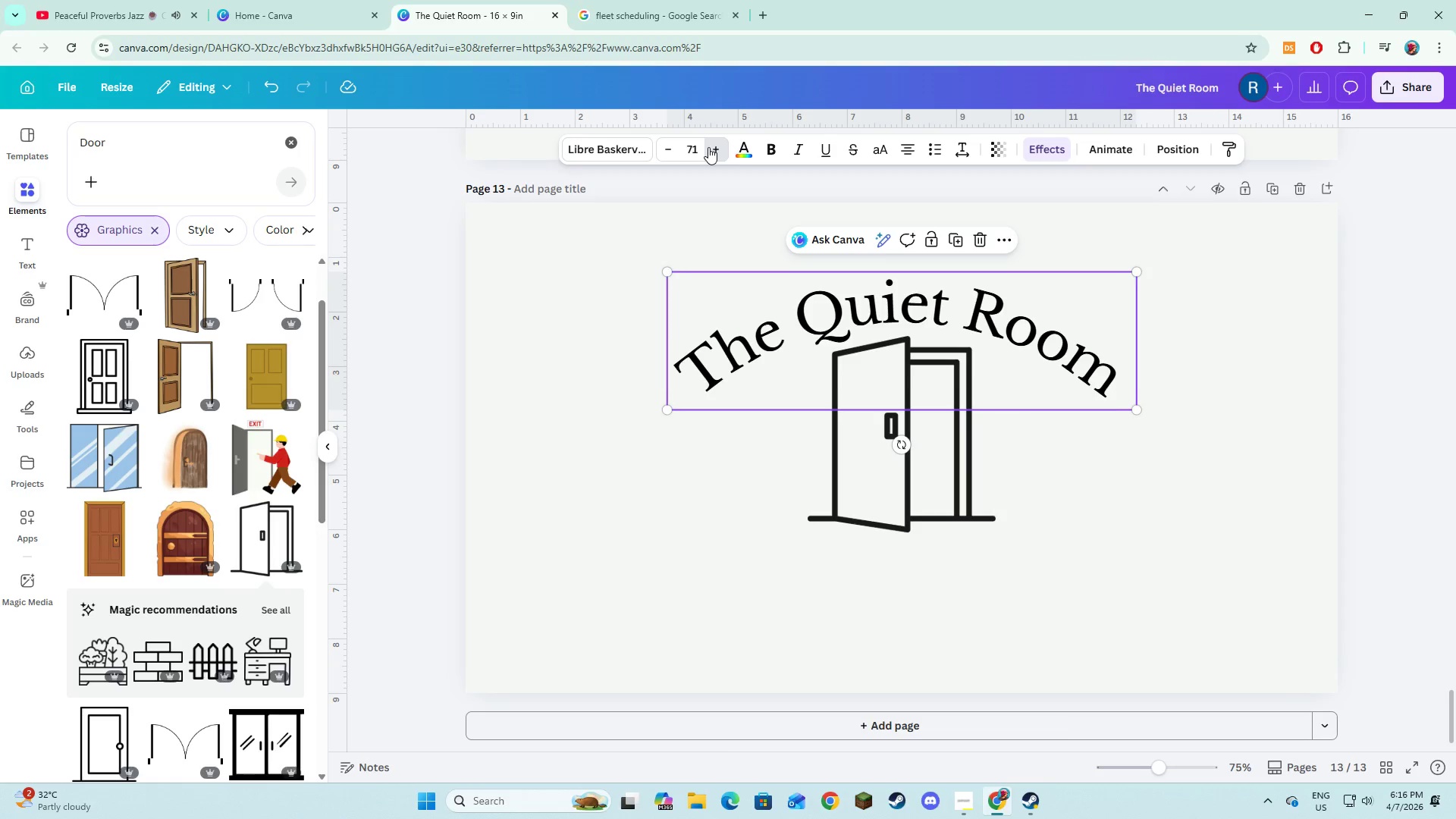 
triple_click([708, 147])
 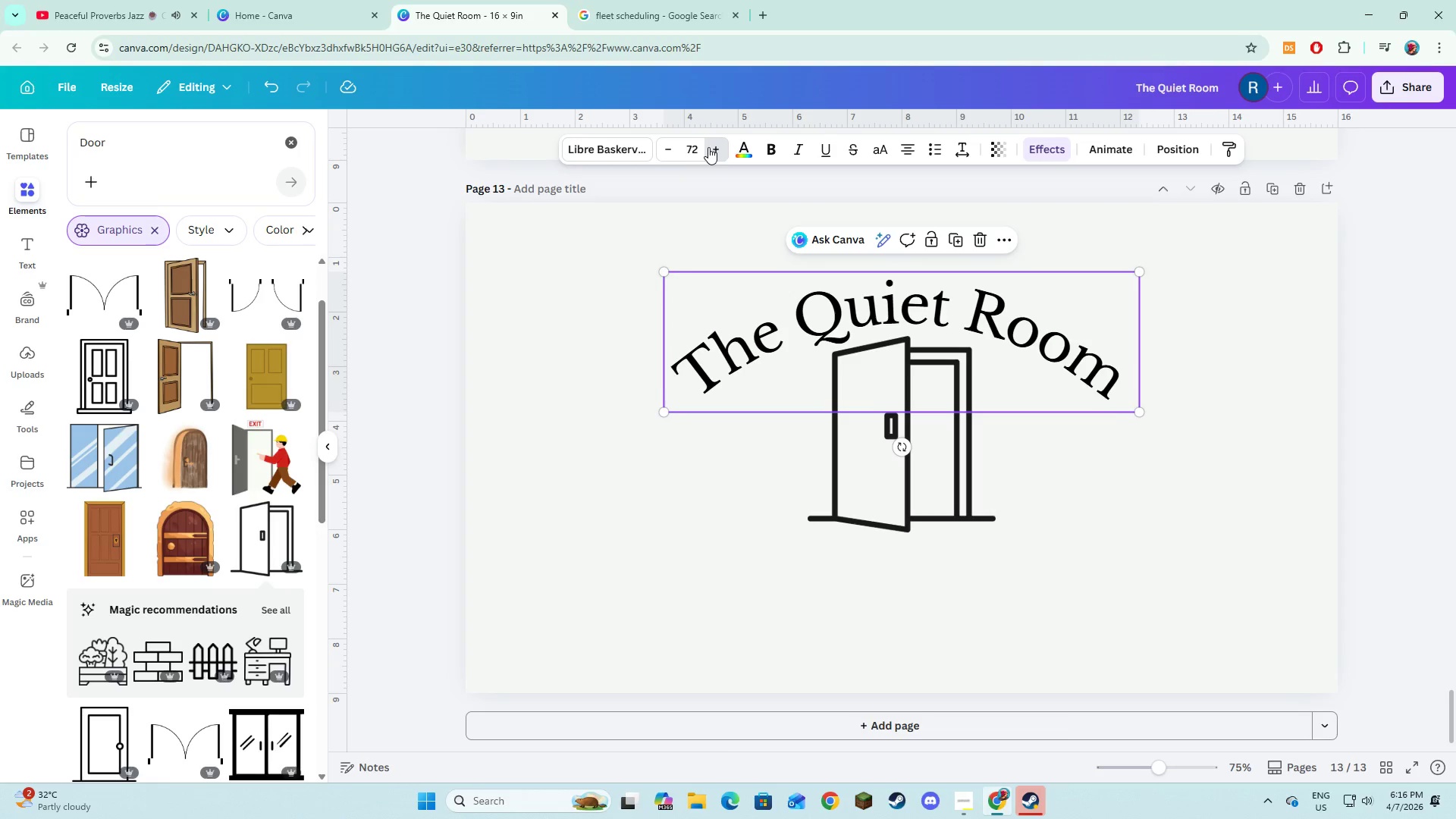 
triple_click([708, 147])
 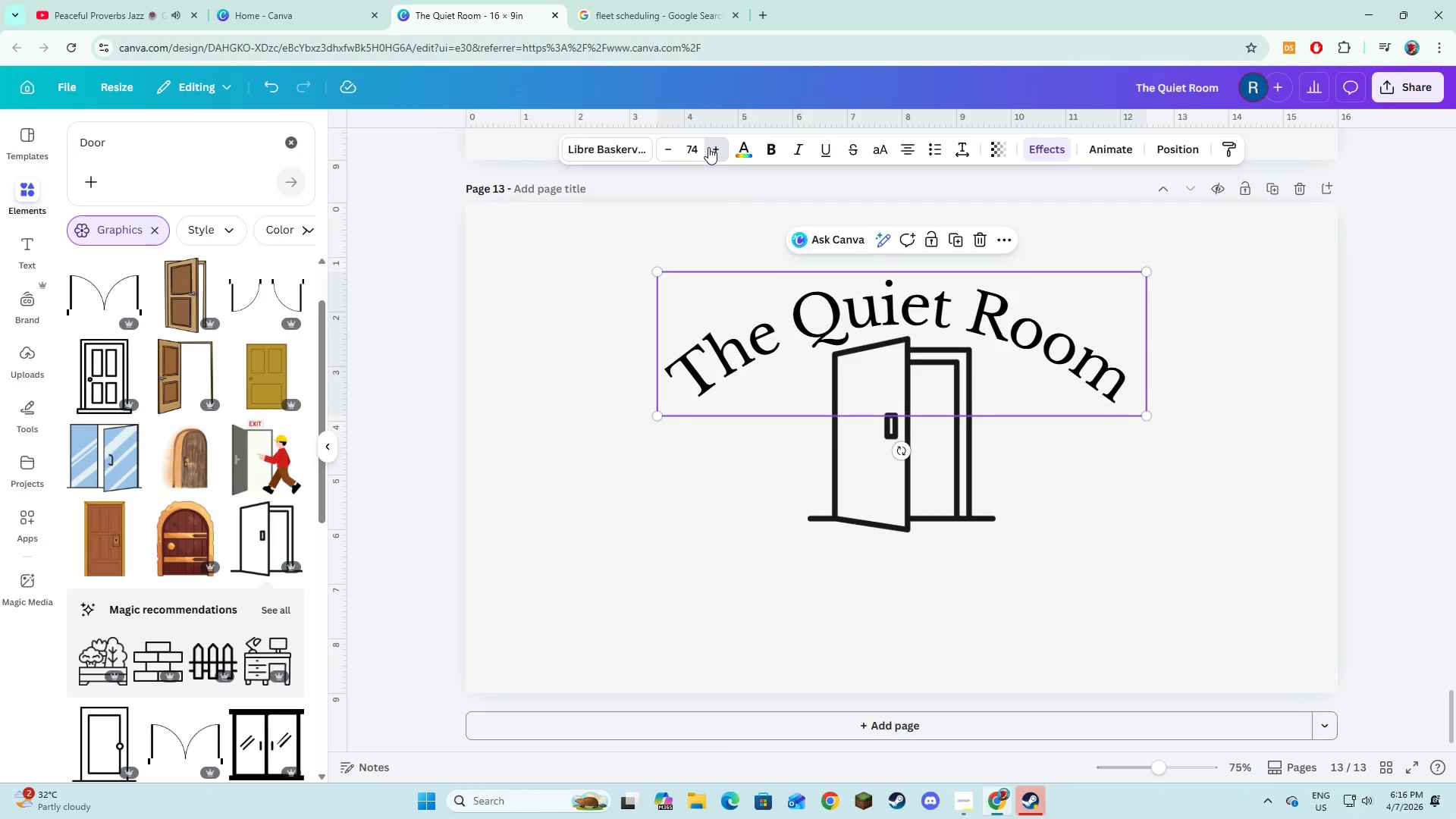 
triple_click([708, 147])
 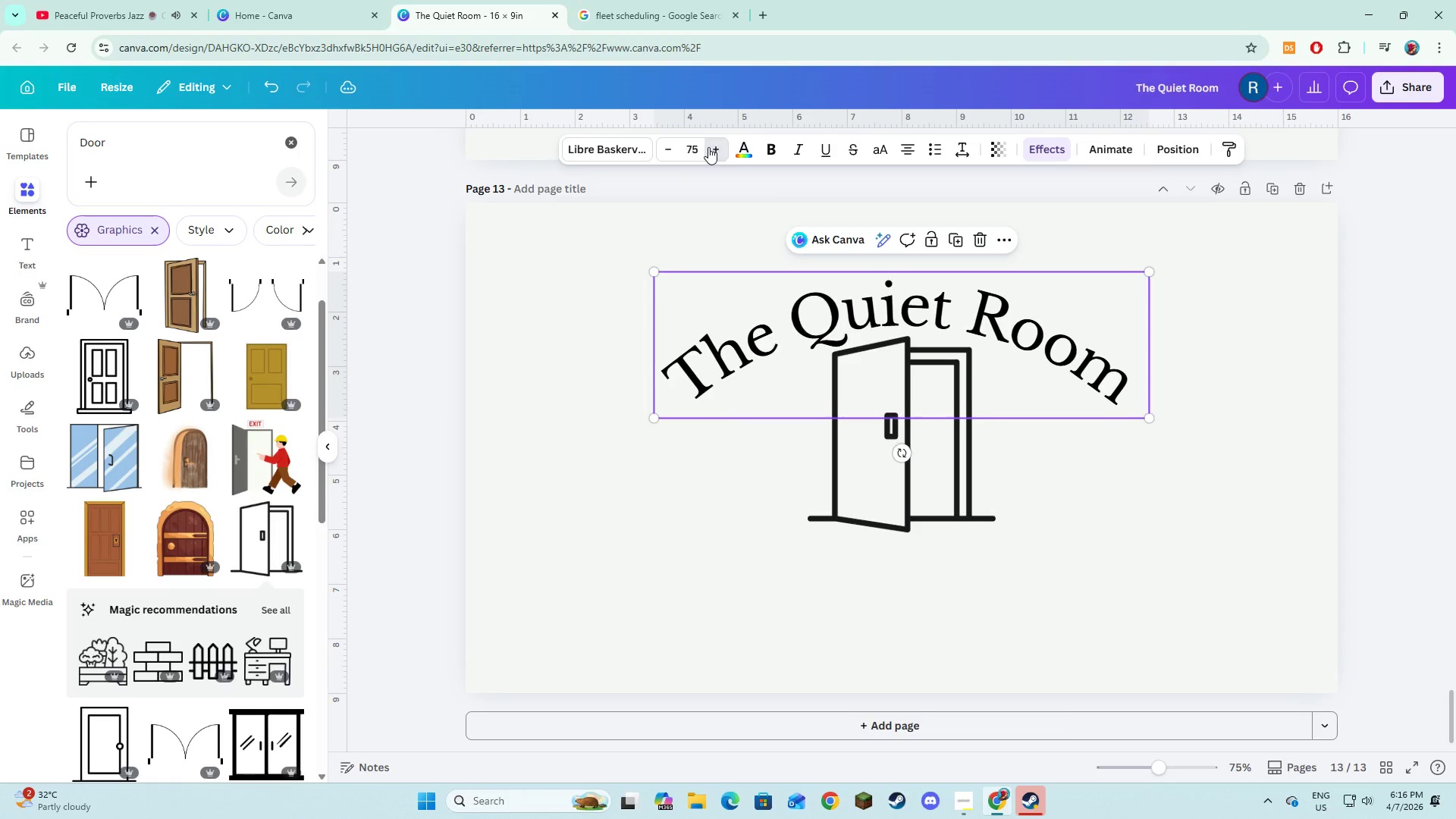 
triple_click([708, 147])
 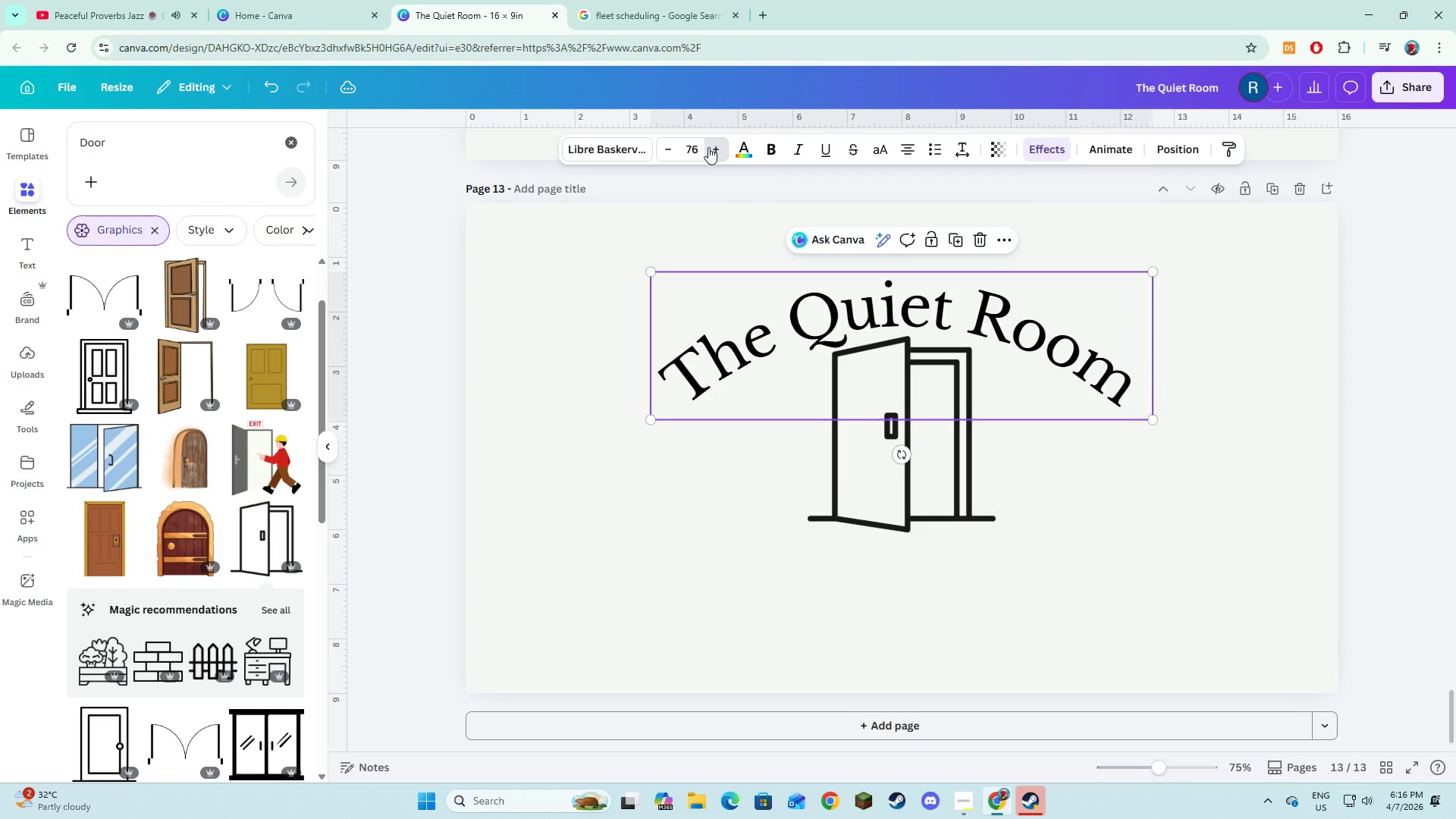 
triple_click([708, 147])
 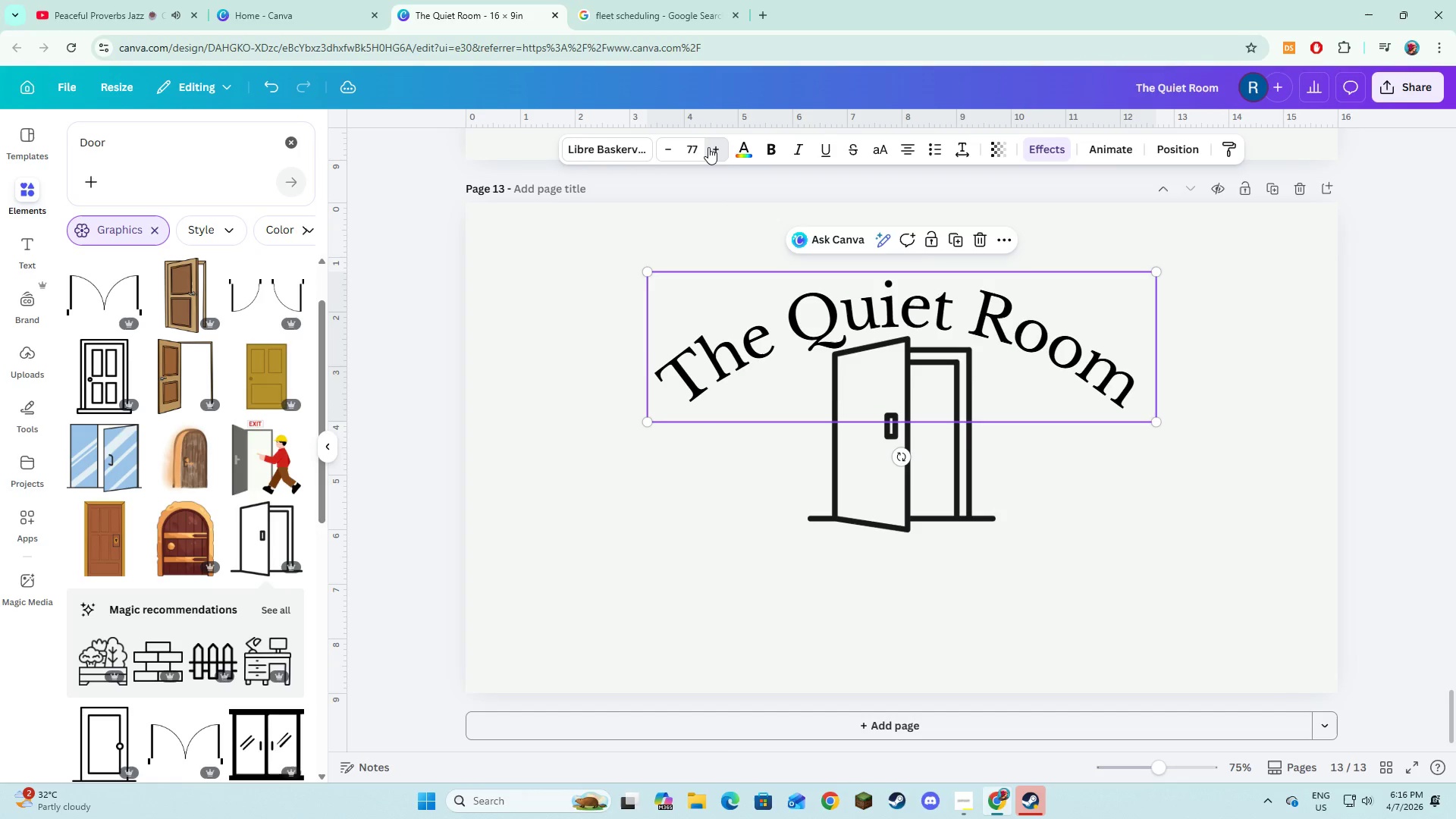 
triple_click([708, 147])
 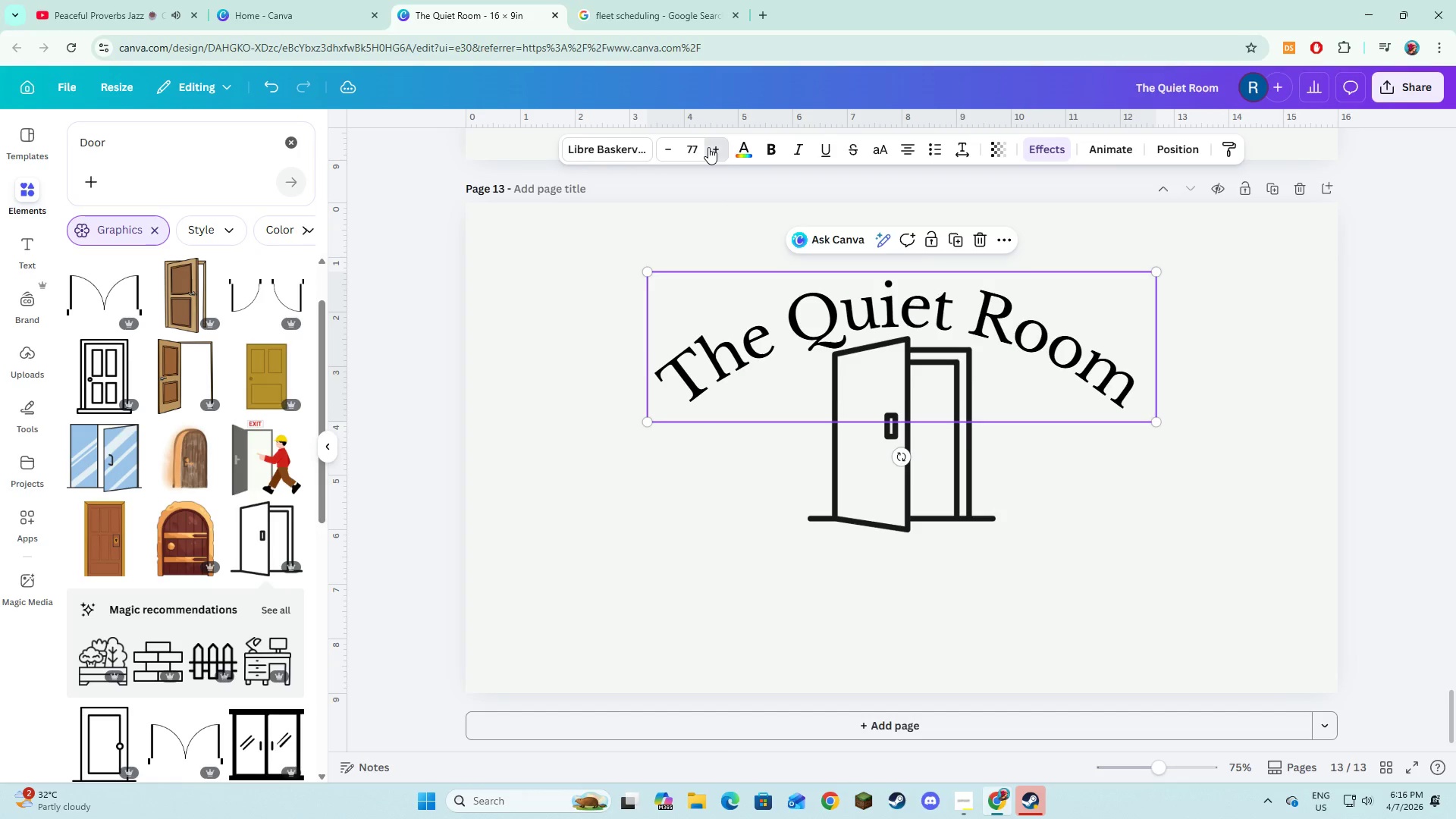 
triple_click([708, 147])
 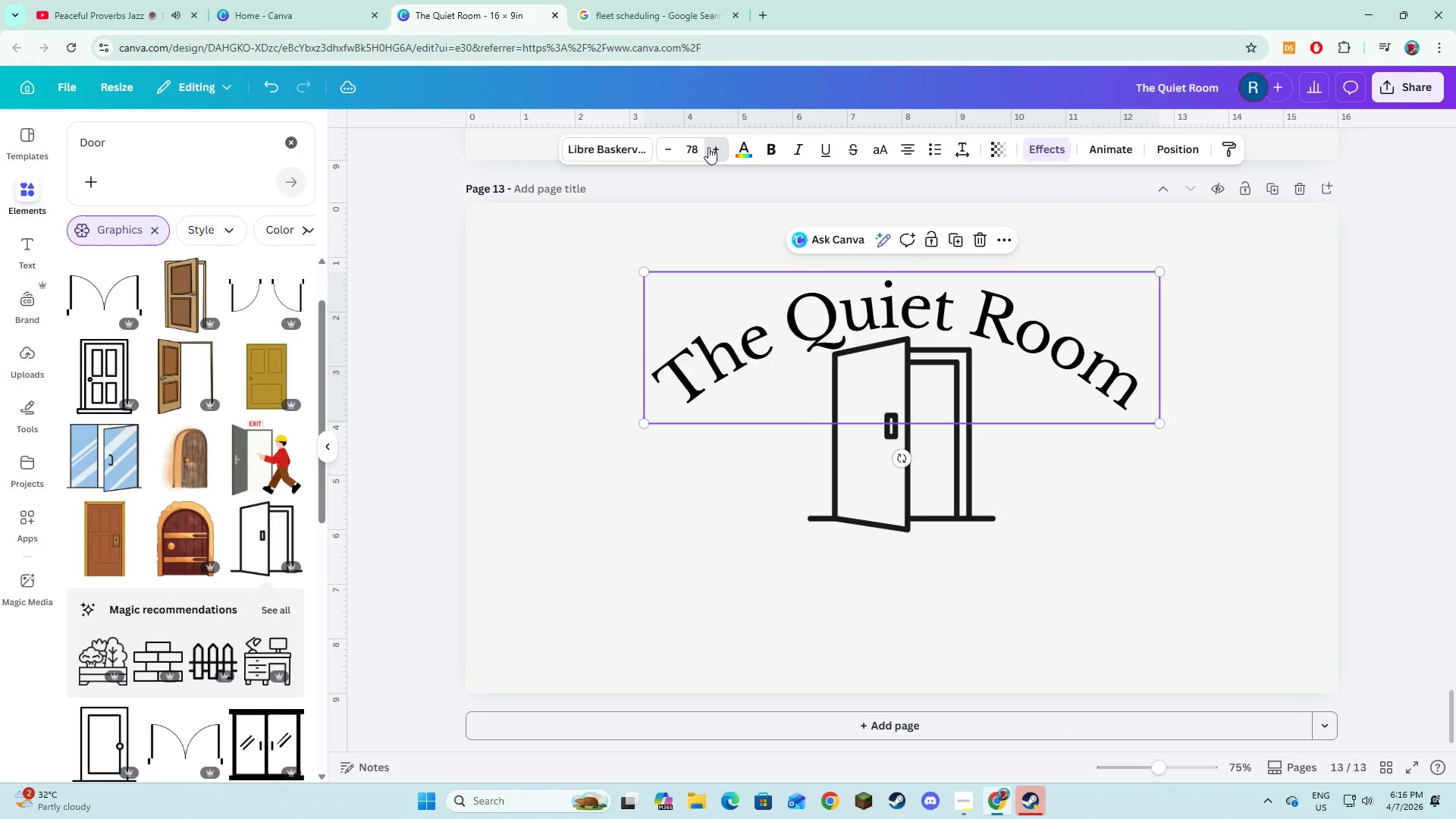 
triple_click([708, 147])
 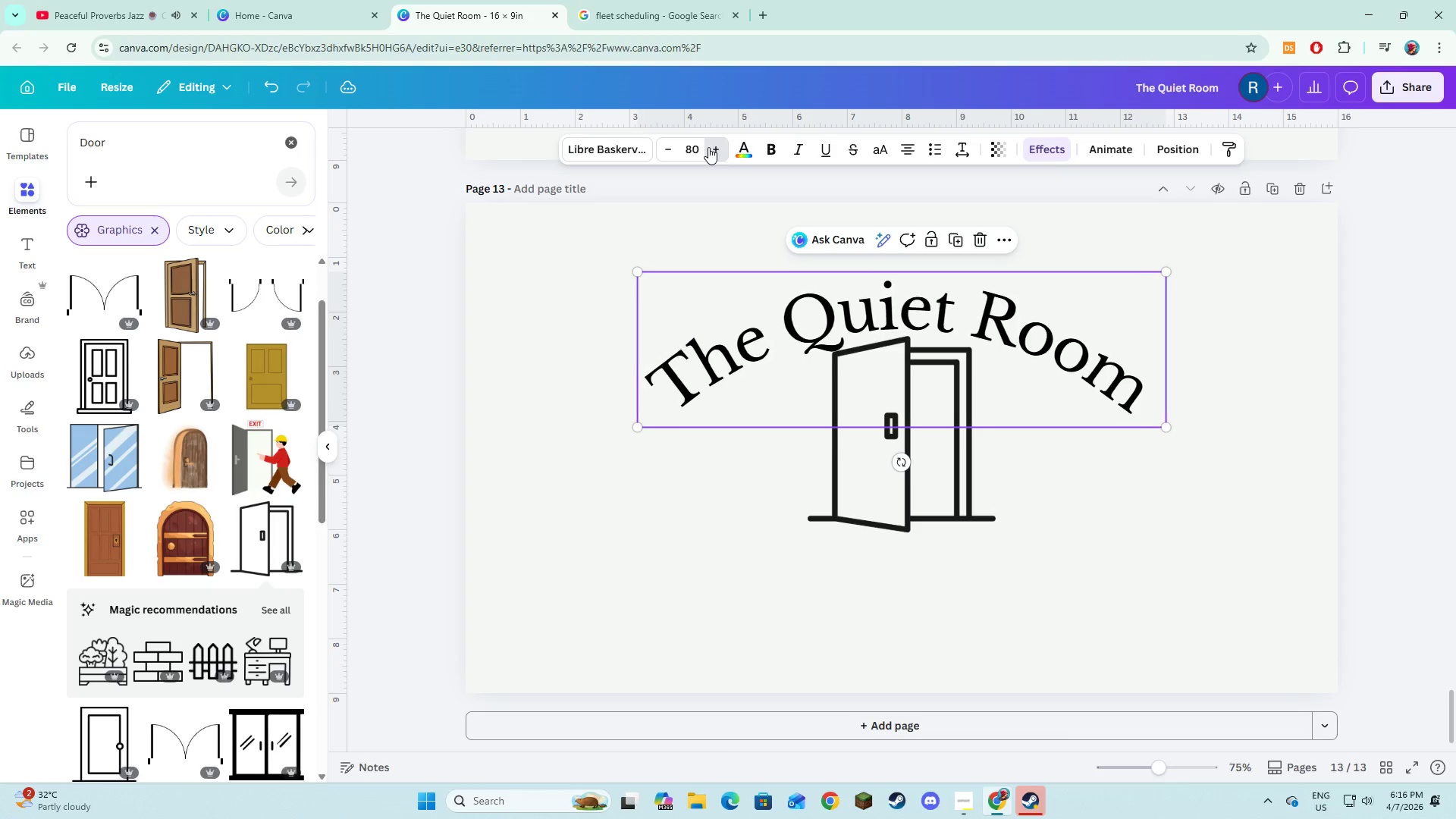 
triple_click([708, 147])
 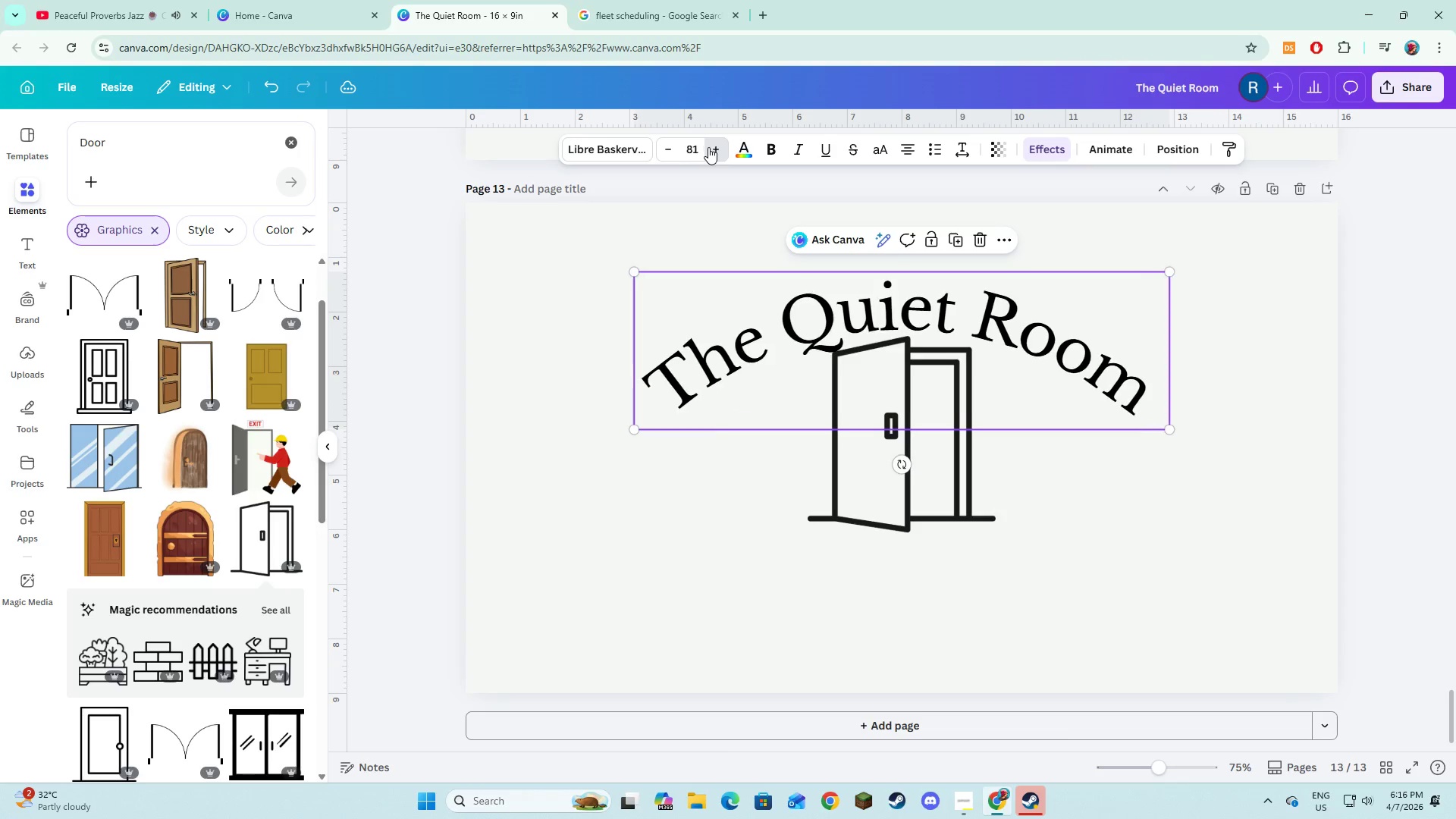 
triple_click([708, 147])
 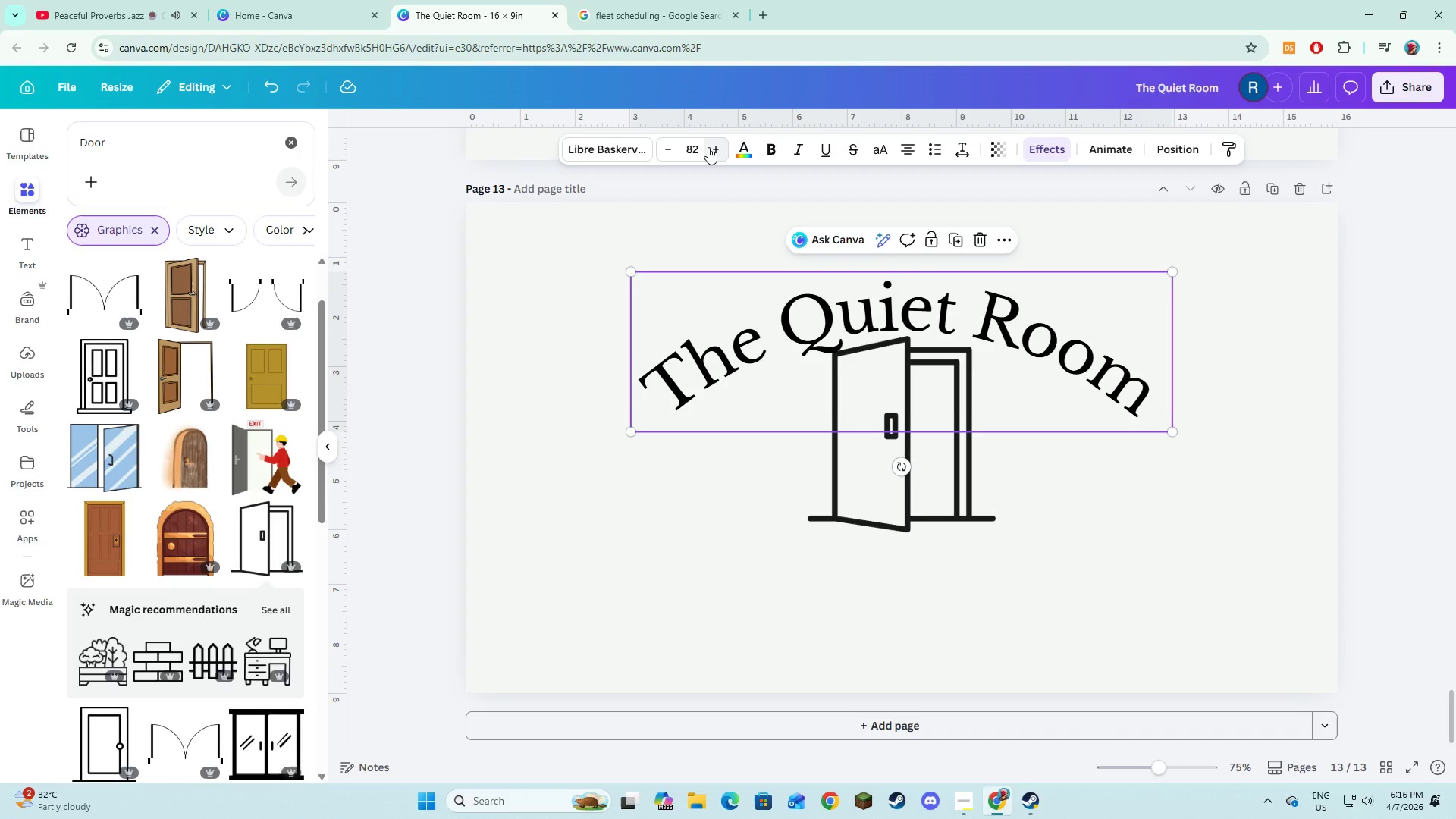 
double_click([708, 147])
 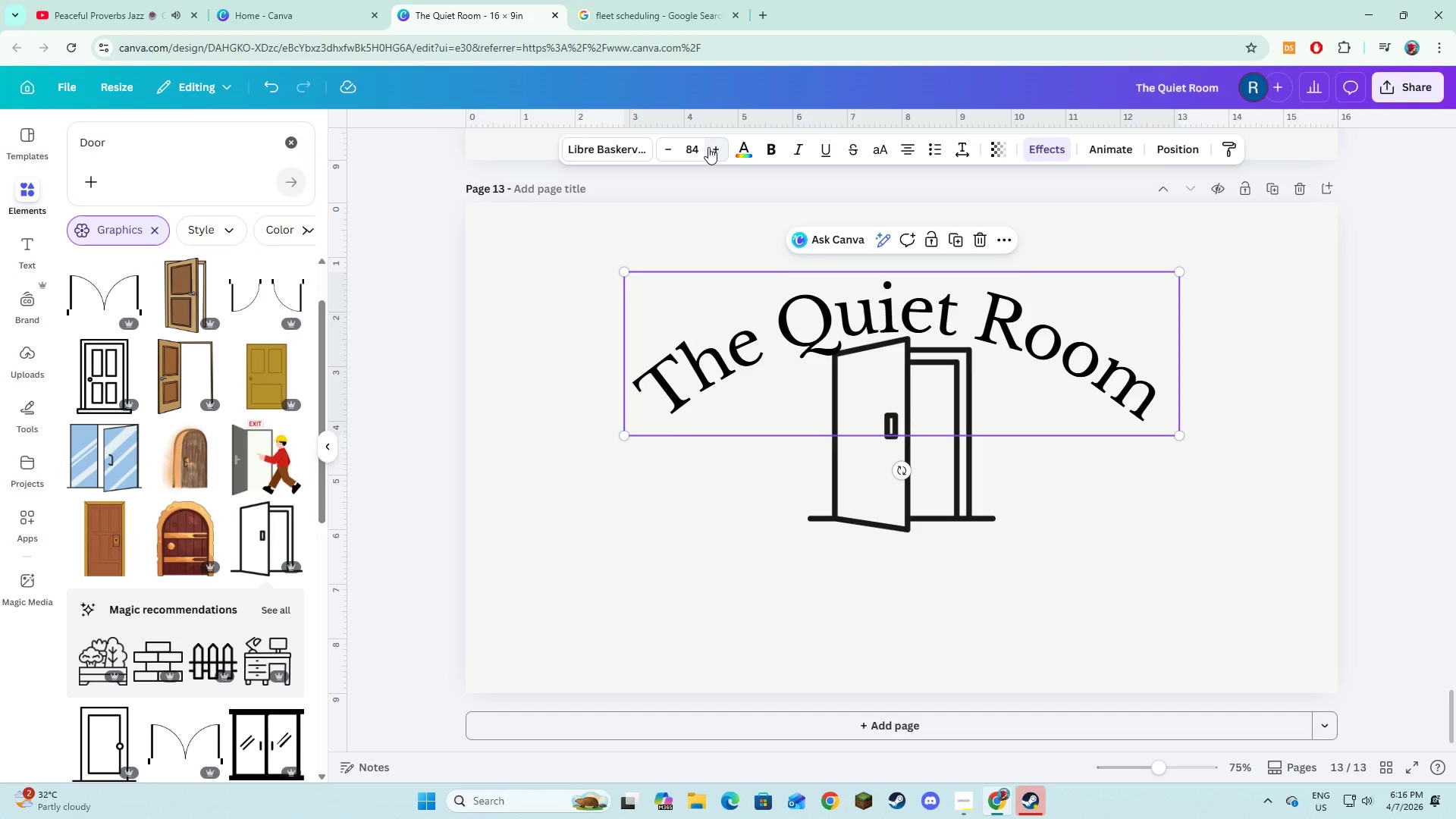 
triple_click([708, 147])
 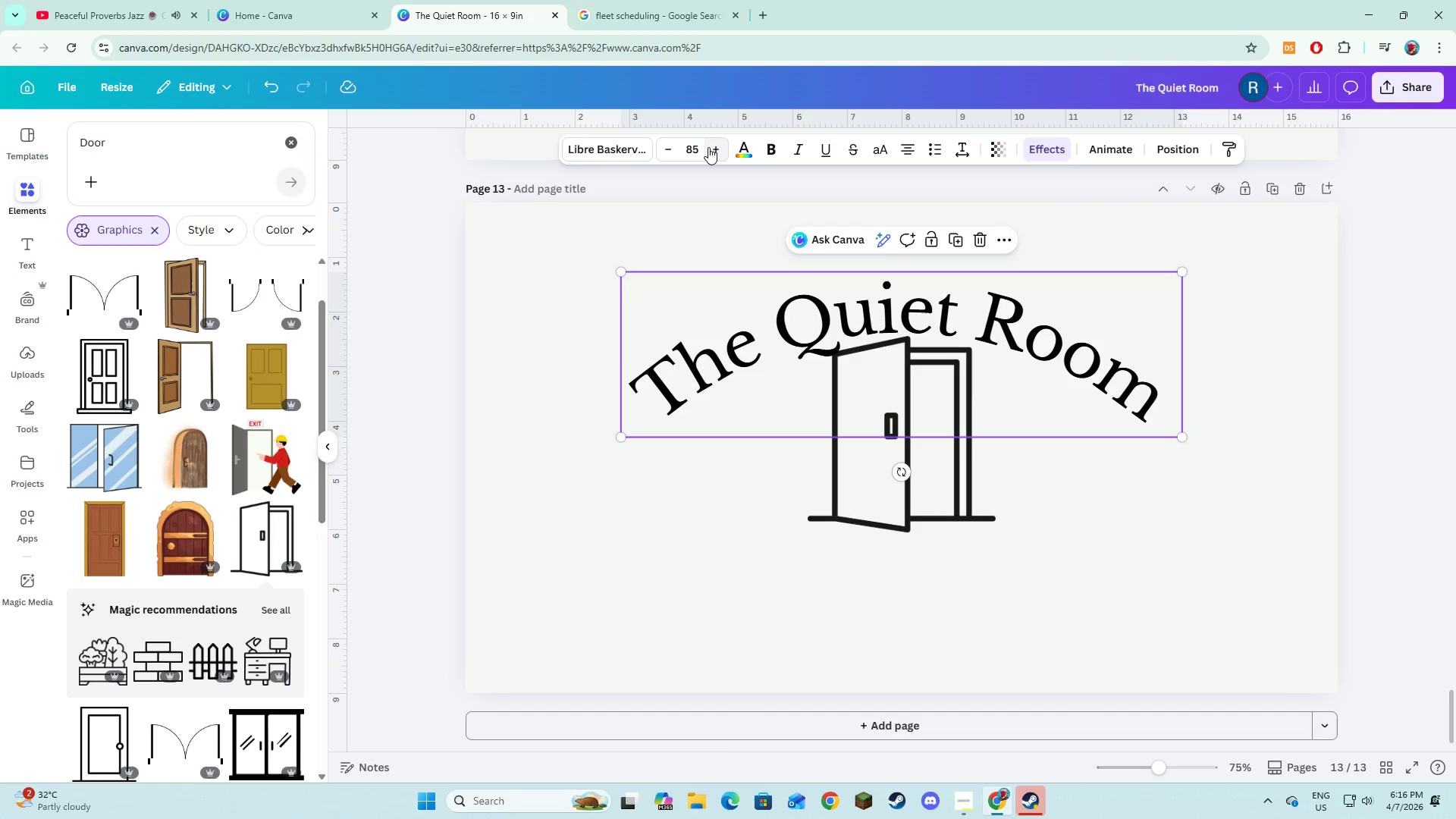 
triple_click([708, 147])
 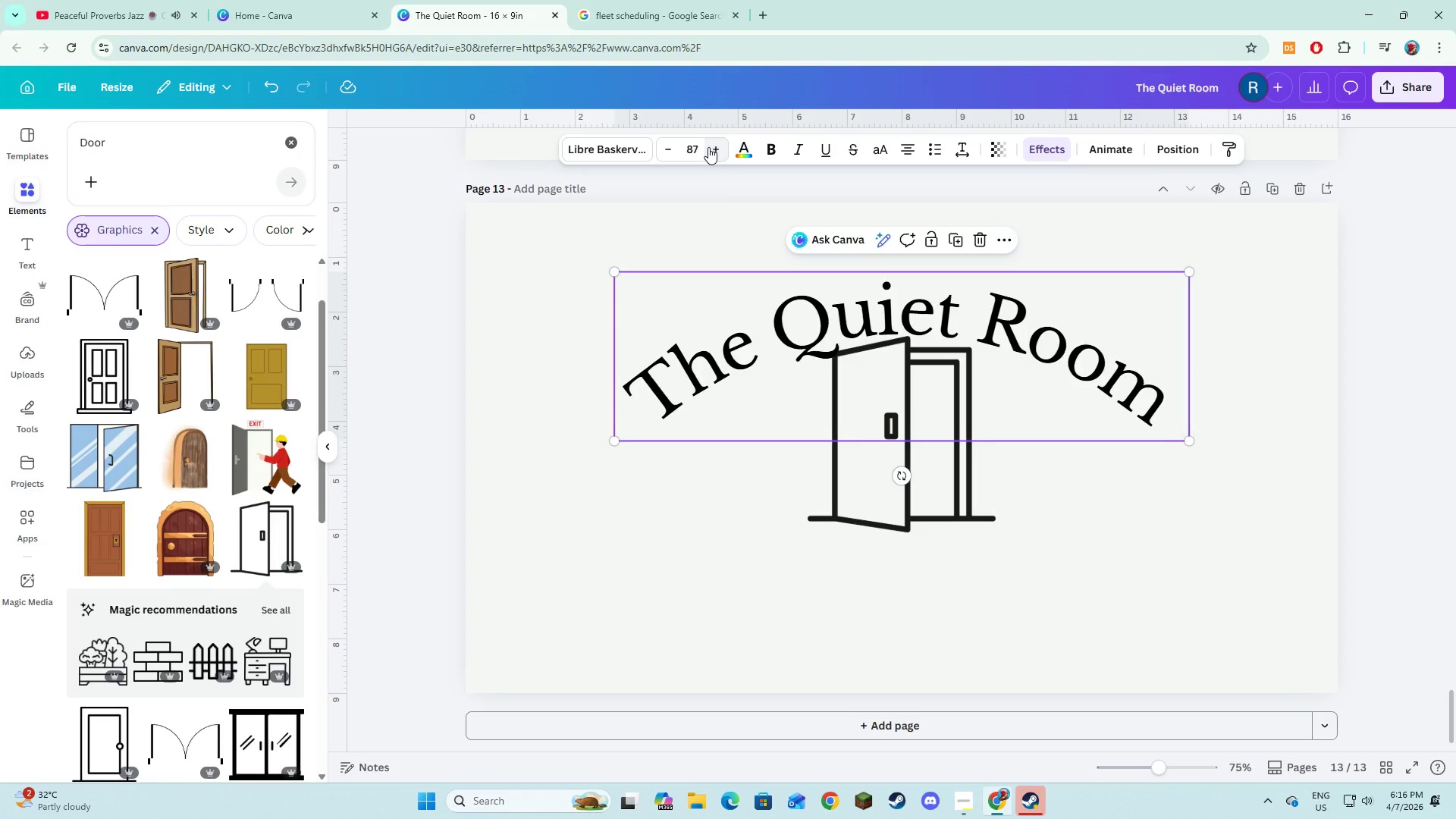 
double_click([708, 147])
 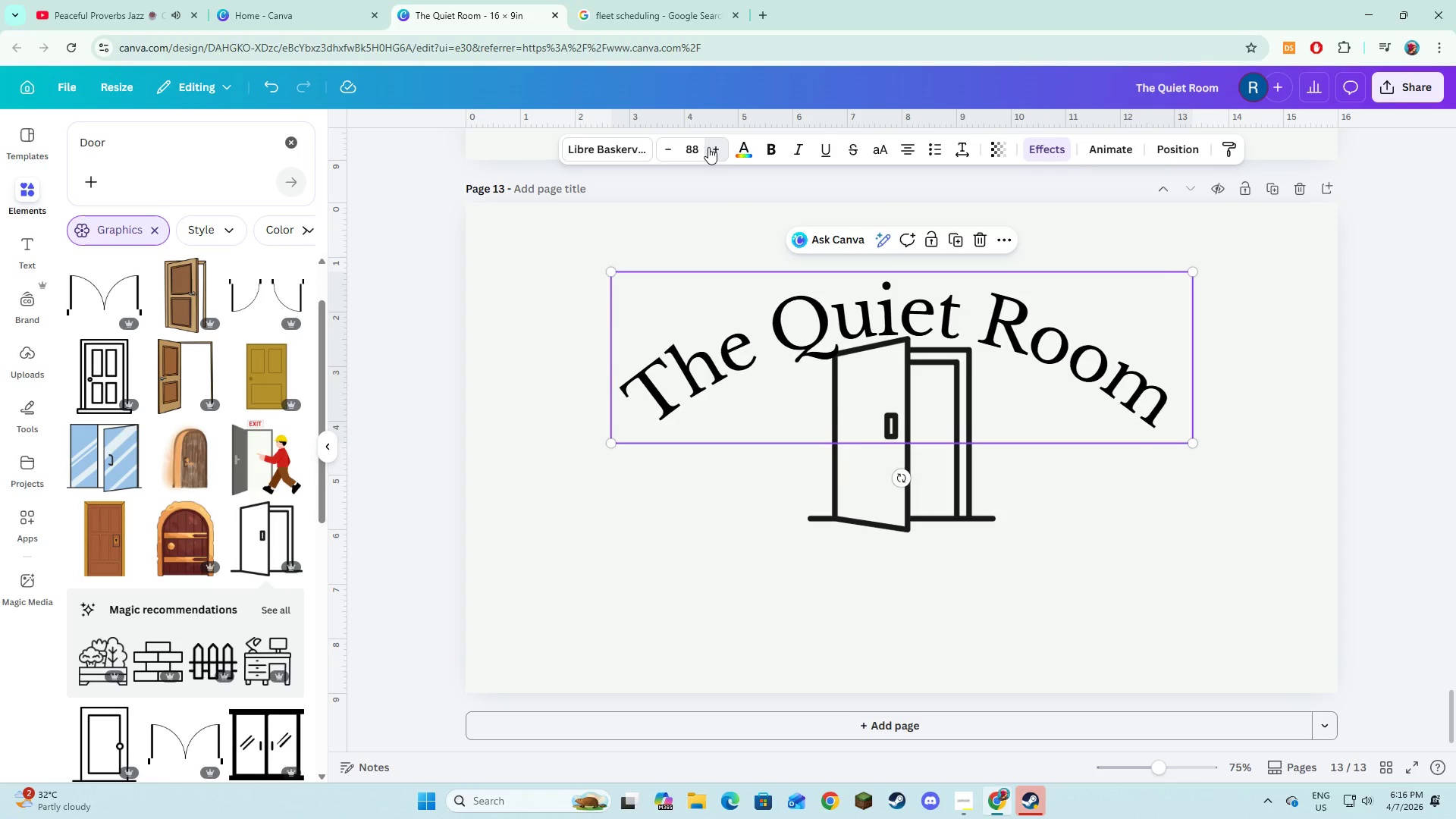 
triple_click([708, 147])
 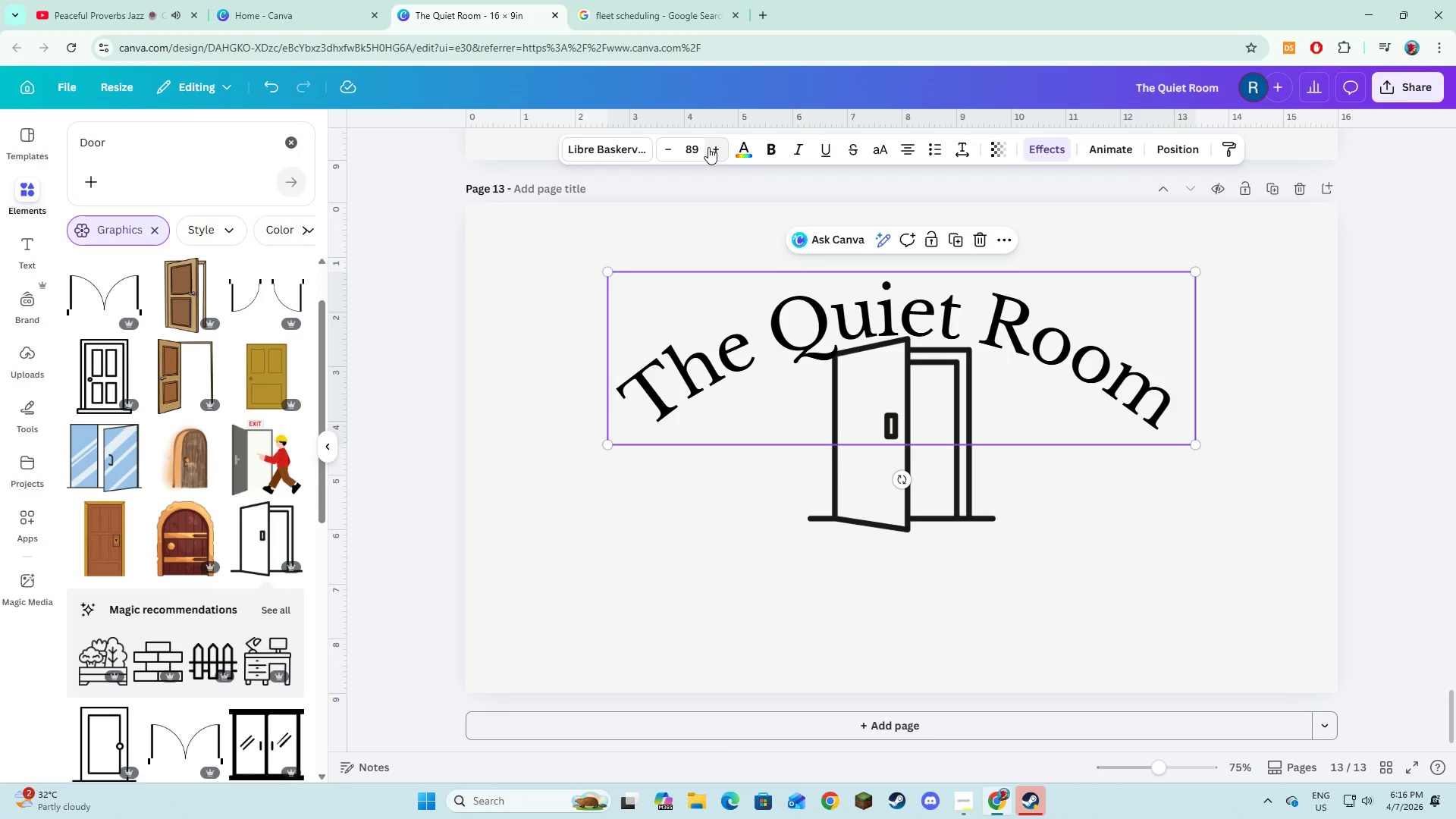 
triple_click([708, 147])
 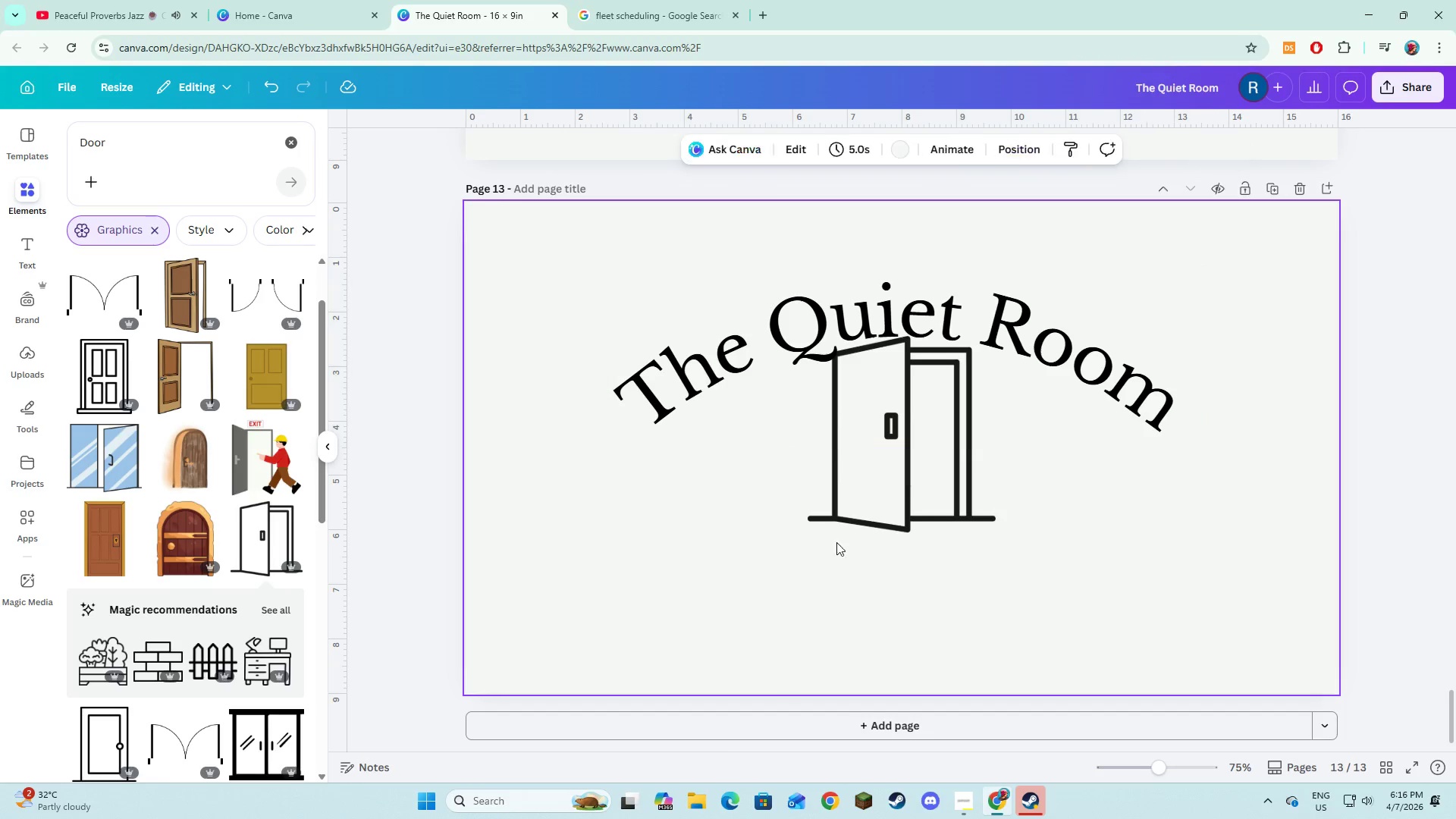 
double_click([868, 485])
 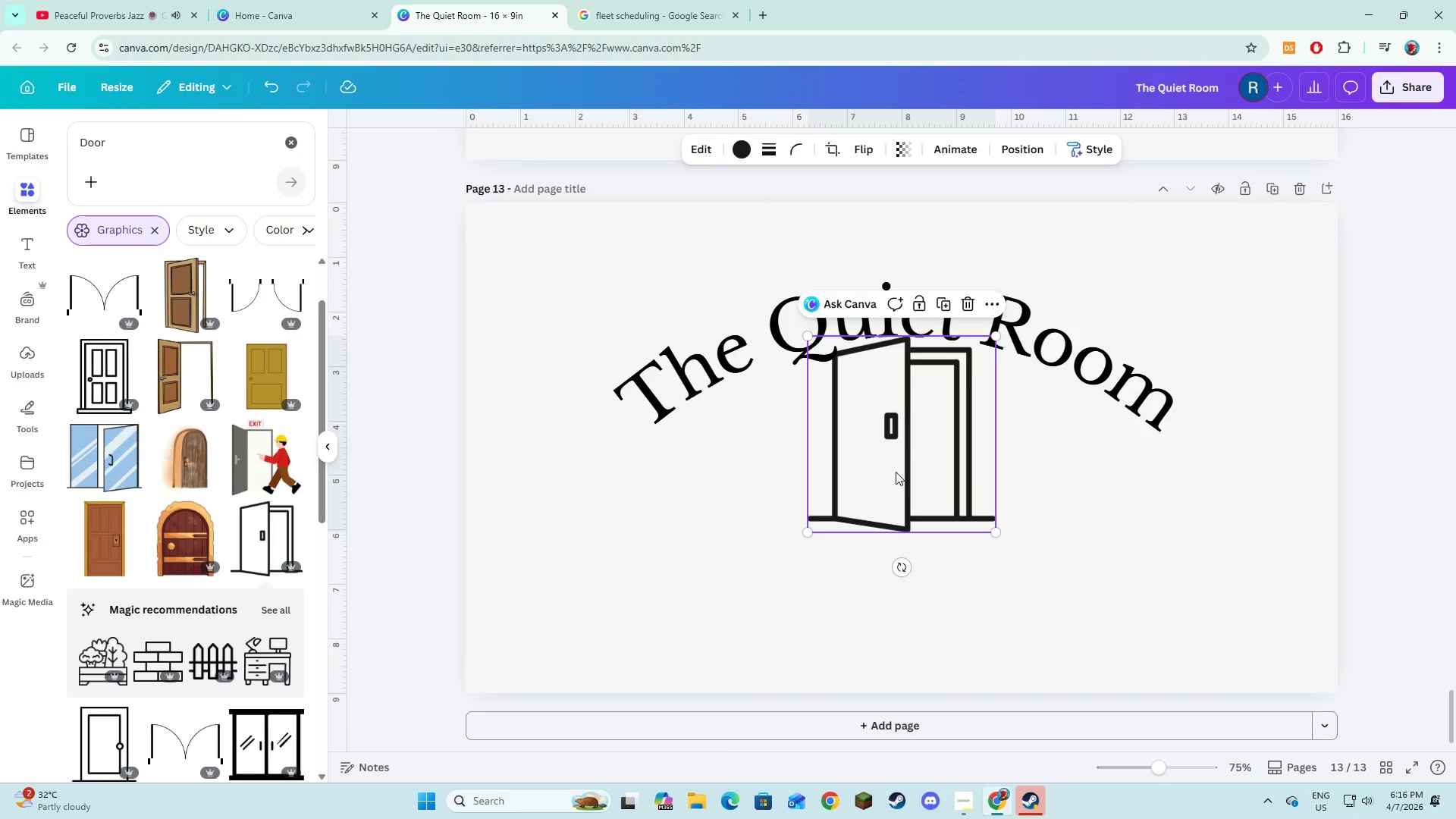 
left_click_drag(start_coordinate=[896, 473], to_coordinate=[893, 534])
 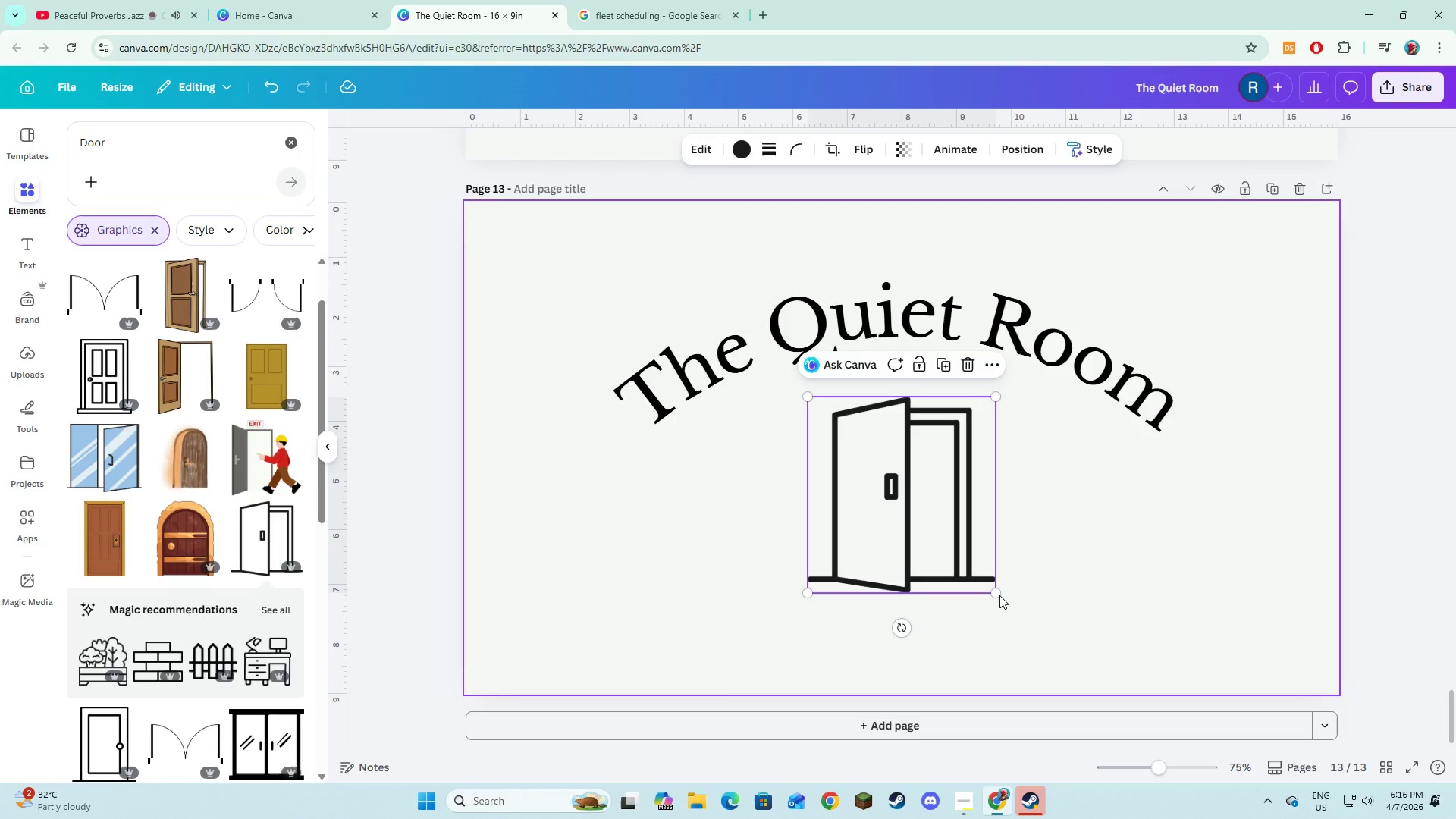 
left_click_drag(start_coordinate=[993, 591], to_coordinate=[1038, 682])
 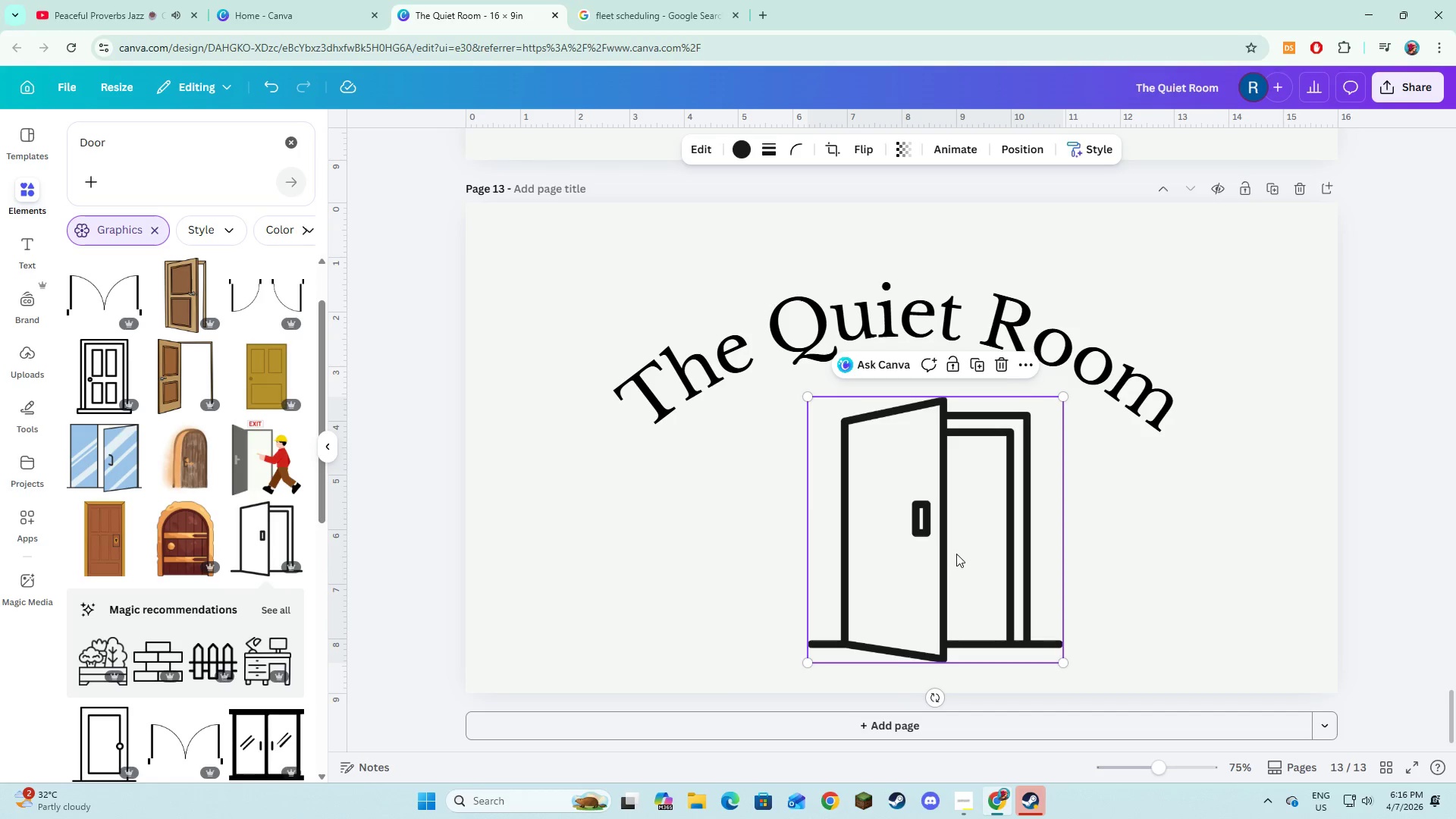 
left_click_drag(start_coordinate=[956, 554], to_coordinate=[918, 546])
 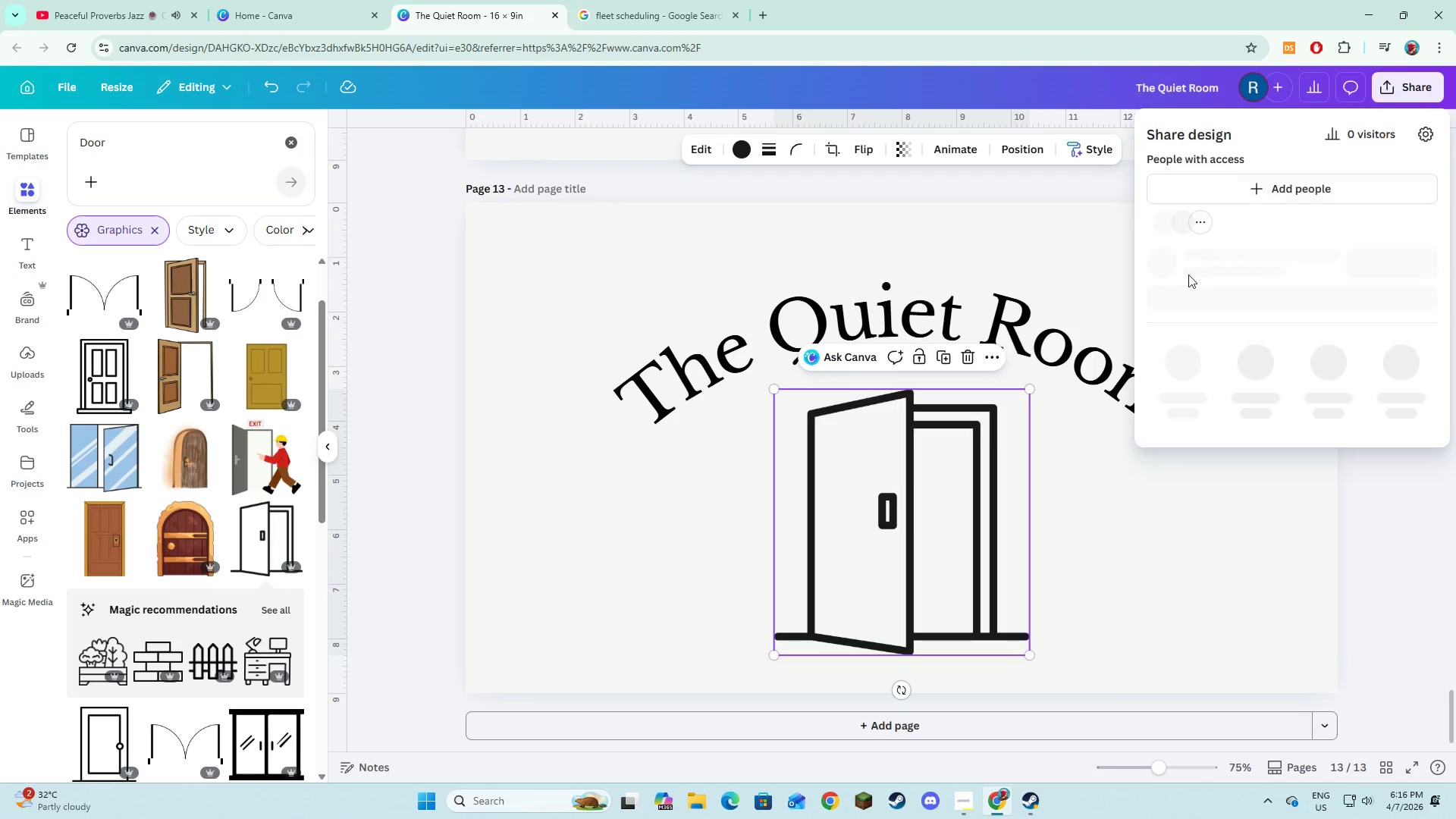 
left_click([1183, 433])
 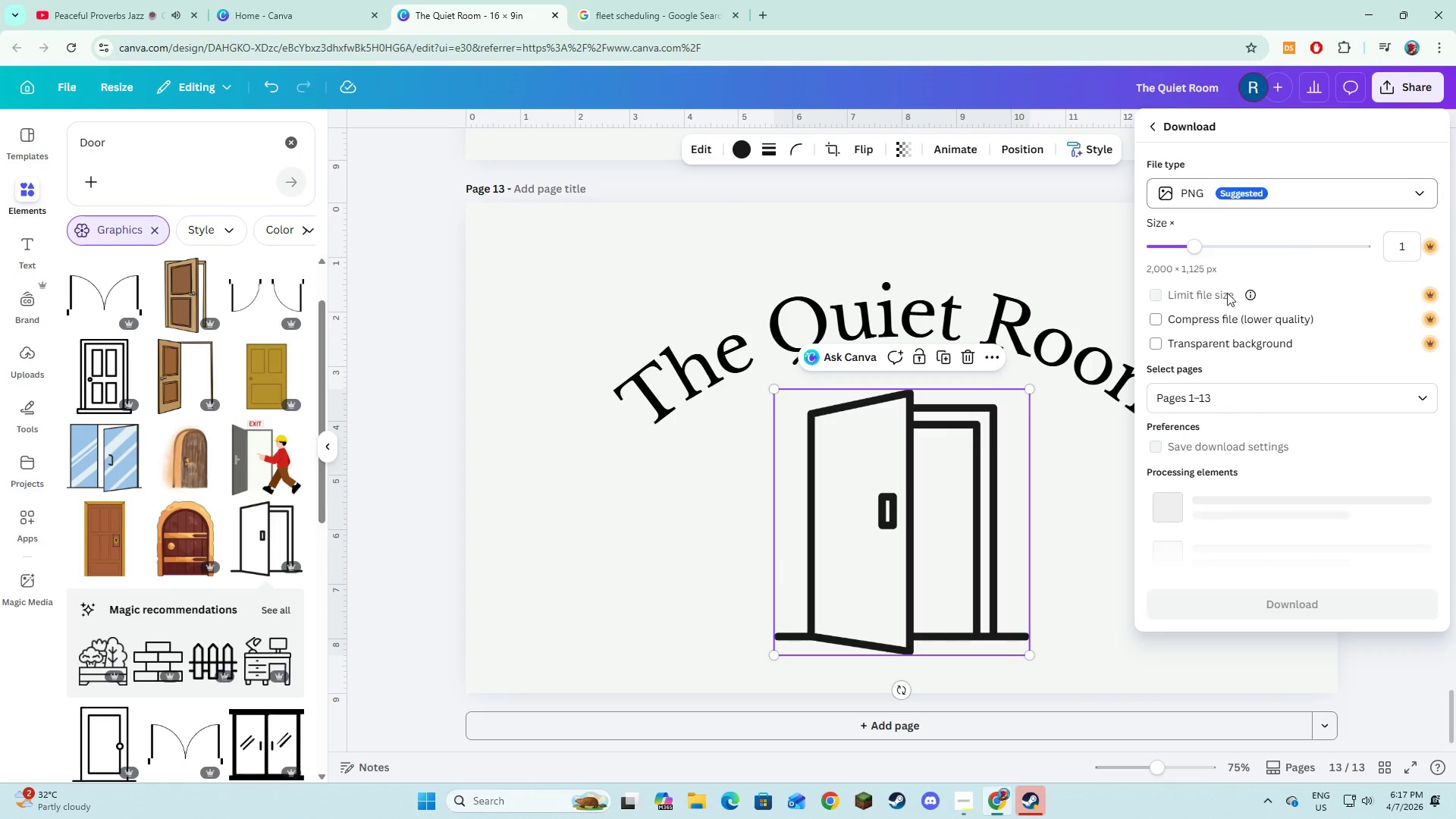 
left_click([1222, 400])
 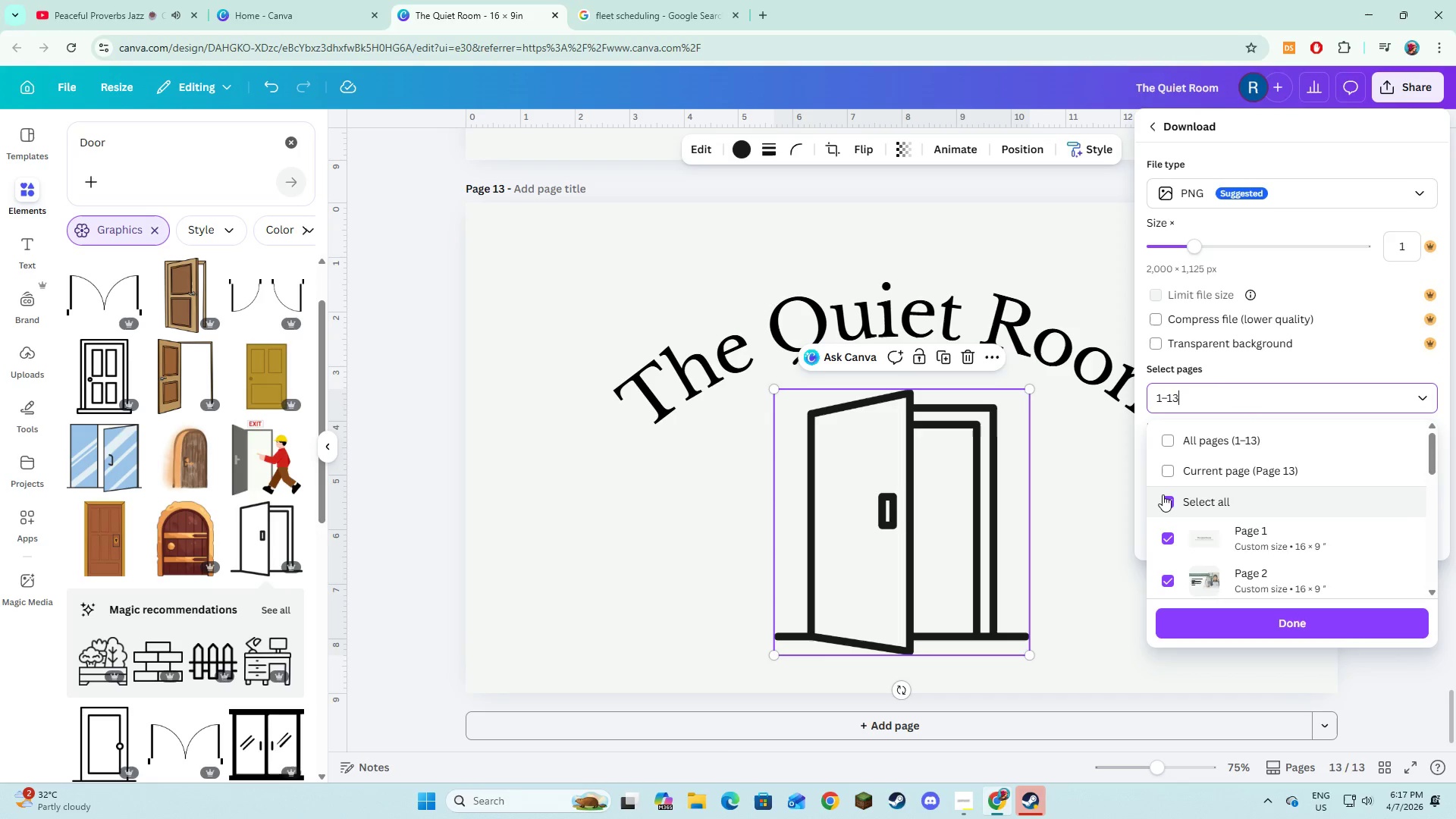 
left_click([1163, 464])
 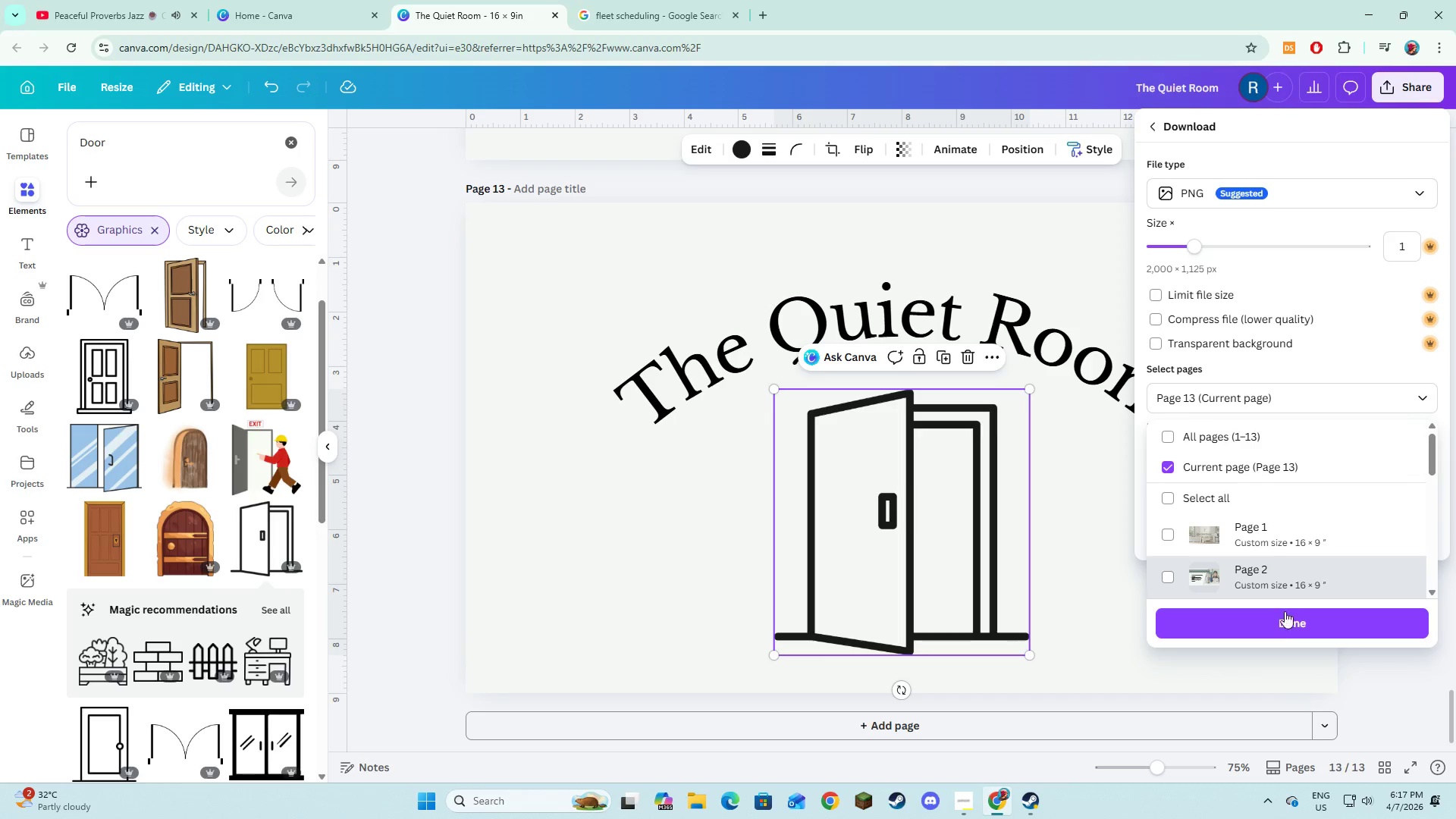 
left_click([1285, 621])
 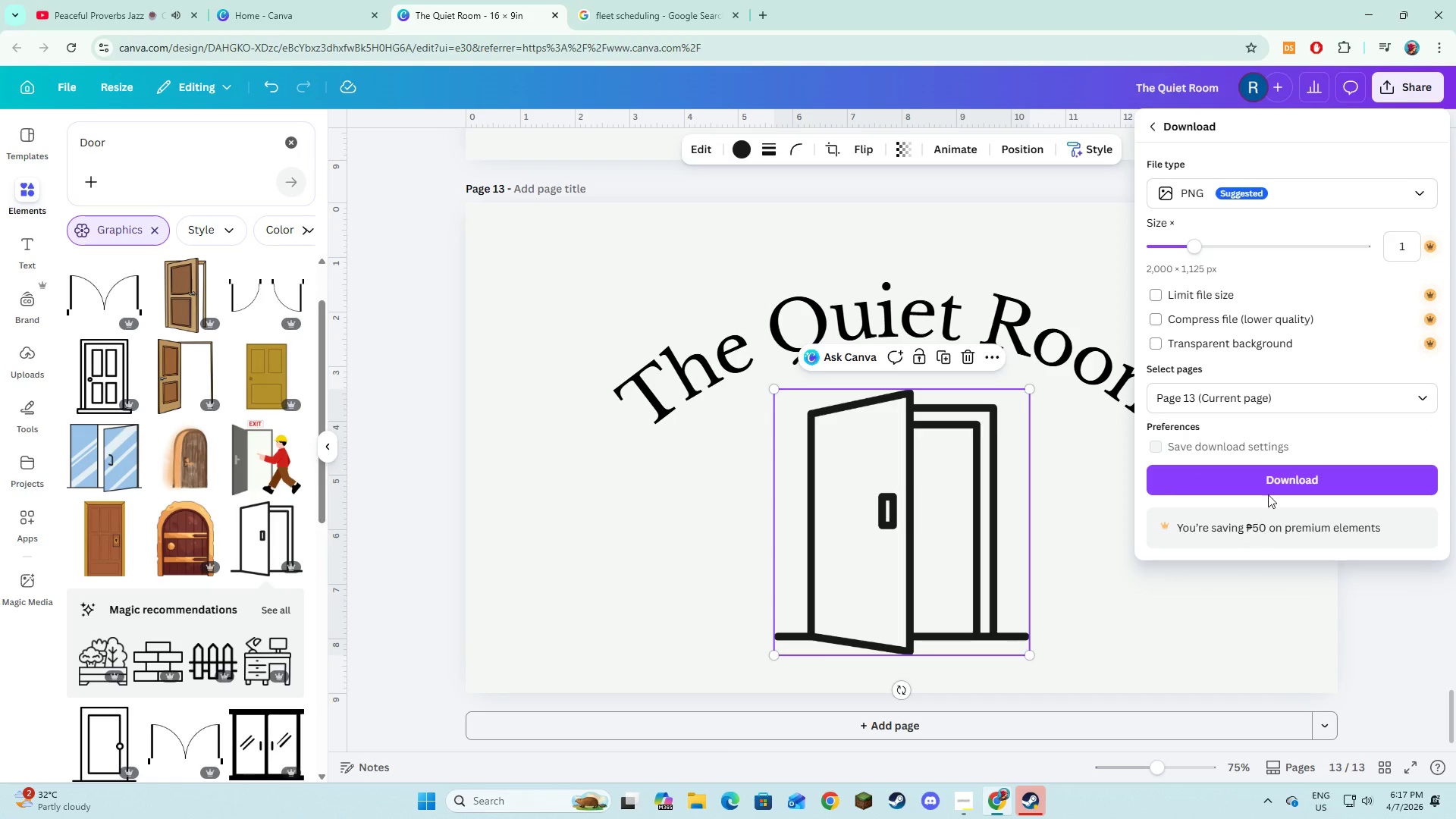 
left_click([1276, 475])
 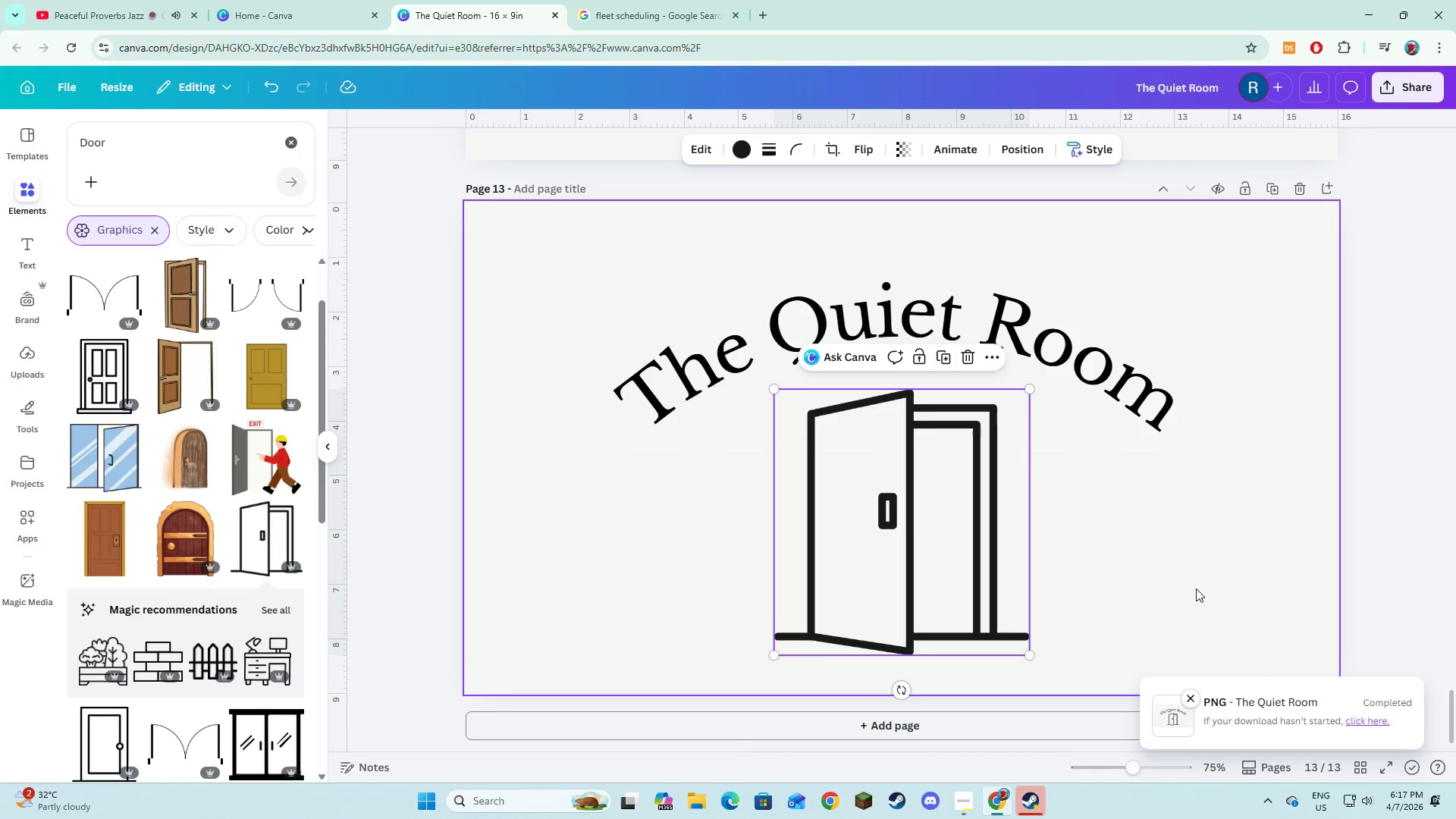 
key(Alt+AltLeft)
 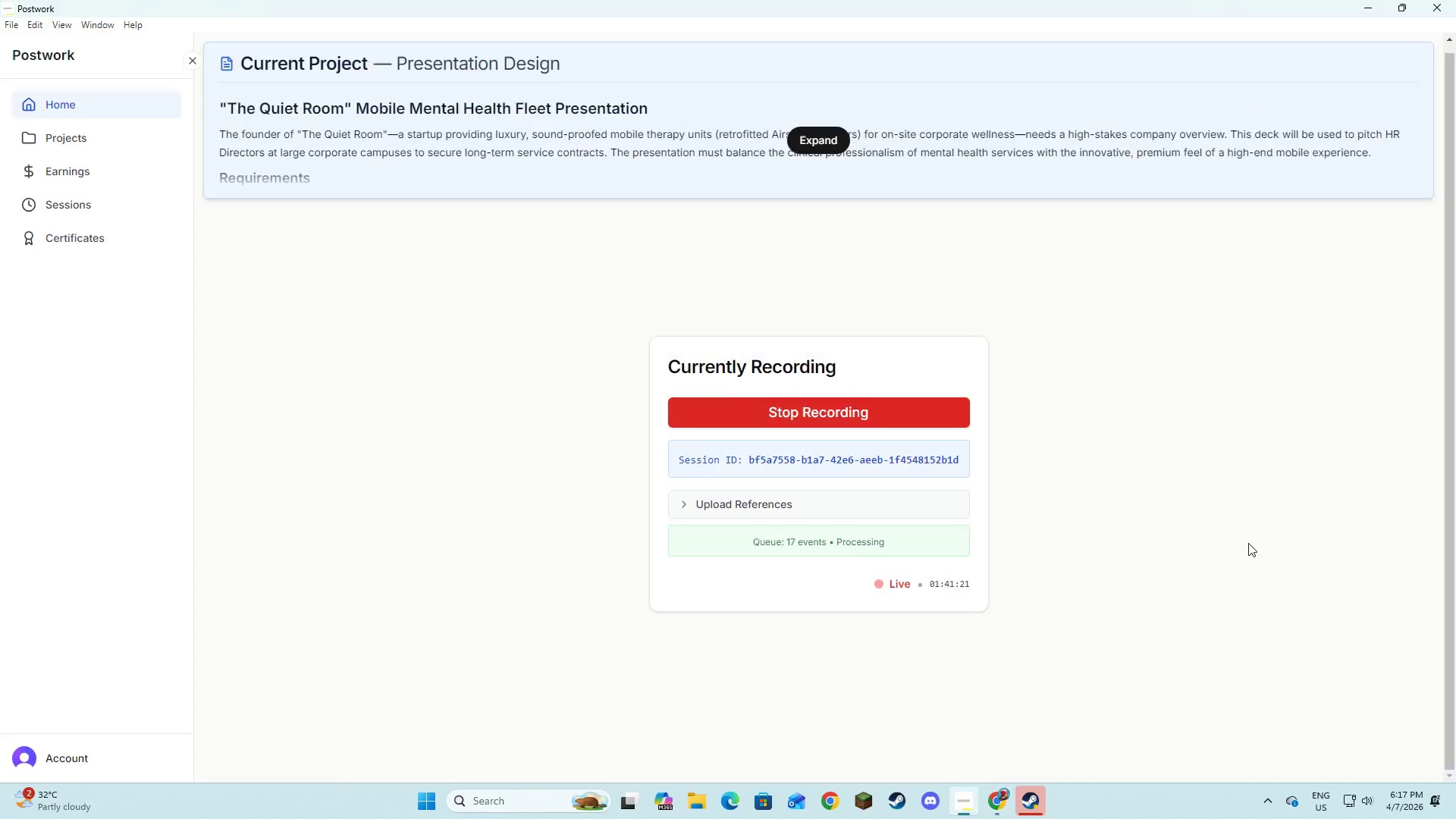 
key(Alt+Tab)